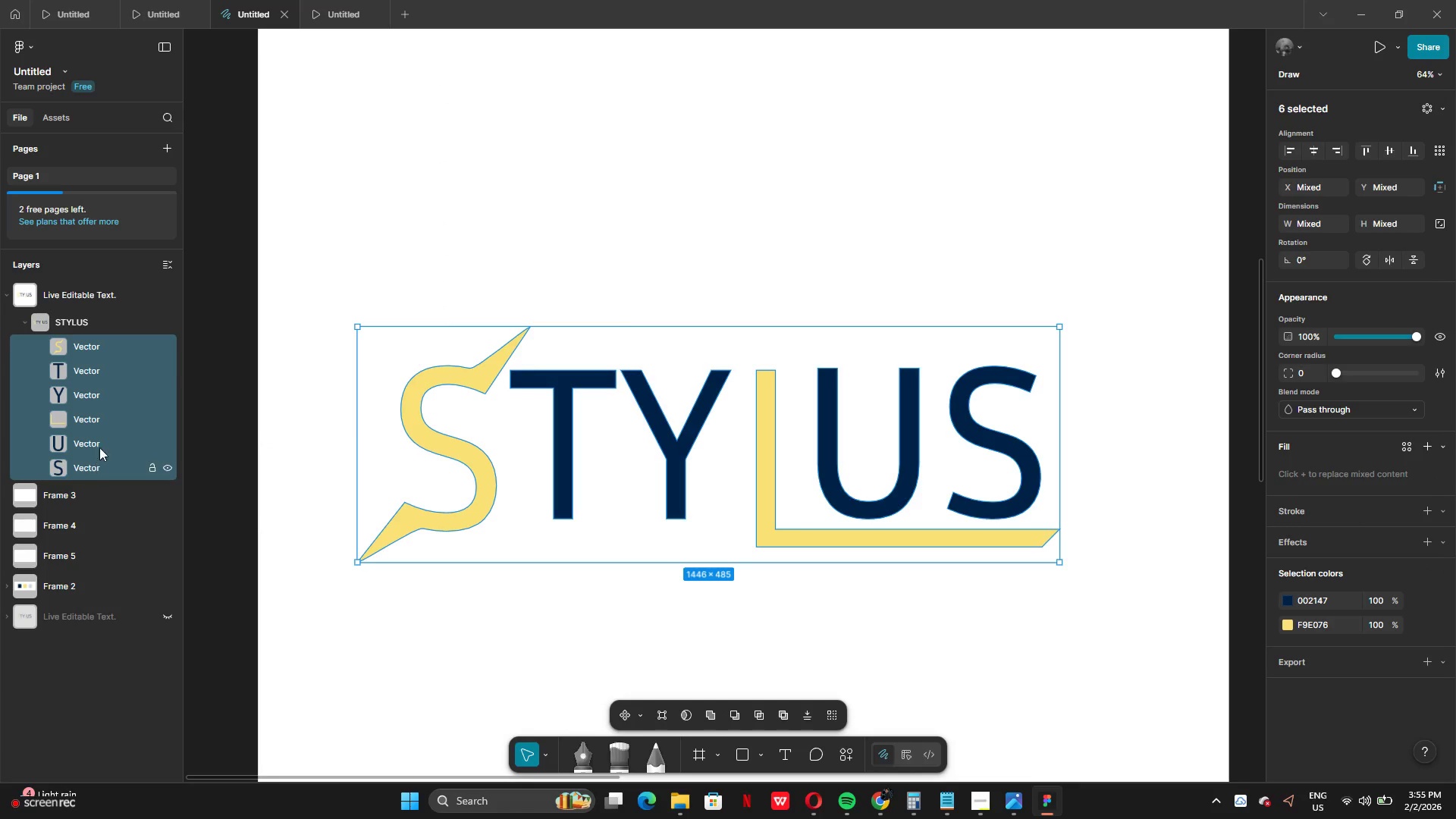 
right_click([120, 435])
 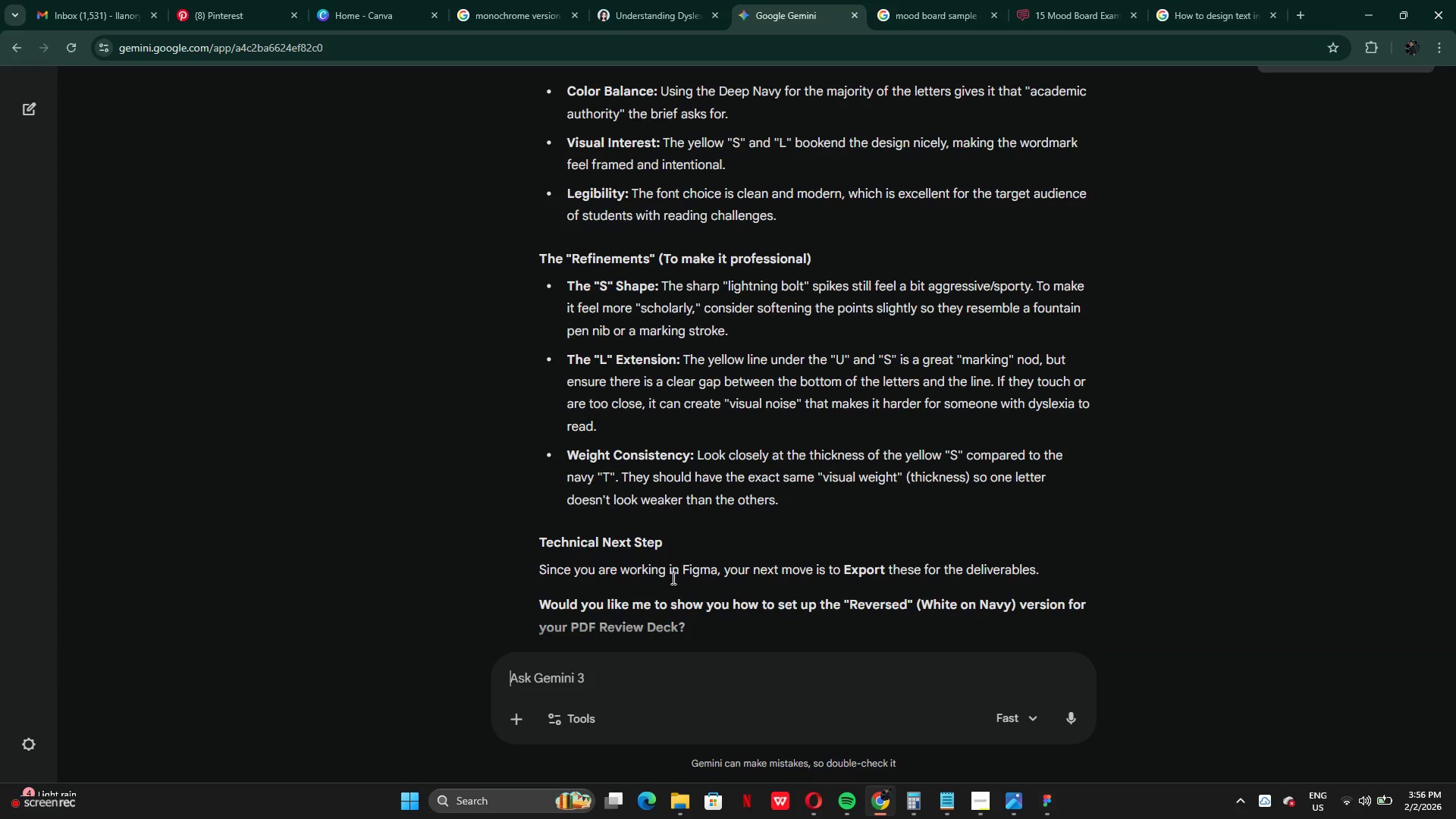 
wait(22.28)
 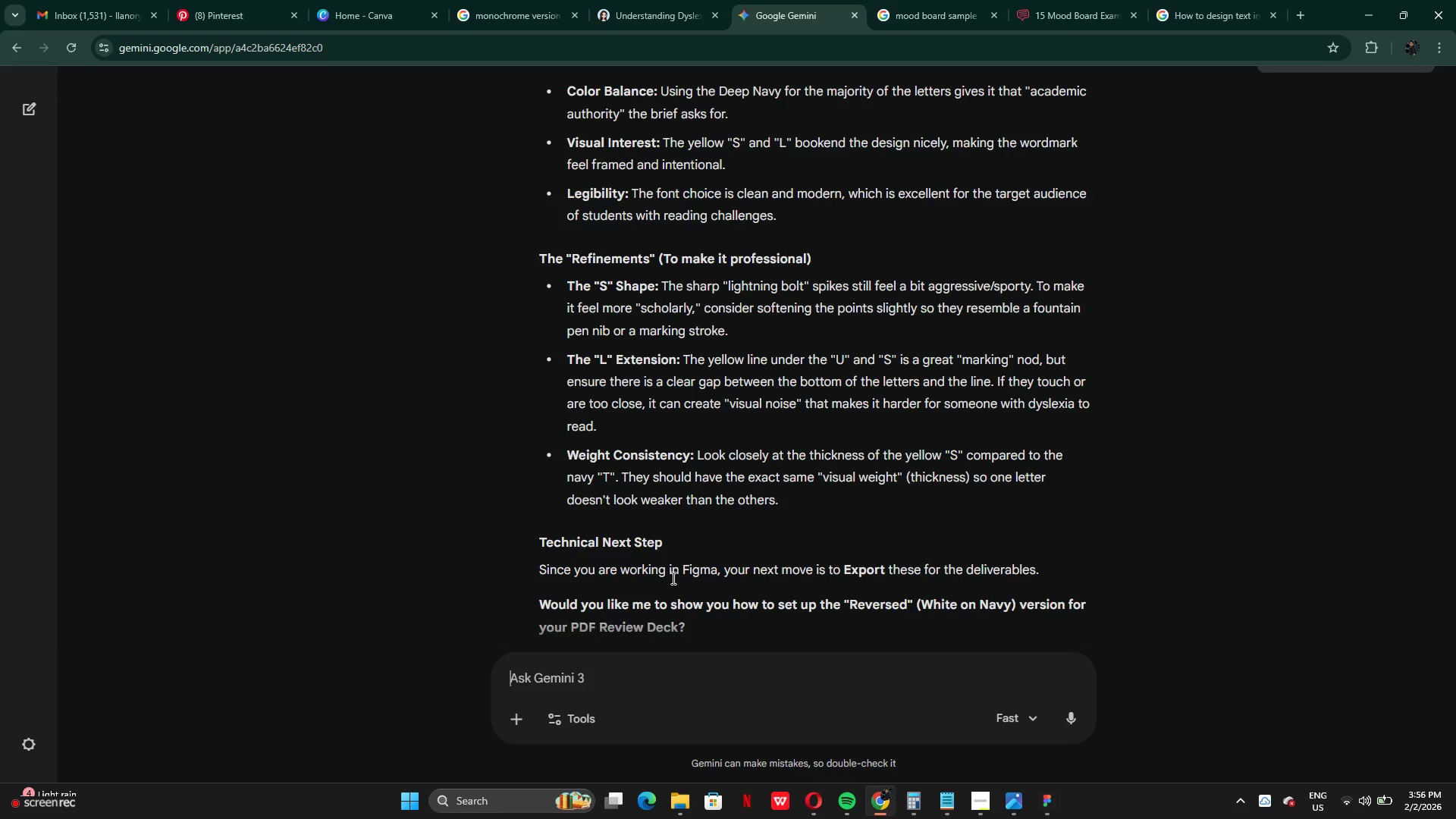 
scroll: coordinate [773, 555], scroll_direction: up, amount: 3.0
 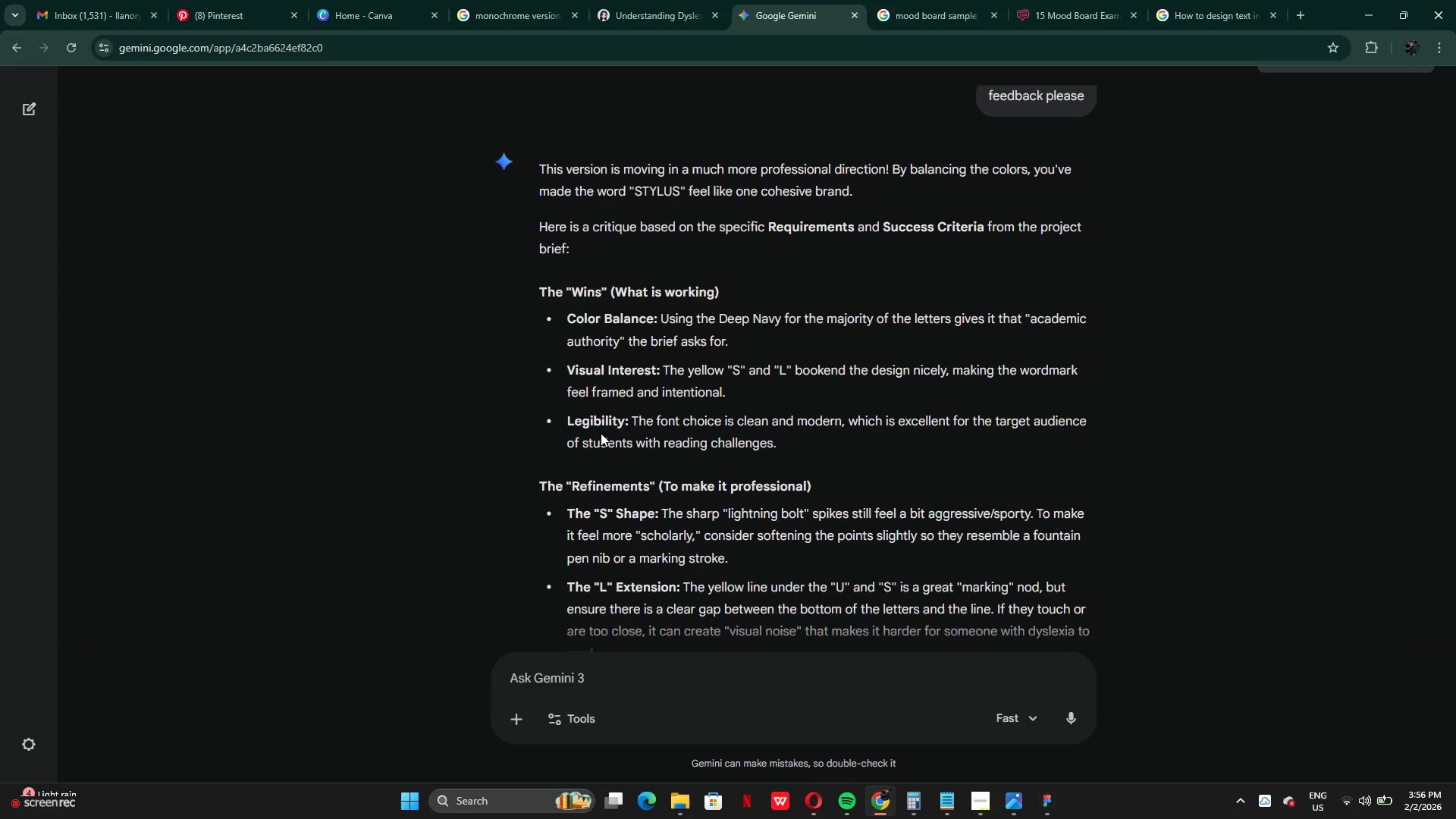 
wait(7.69)
 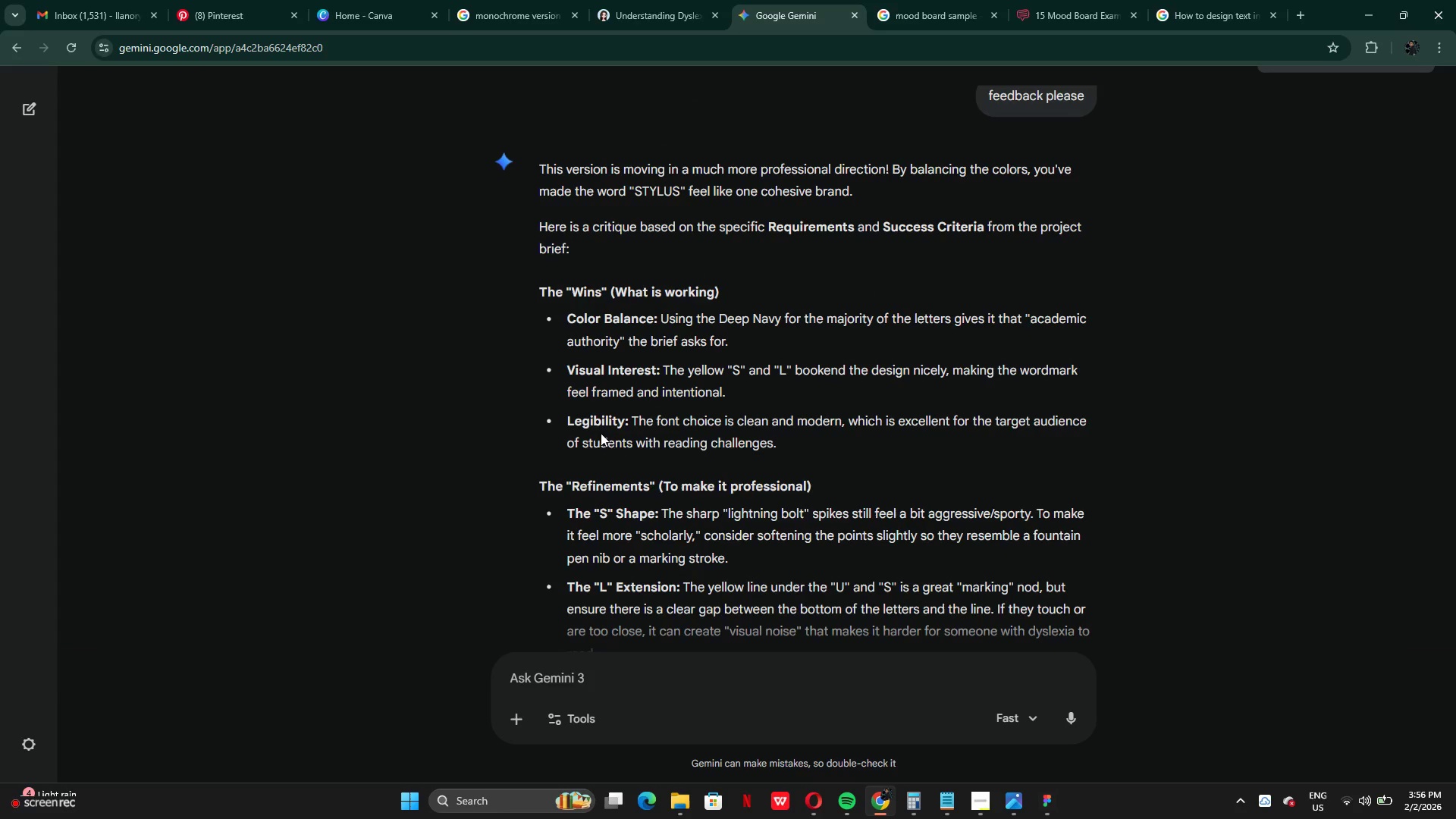 
scroll: coordinate [720, 547], scroll_direction: down, amount: 1.0
 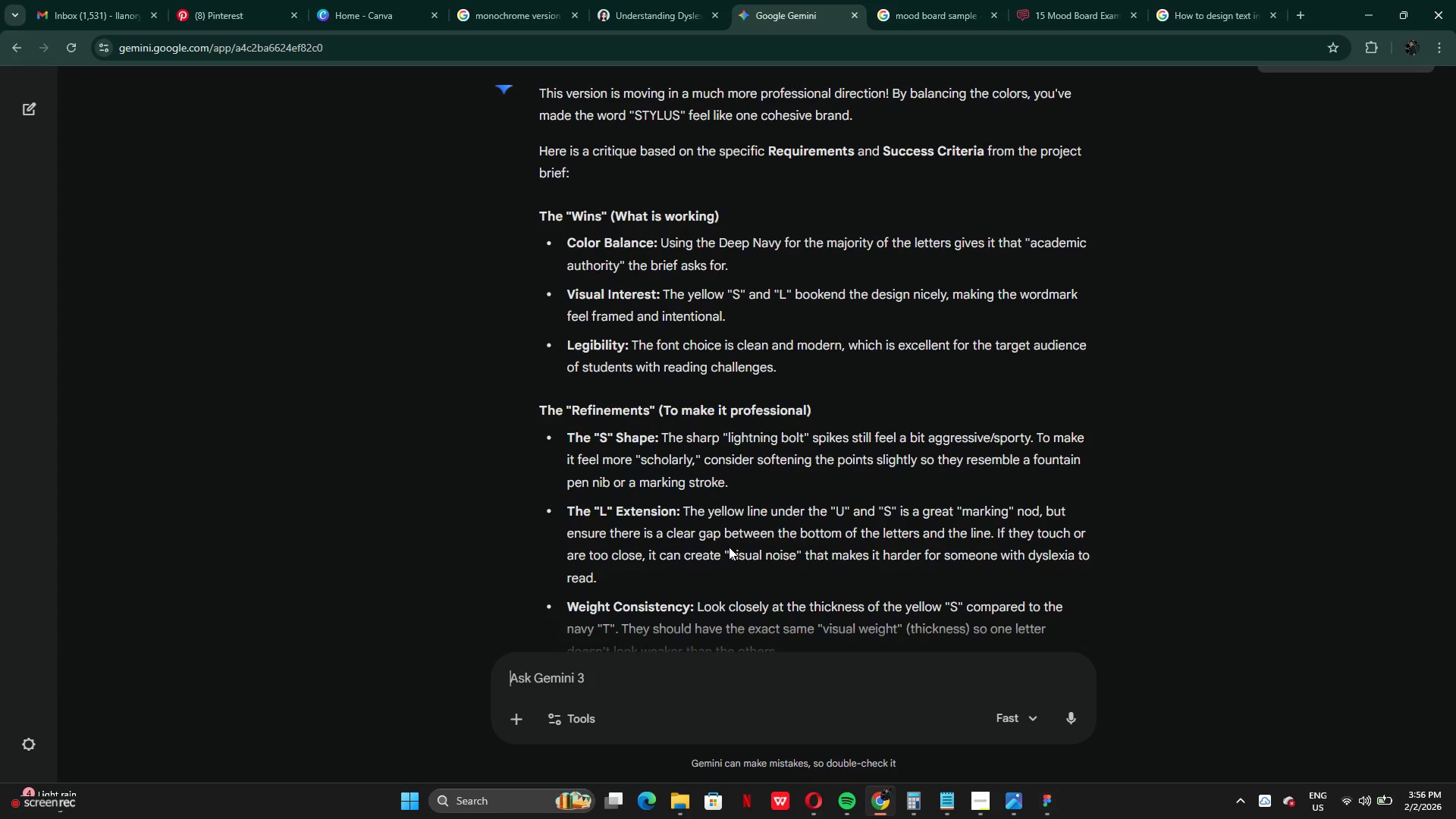 
wait(21.2)
 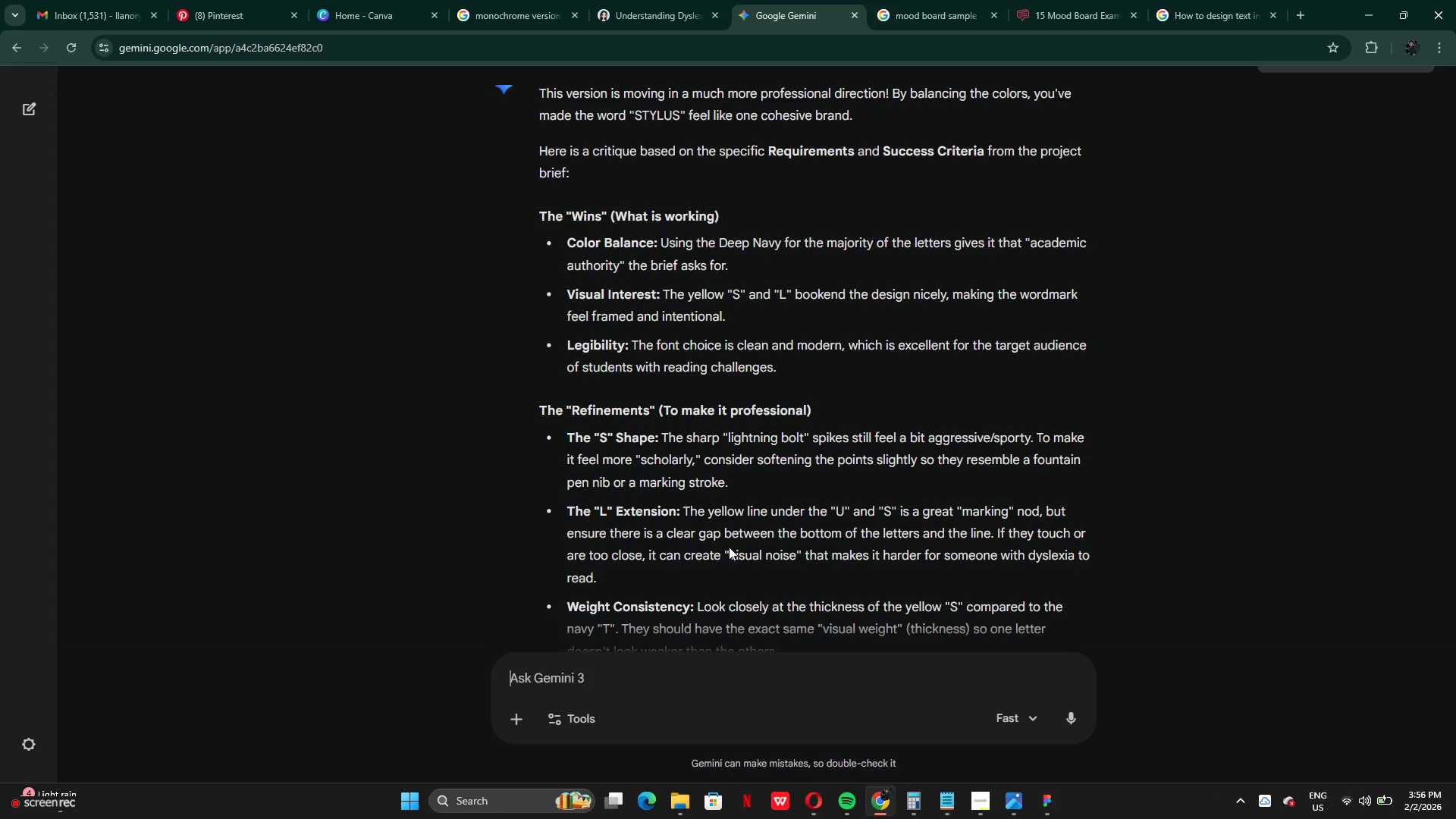 
scroll: coordinate [741, 544], scroll_direction: up, amount: 14.0
 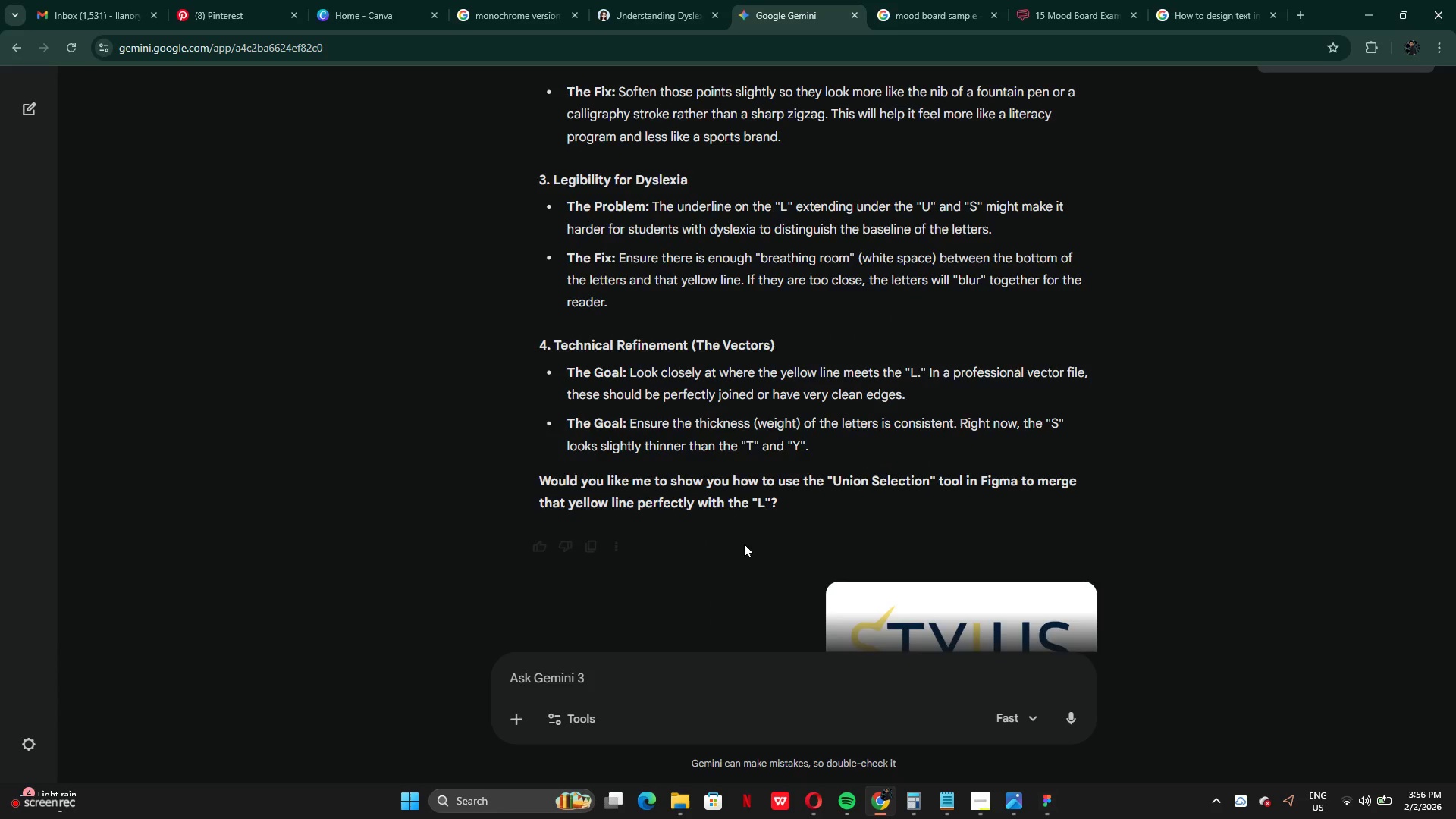 
scroll: coordinate [744, 544], scroll_direction: down, amount: 6.0
 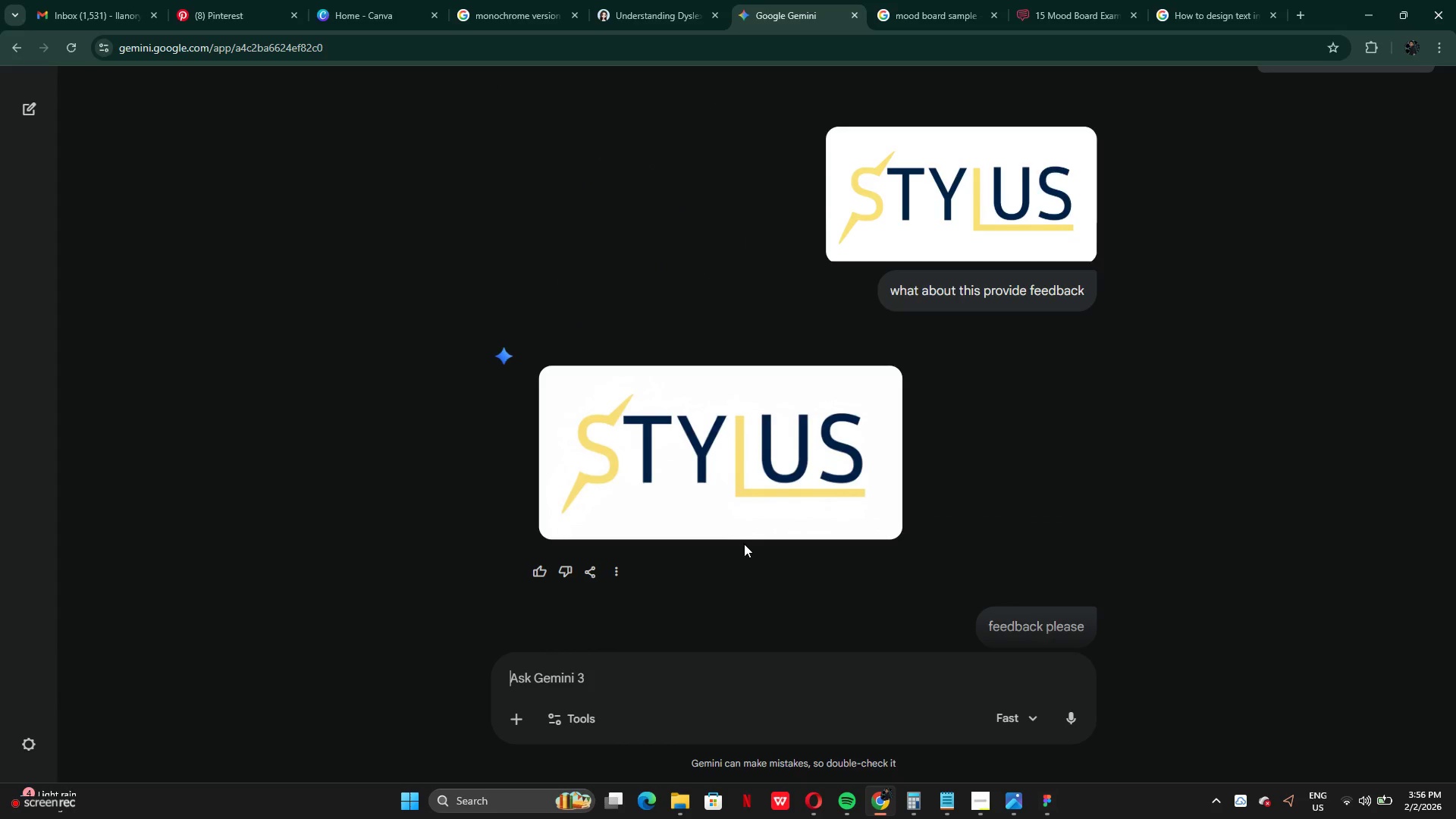 
scroll: coordinate [916, 503], scroll_direction: up, amount: 24.0
 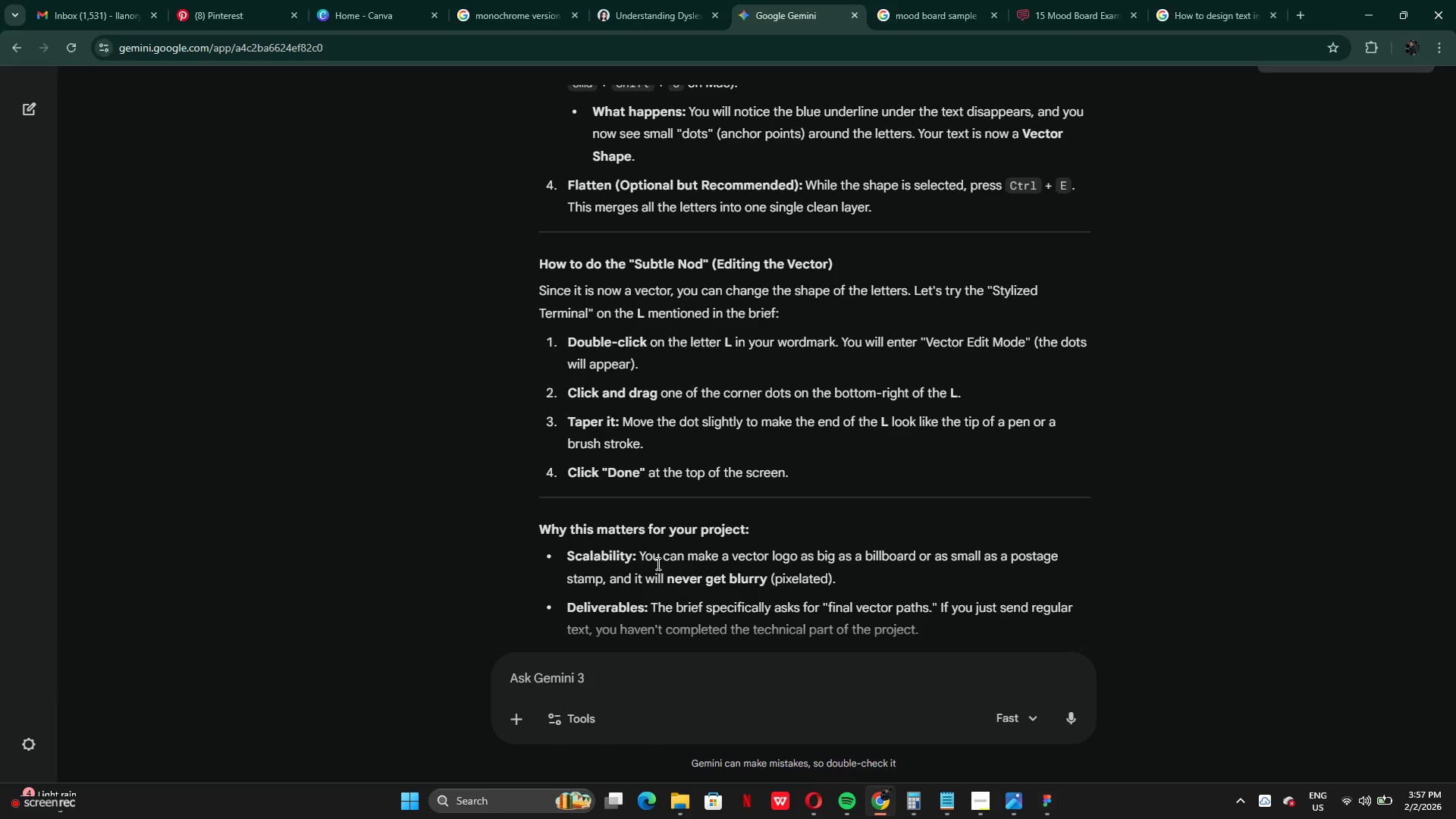 
wait(7.39)
 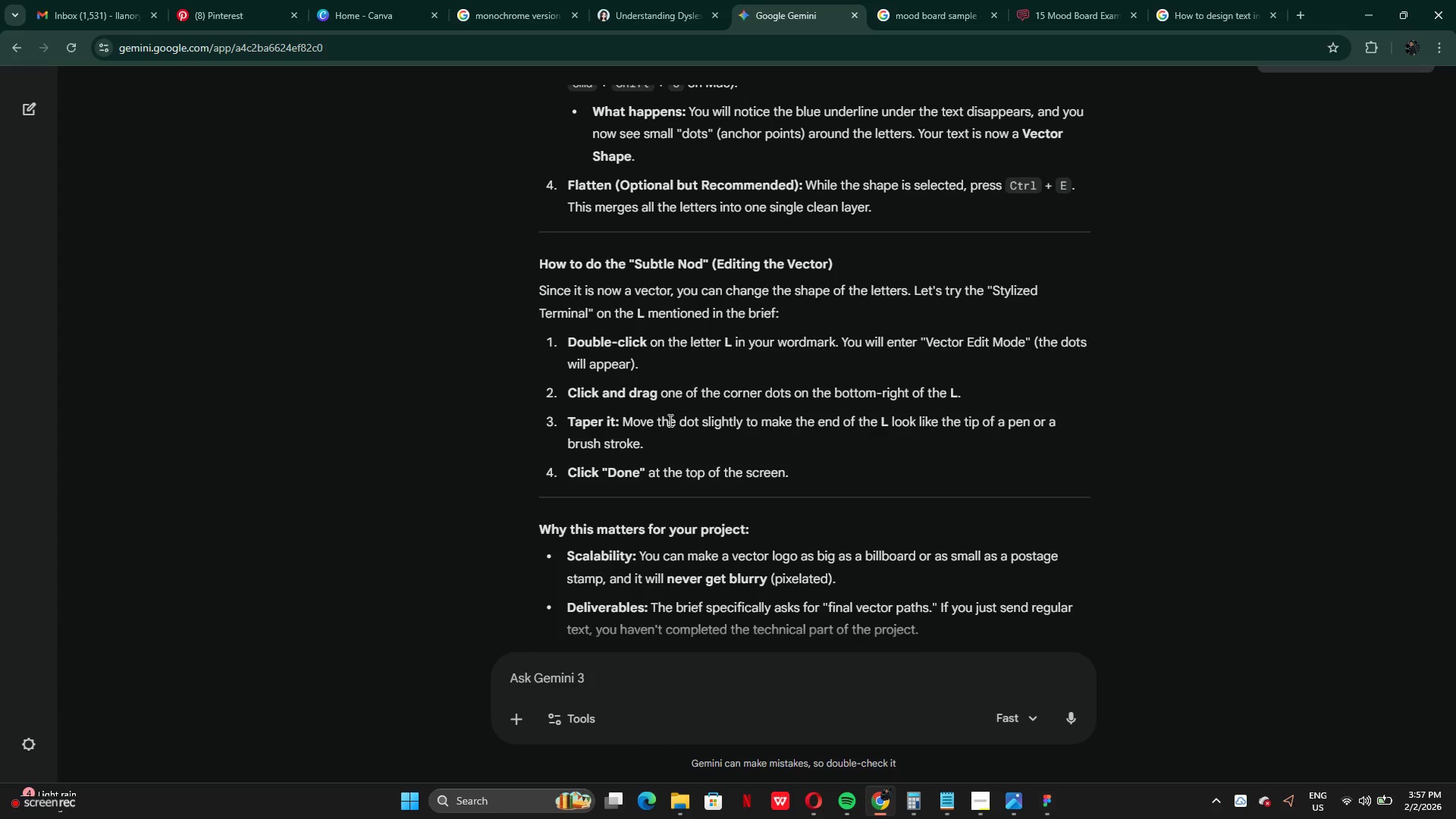 
scroll: coordinate [668, 597], scroll_direction: up, amount: 2.0
 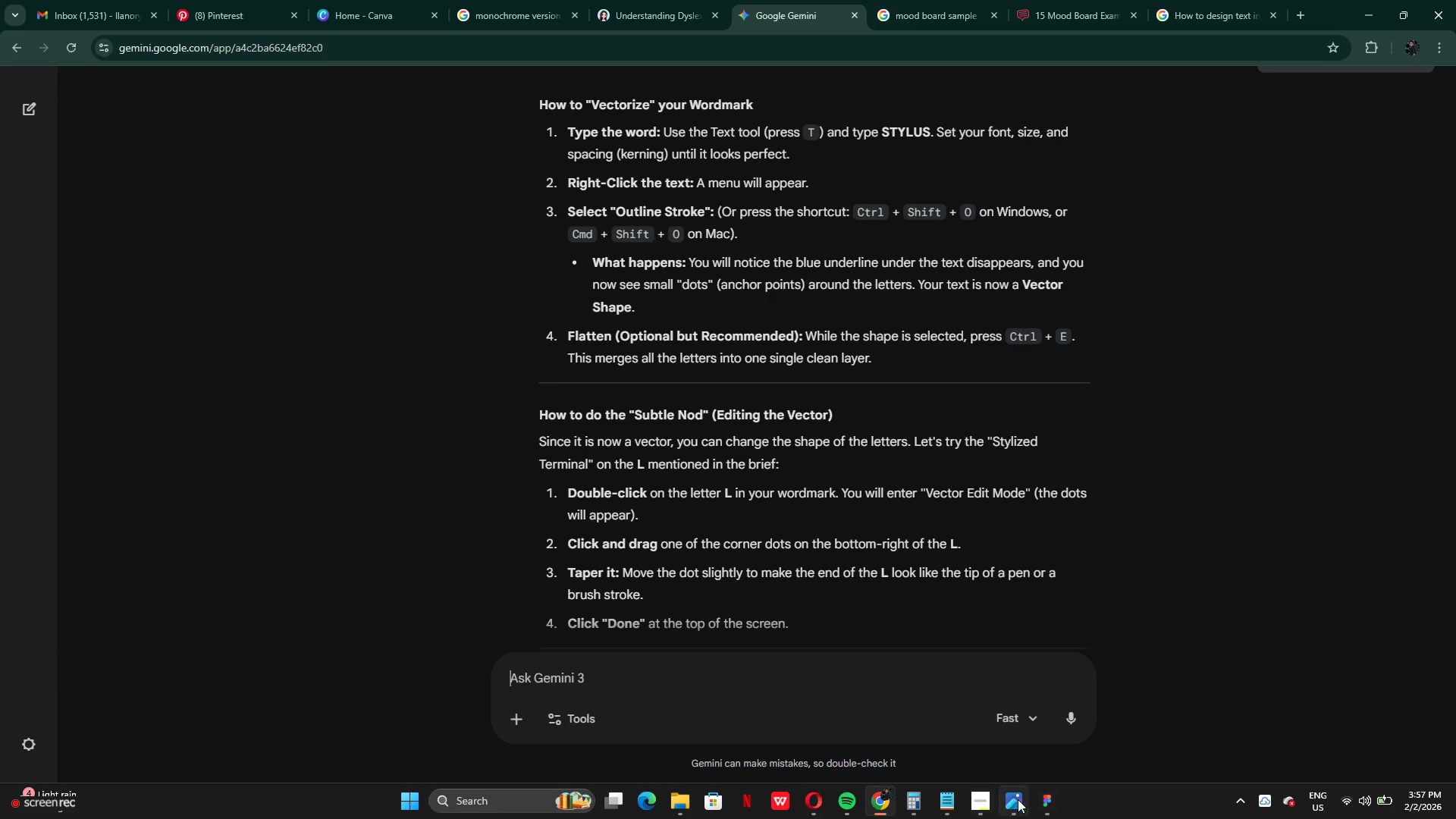 
left_click([1059, 809])
 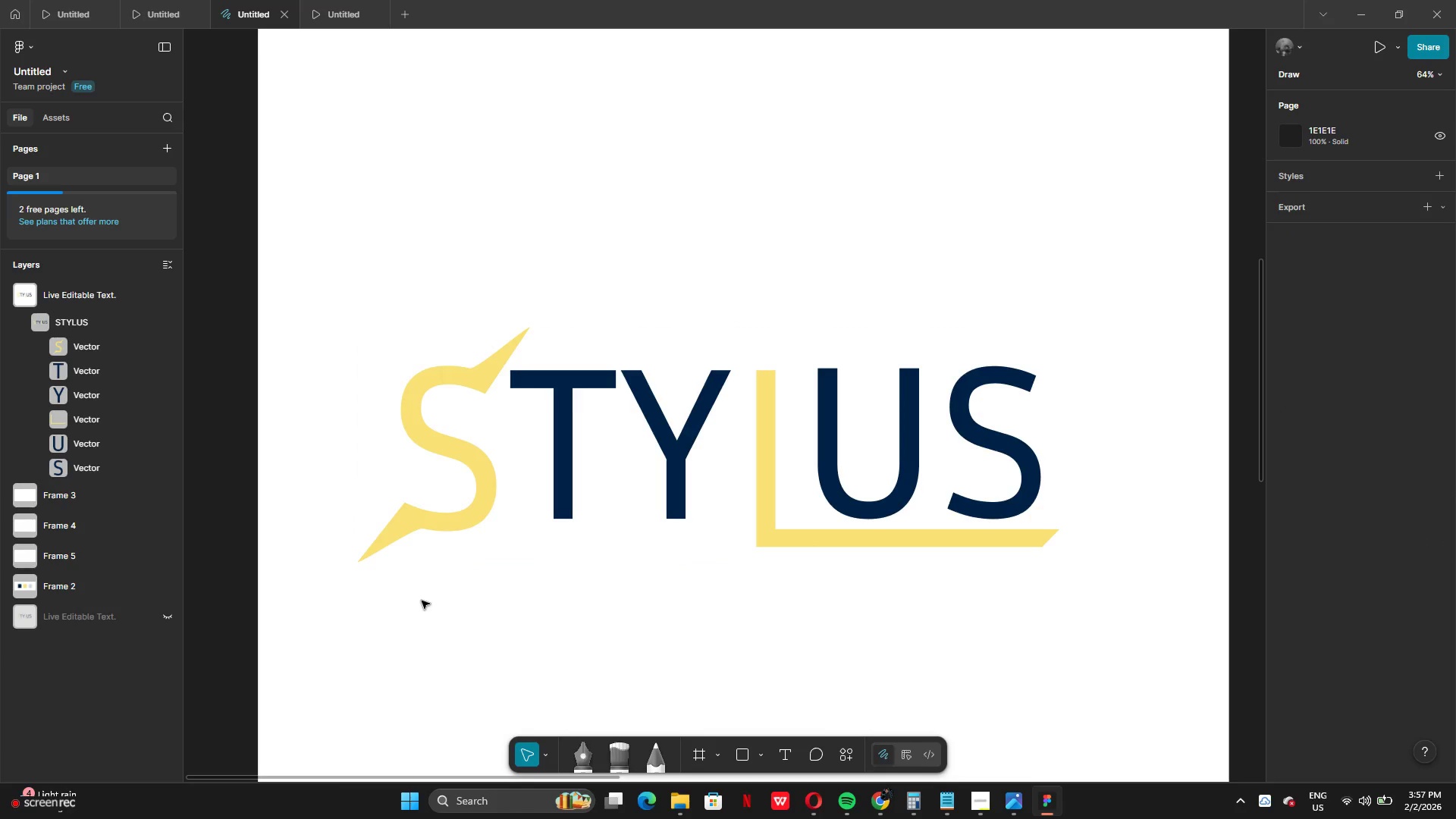 
double_click([399, 532])
 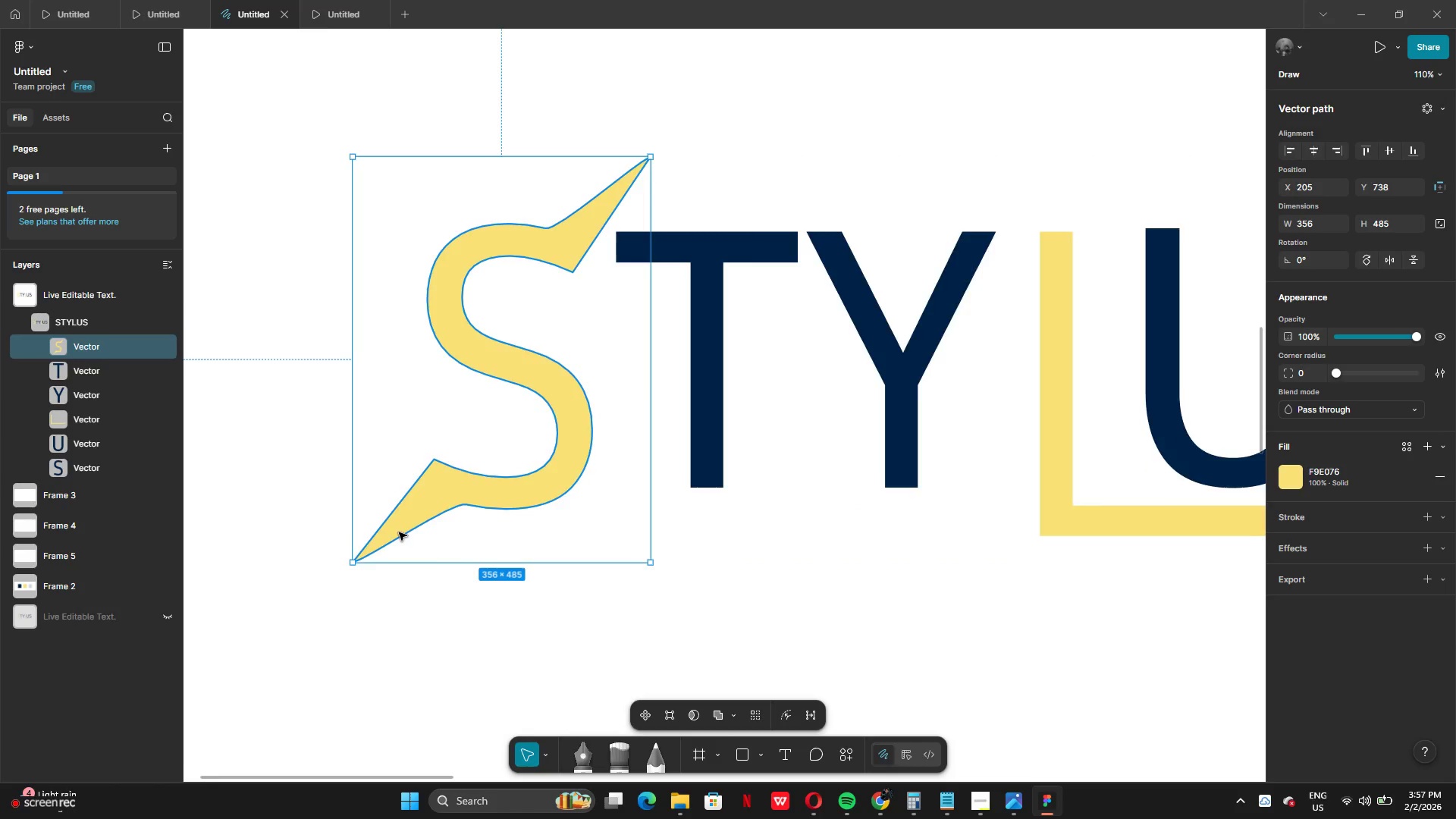 
left_click([400, 532])
 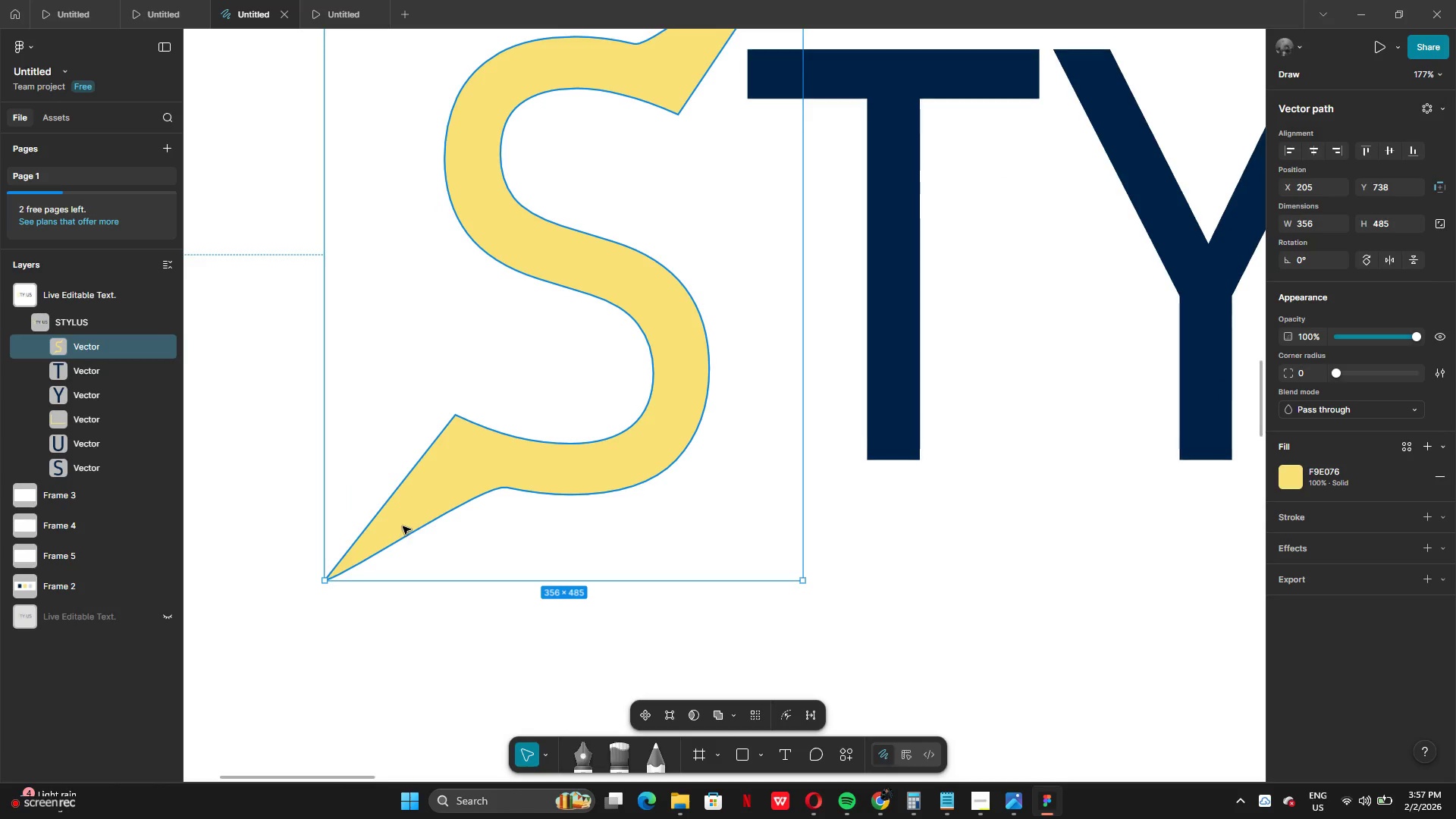 
triple_click([403, 526])
 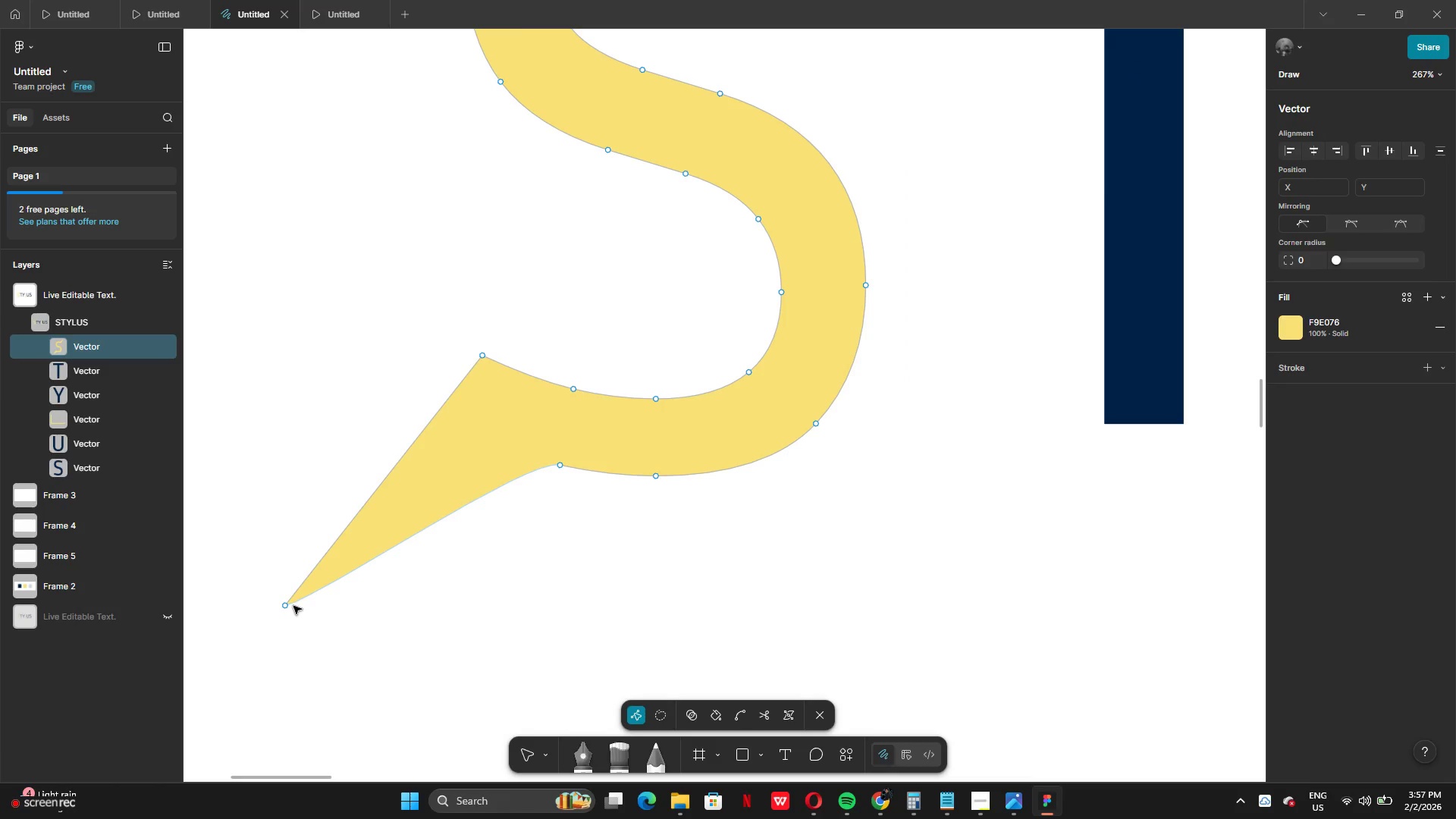 
left_click([287, 607])
 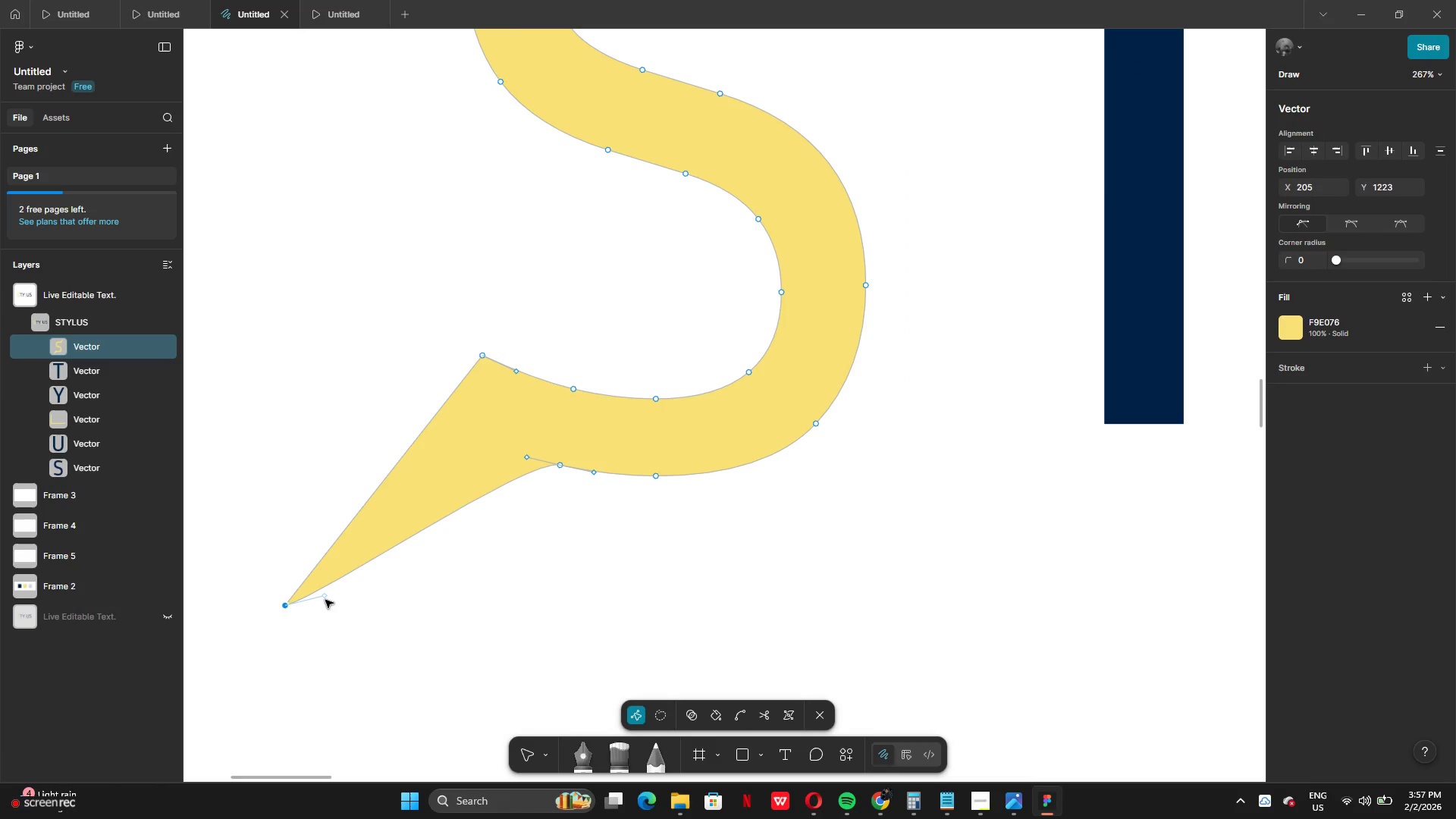 
left_click_drag(start_coordinate=[325, 600], to_coordinate=[100, 451])
 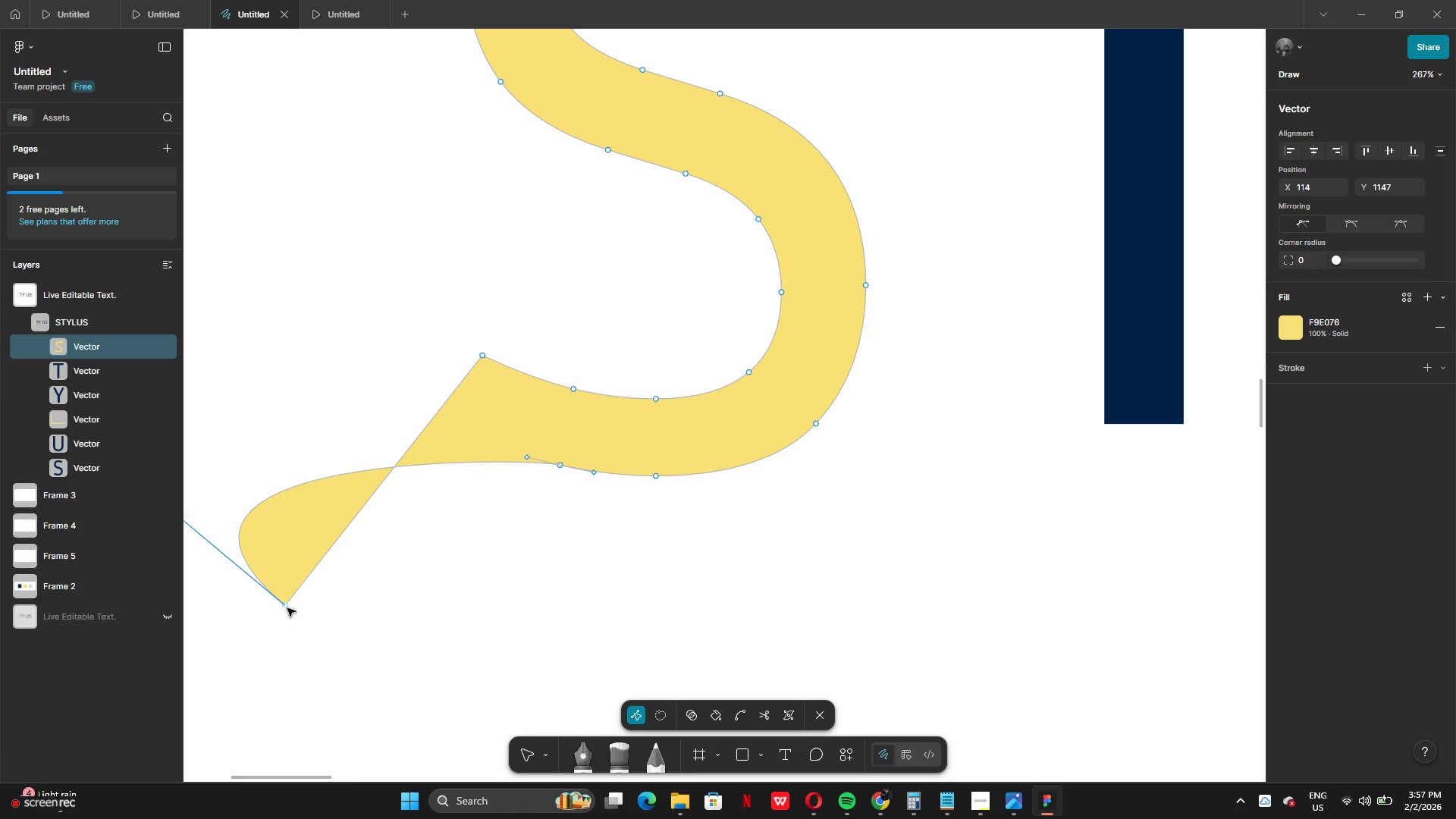 
left_click_drag(start_coordinate=[283, 608], to_coordinate=[426, 579])
 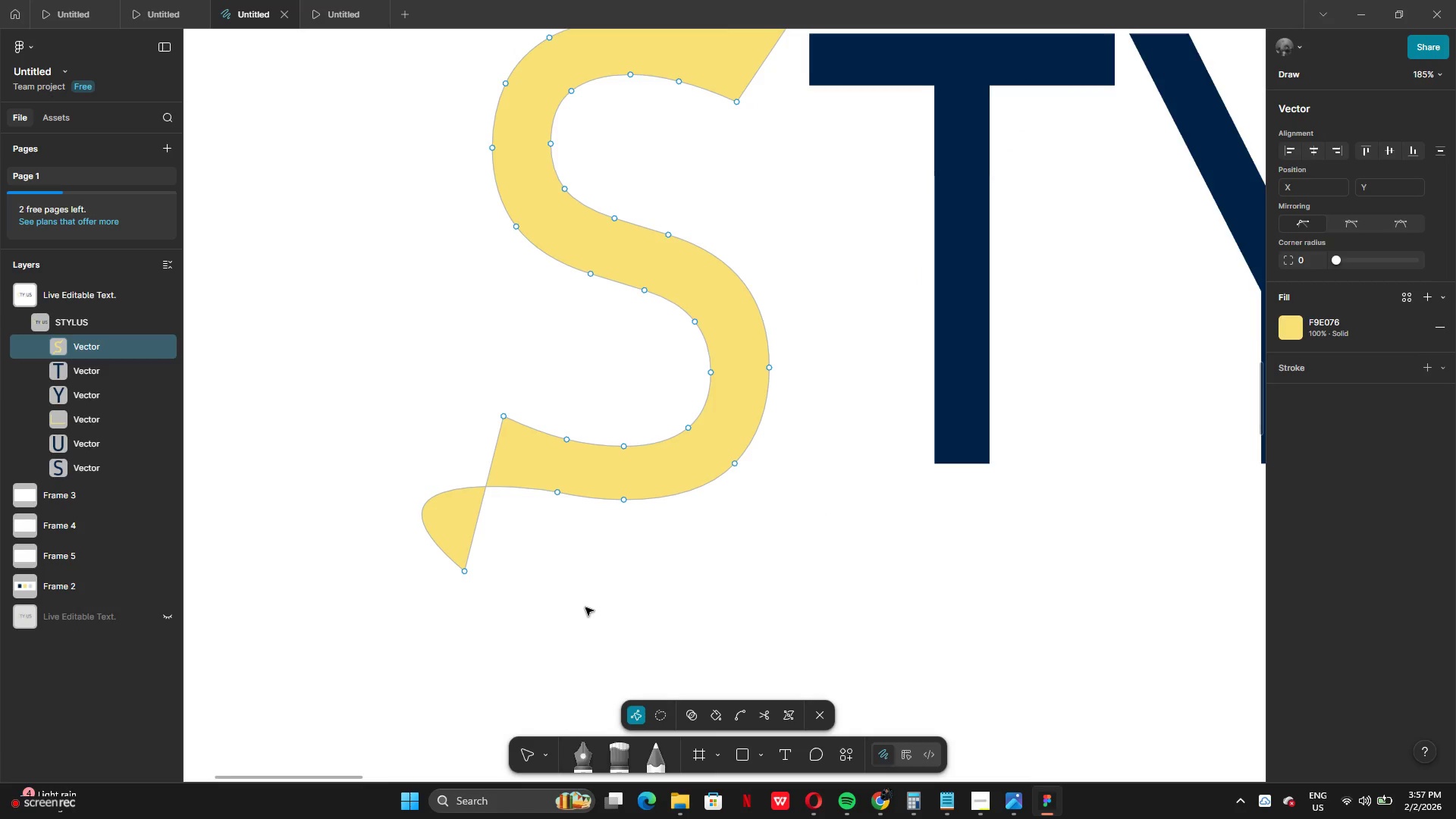 
key(Control+Z)
 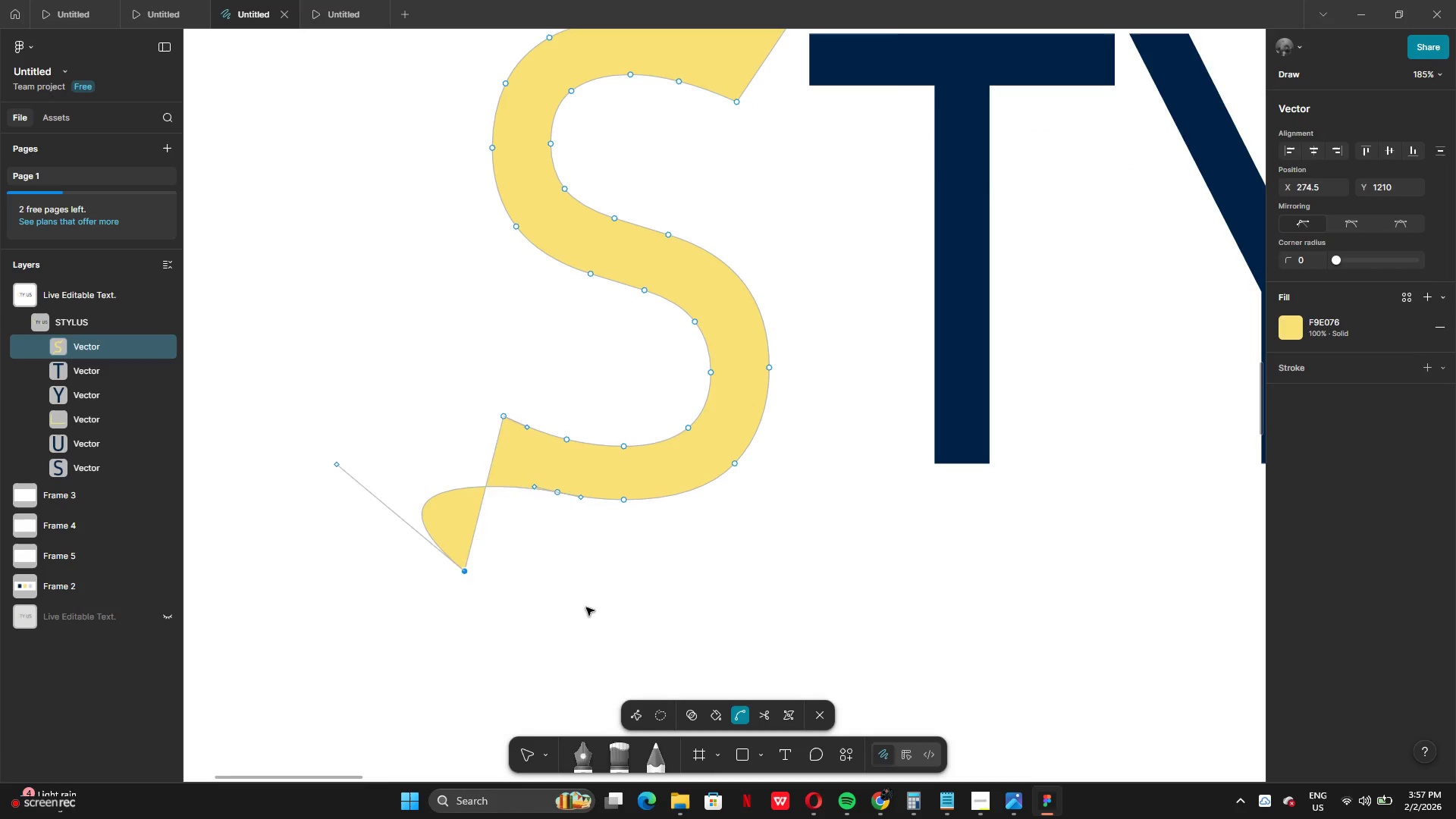 
key(Control+Z)
 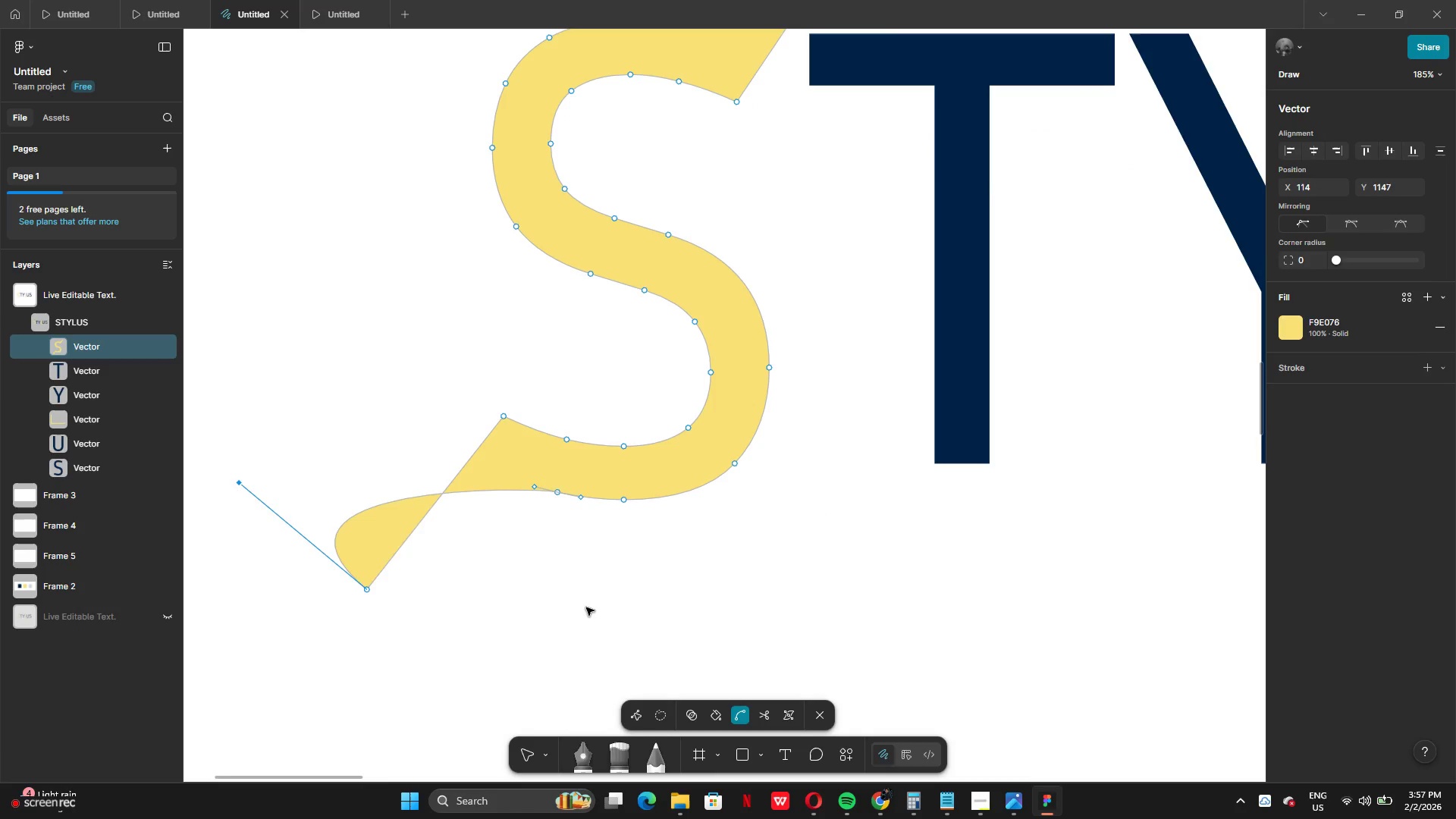 
key(Control+Z)
 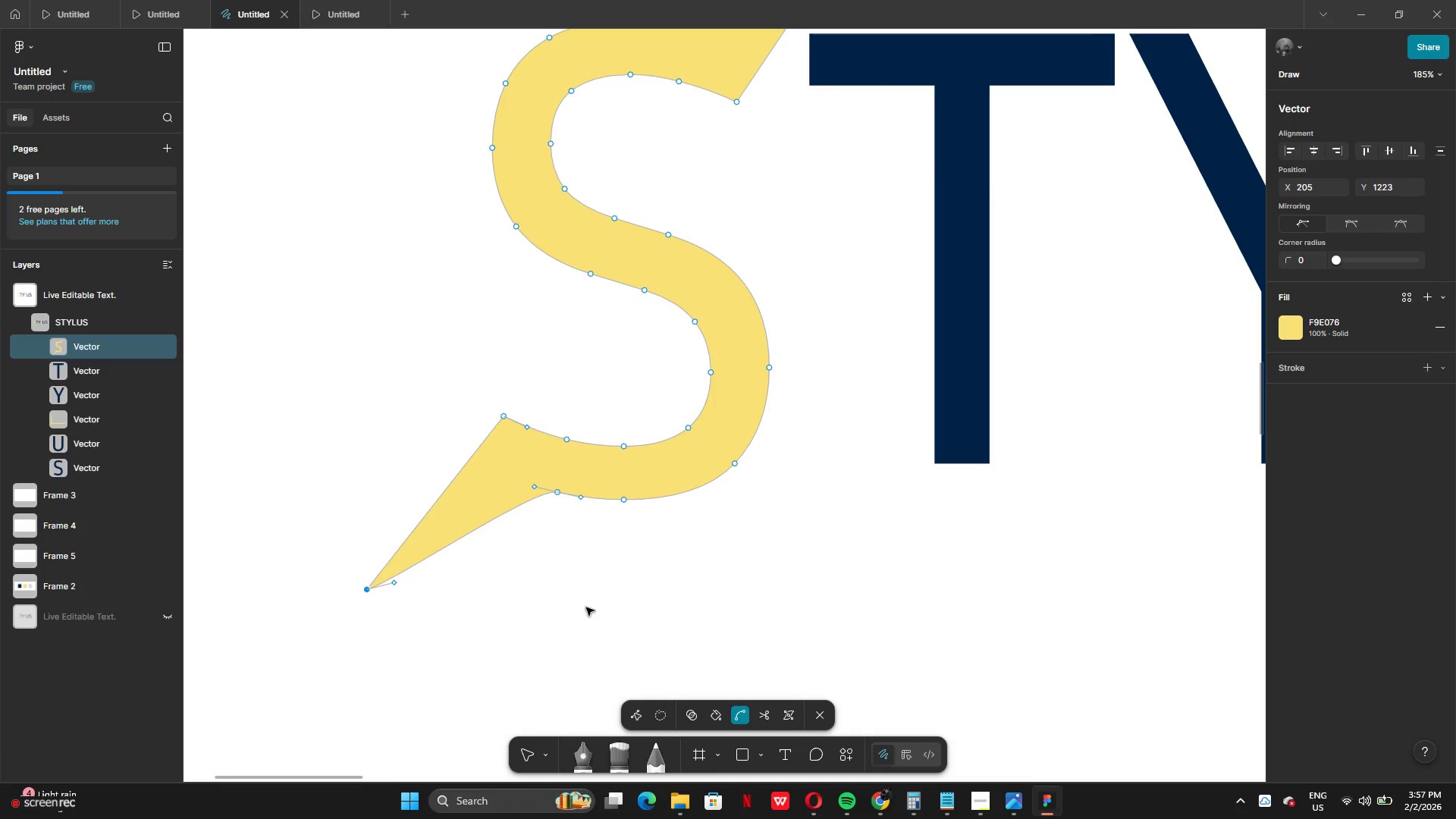 
key(Control+Z)
 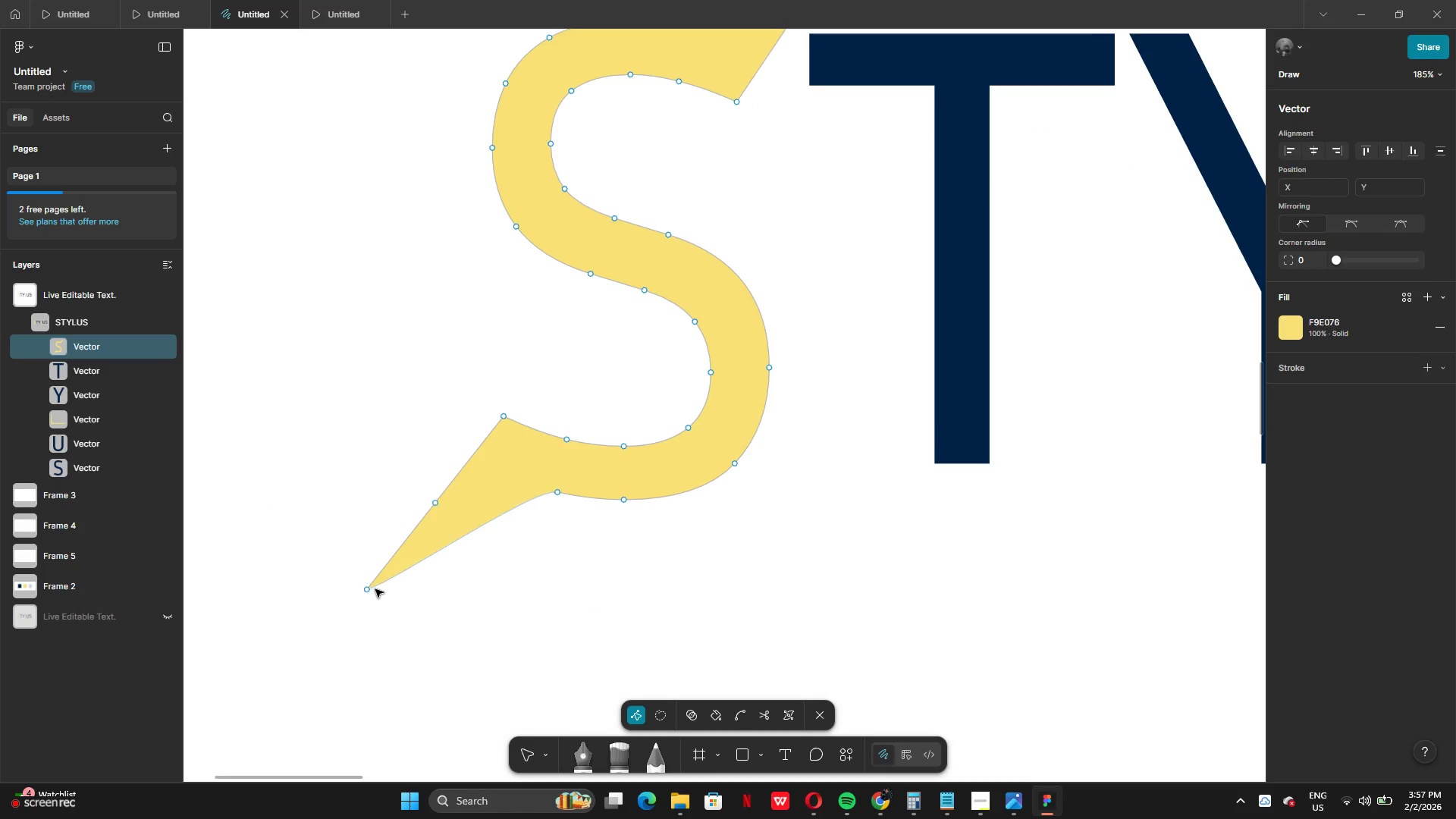 
wait(5.11)
 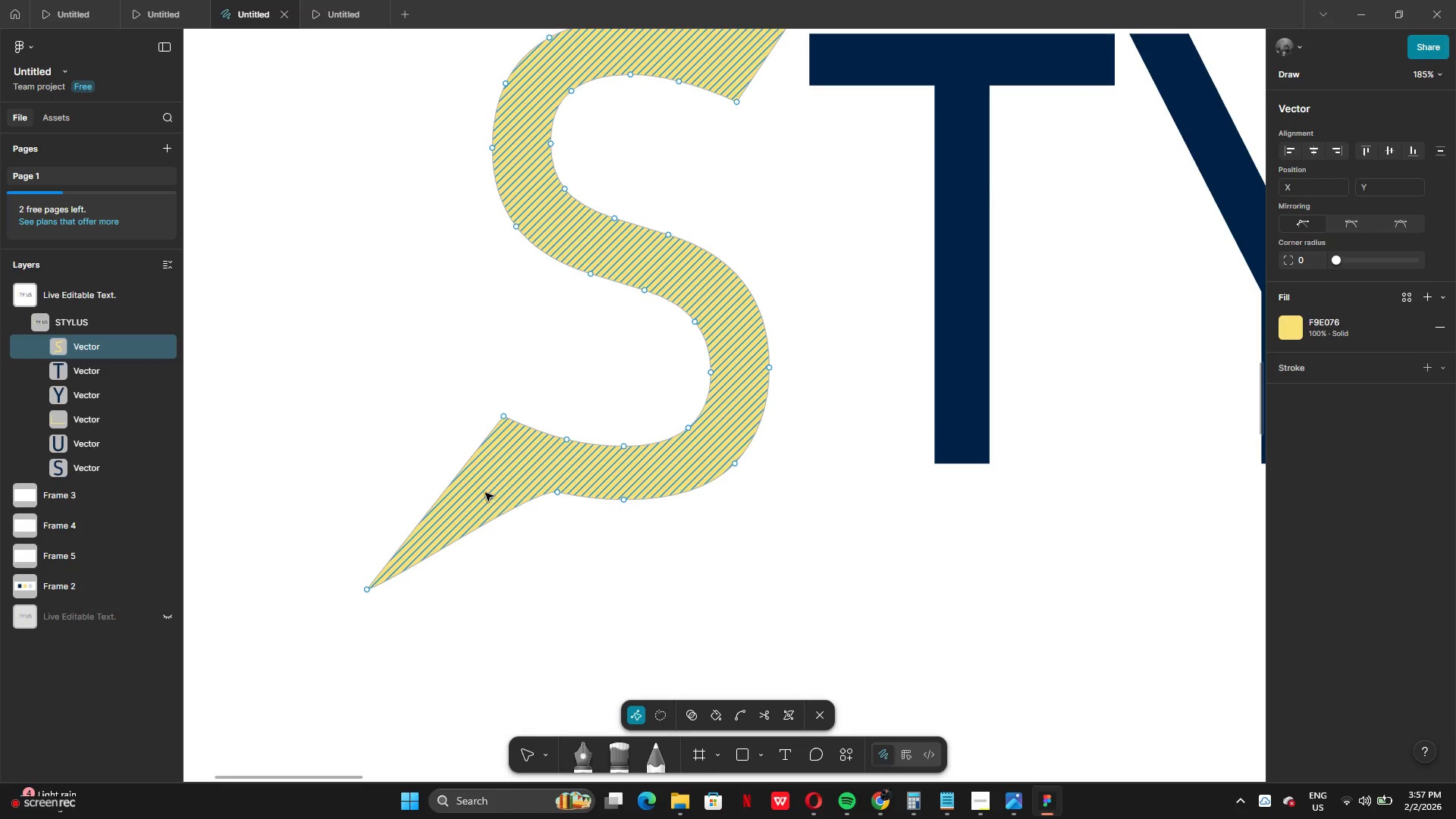 
left_click([369, 590])
 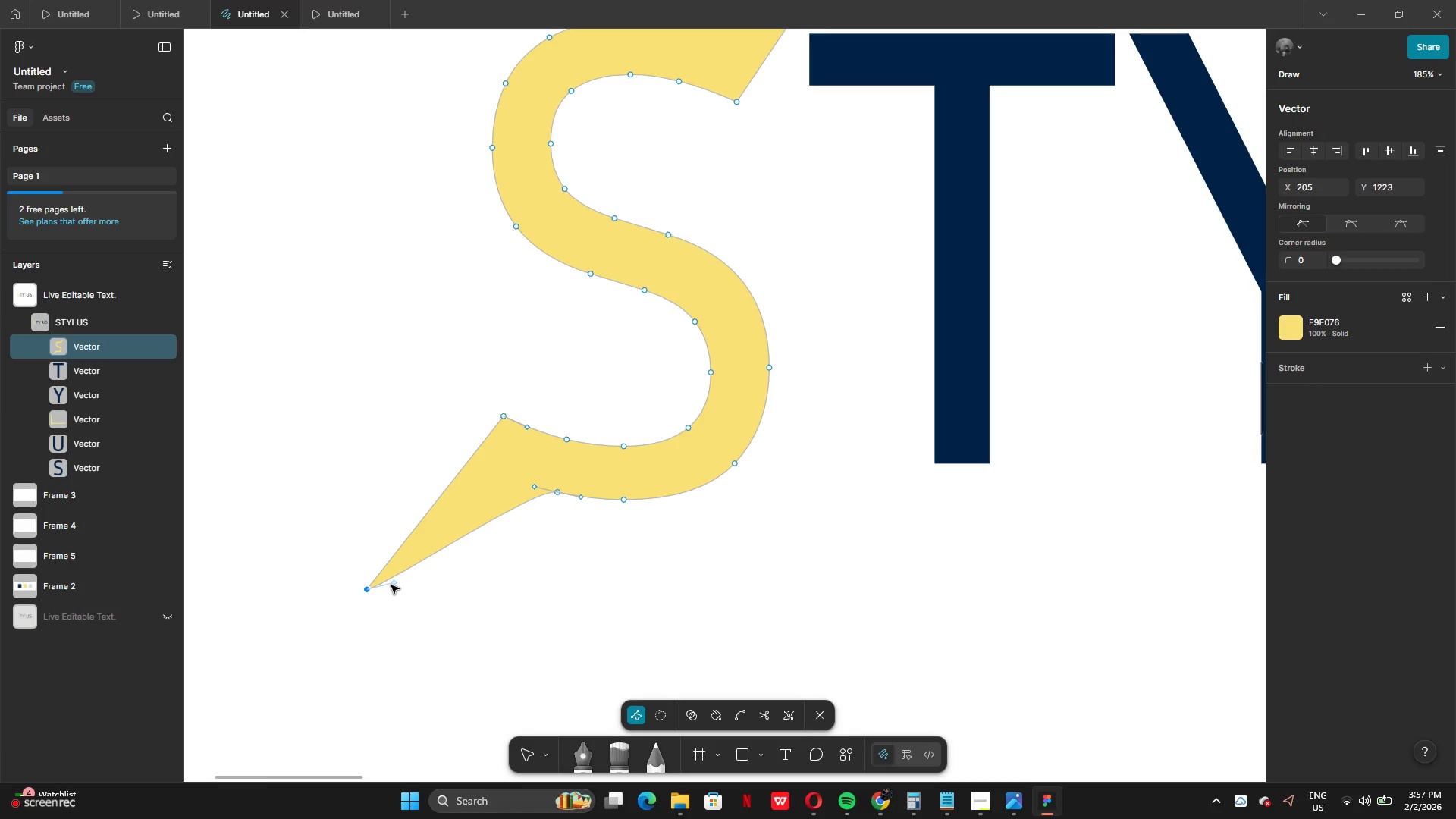 
left_click_drag(start_coordinate=[391, 585], to_coordinate=[386, 614])
 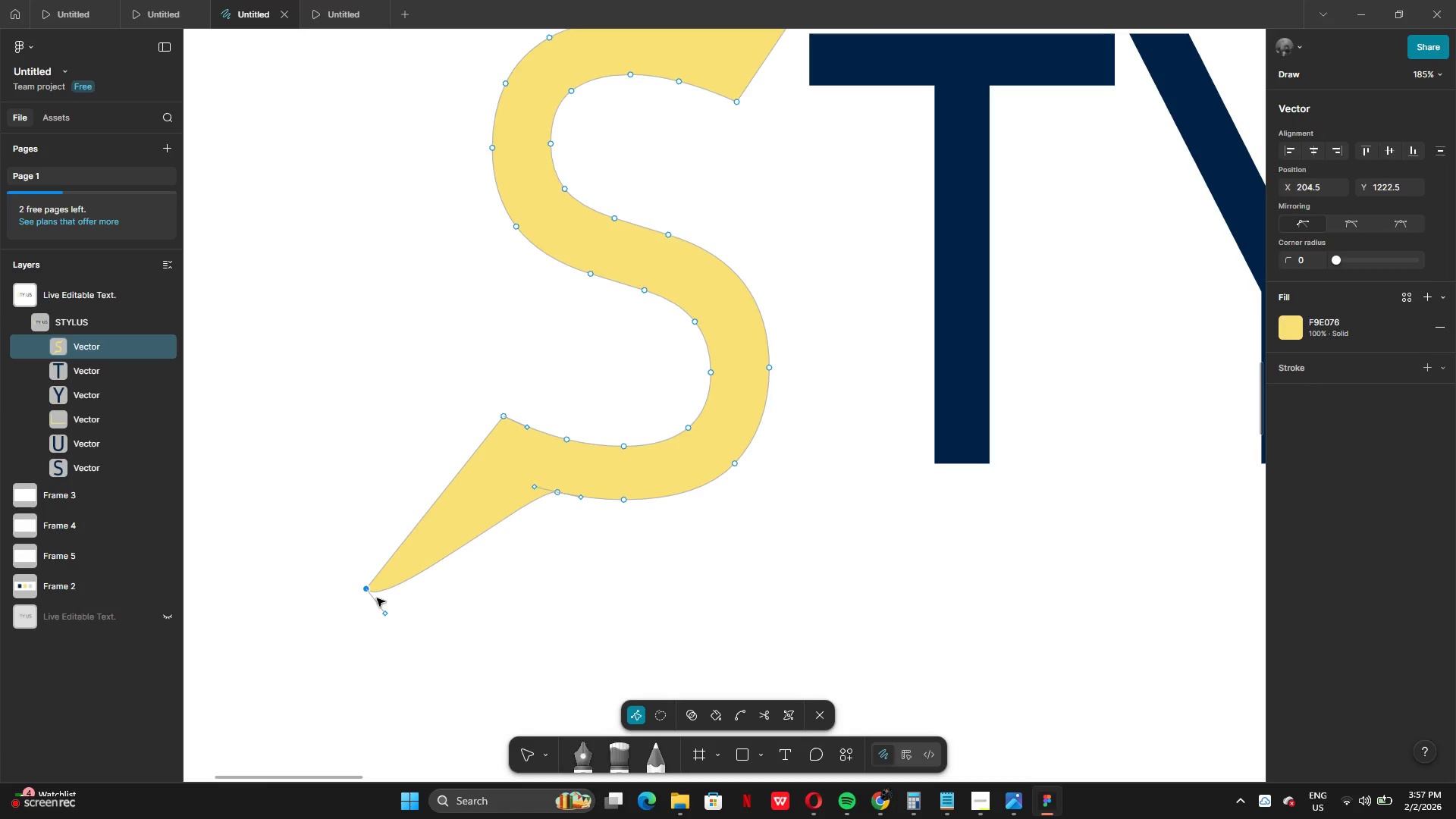 
left_click_drag(start_coordinate=[365, 588], to_coordinate=[372, 593])
 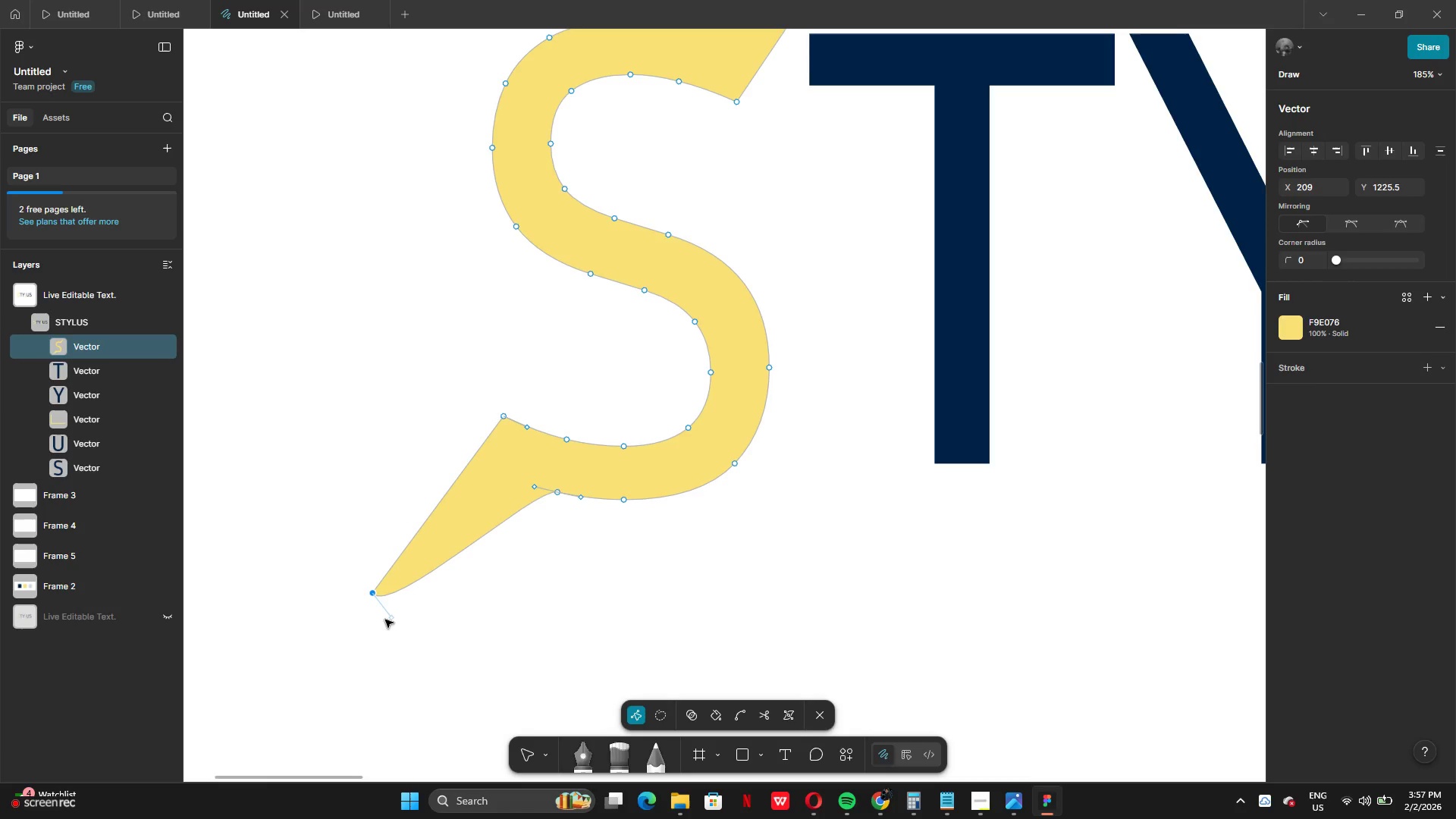 
left_click_drag(start_coordinate=[388, 618], to_coordinate=[380, 613])
 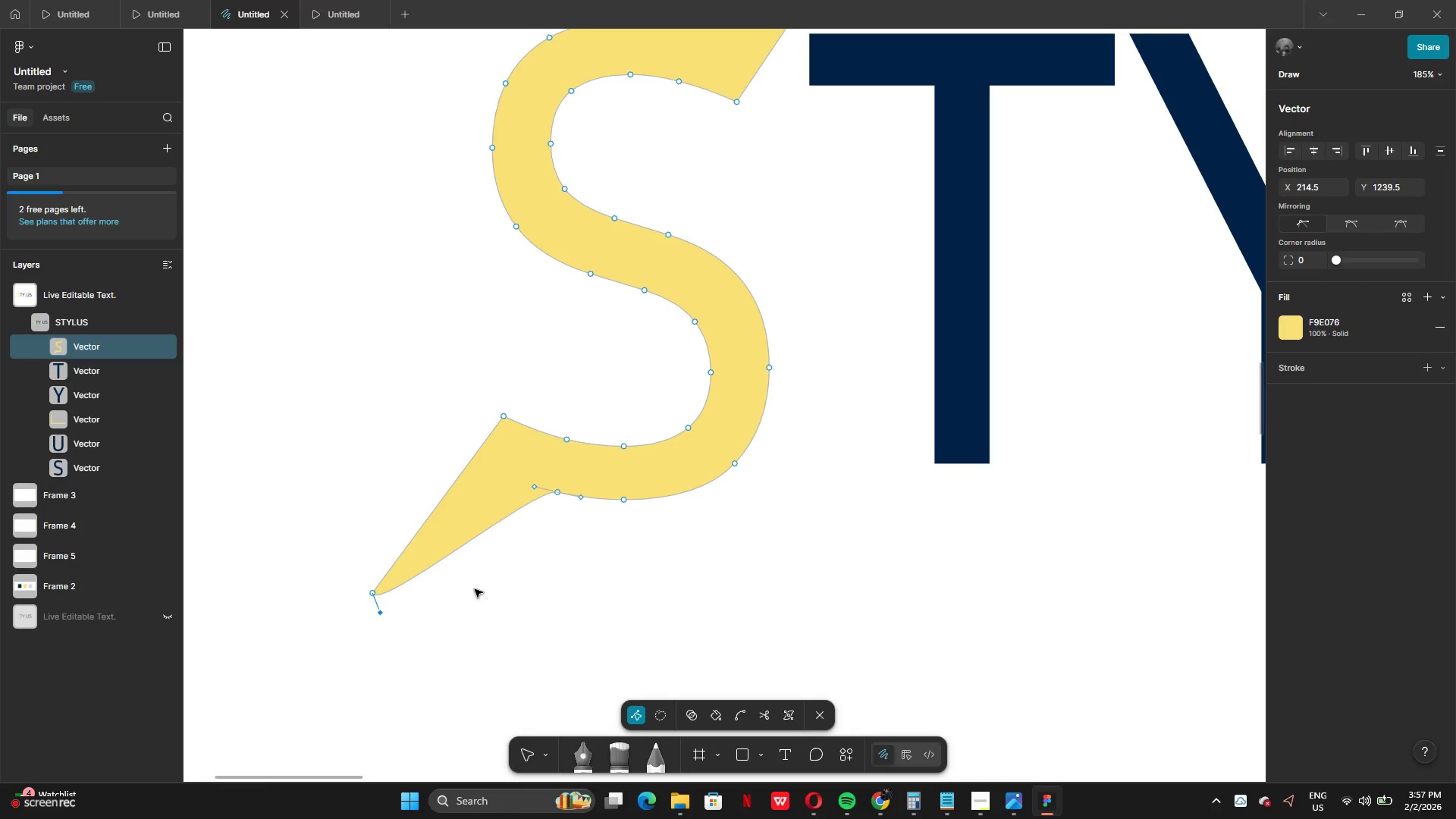 
left_click([475, 589])
 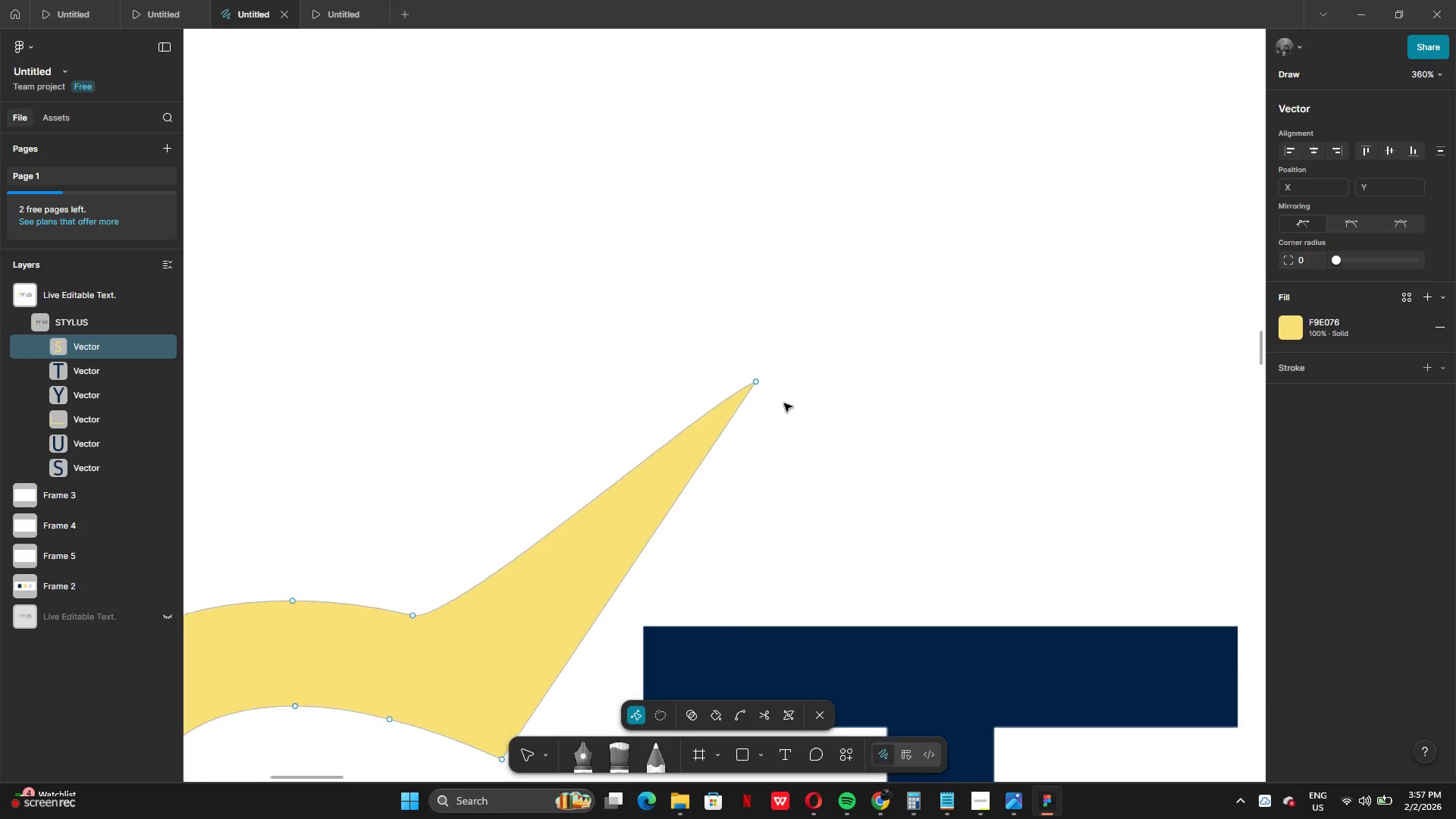 
left_click_drag(start_coordinate=[759, 384], to_coordinate=[760, 375])
 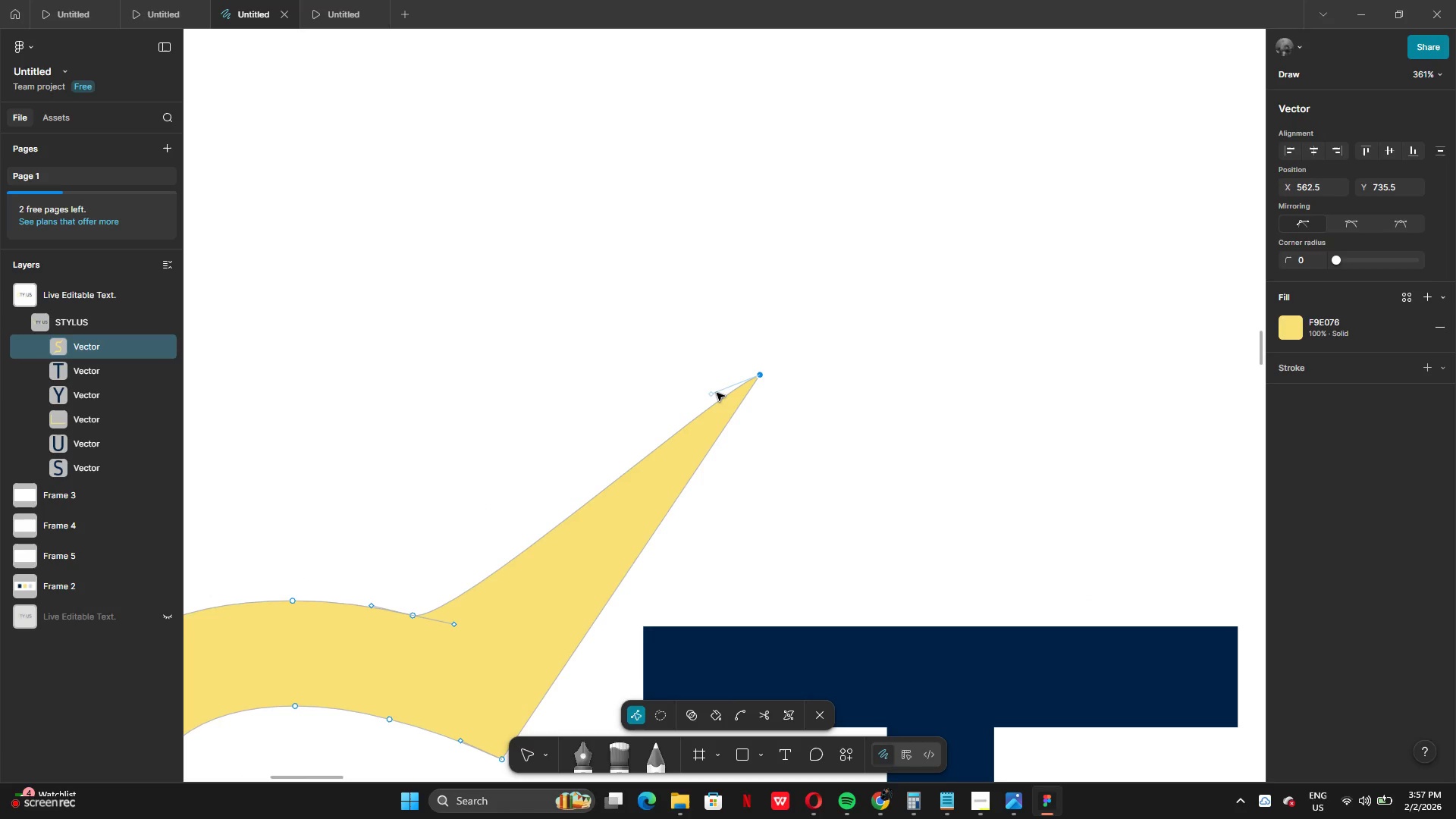 
key(Control+Z)
 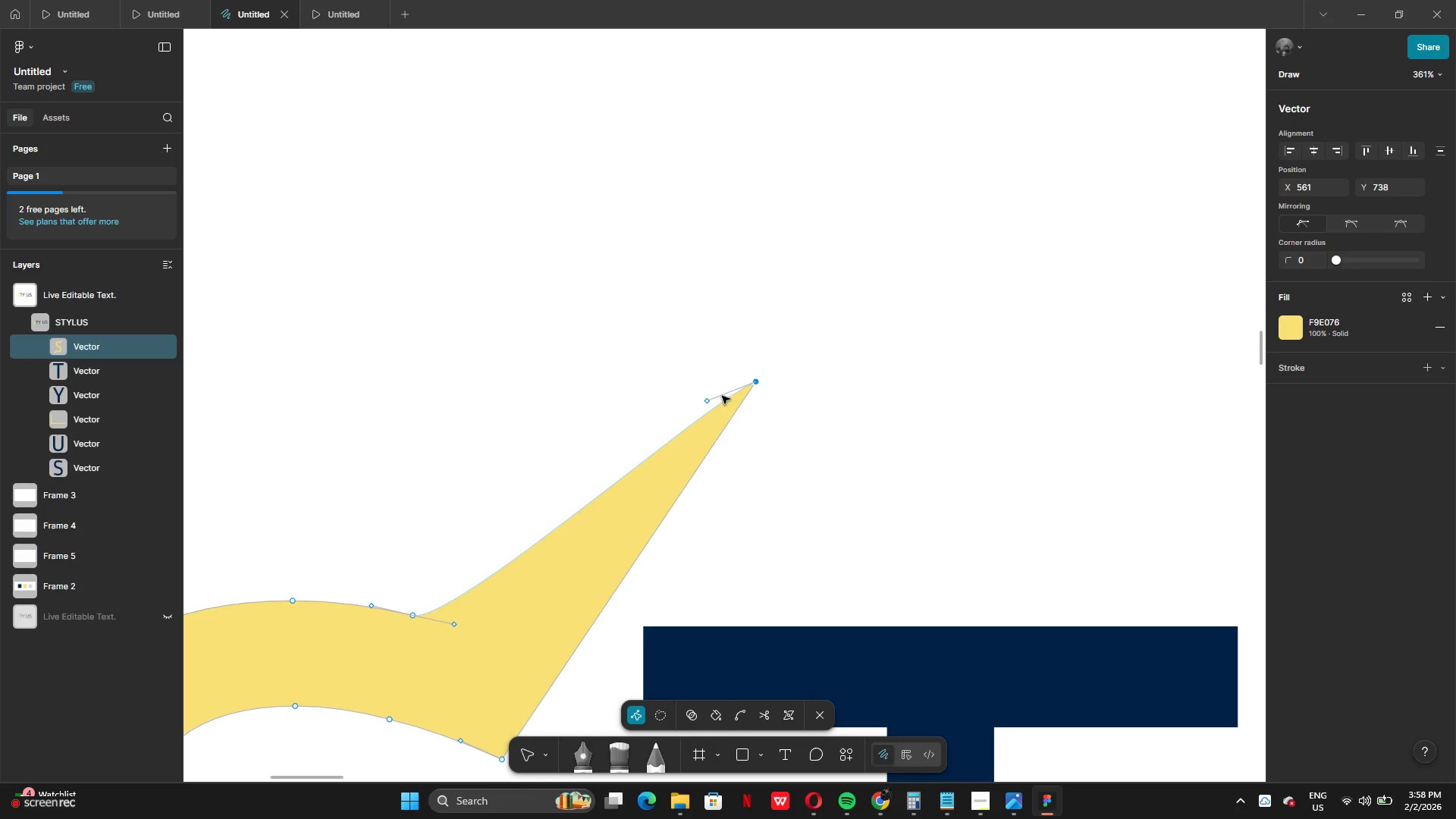 
left_click_drag(start_coordinate=[707, 403], to_coordinate=[768, 337])
 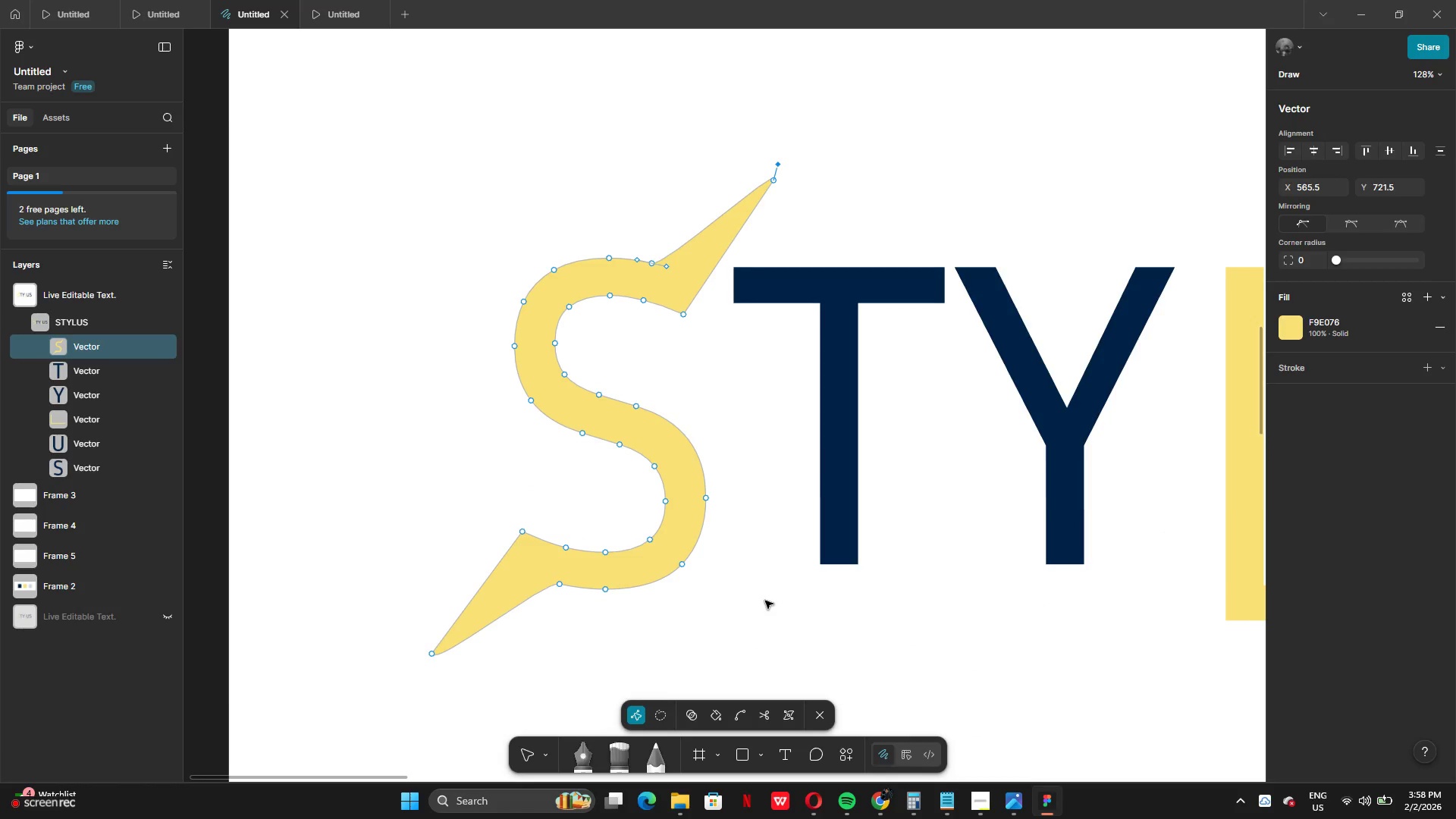 
double_click([766, 601])
 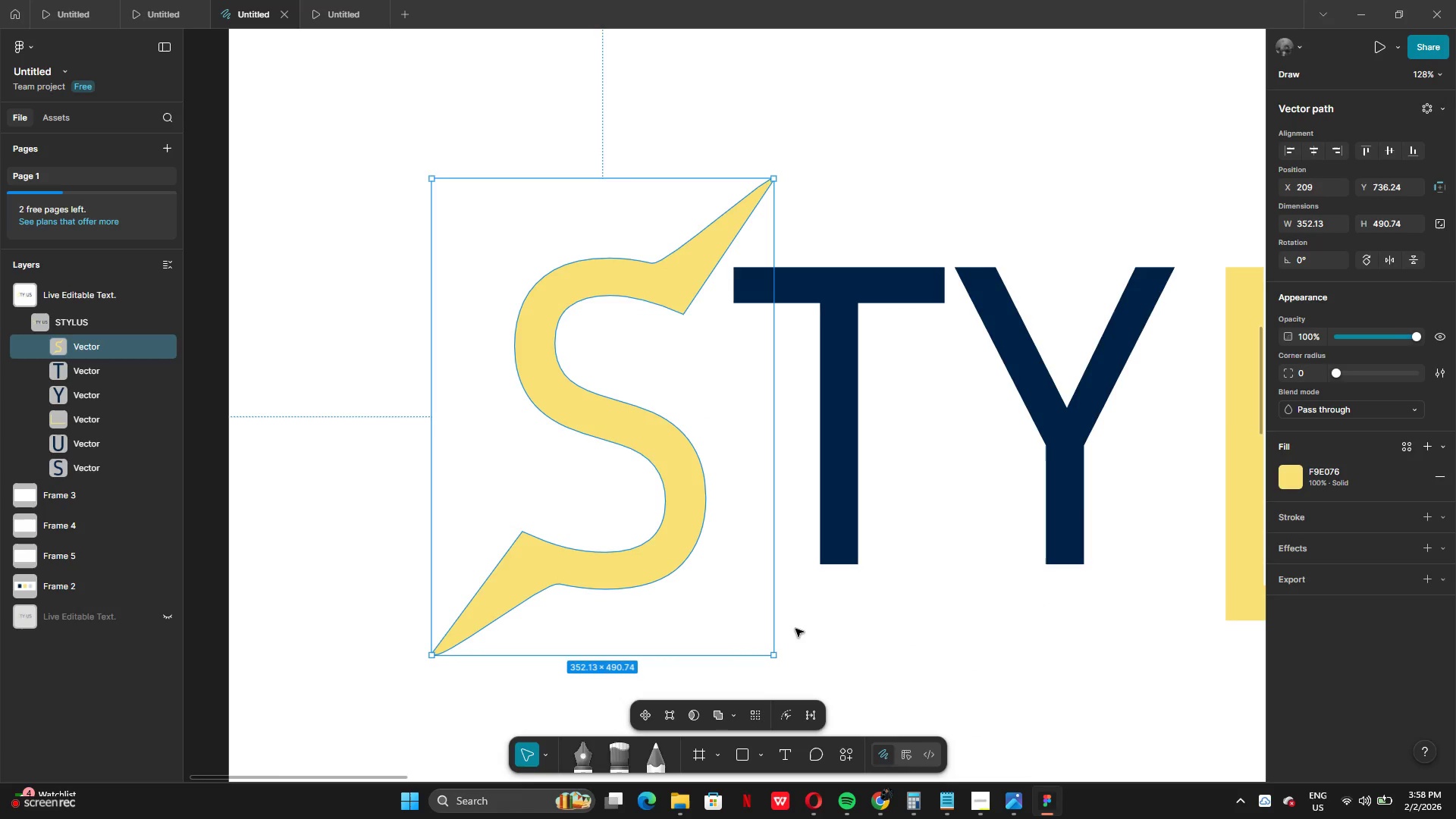 
left_click([795, 629])
 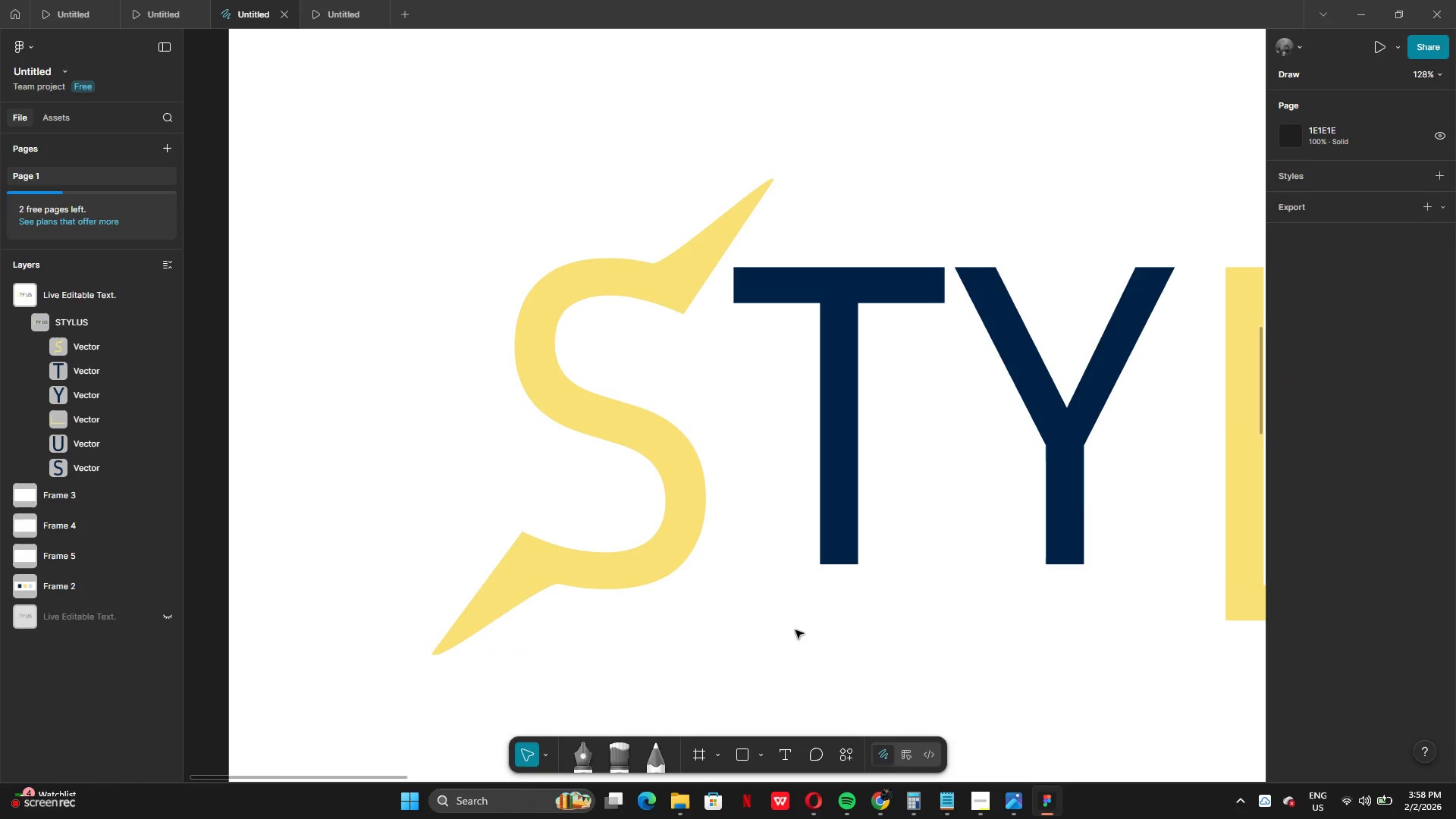 
left_click_drag(start_coordinate=[795, 630], to_coordinate=[789, 630])
 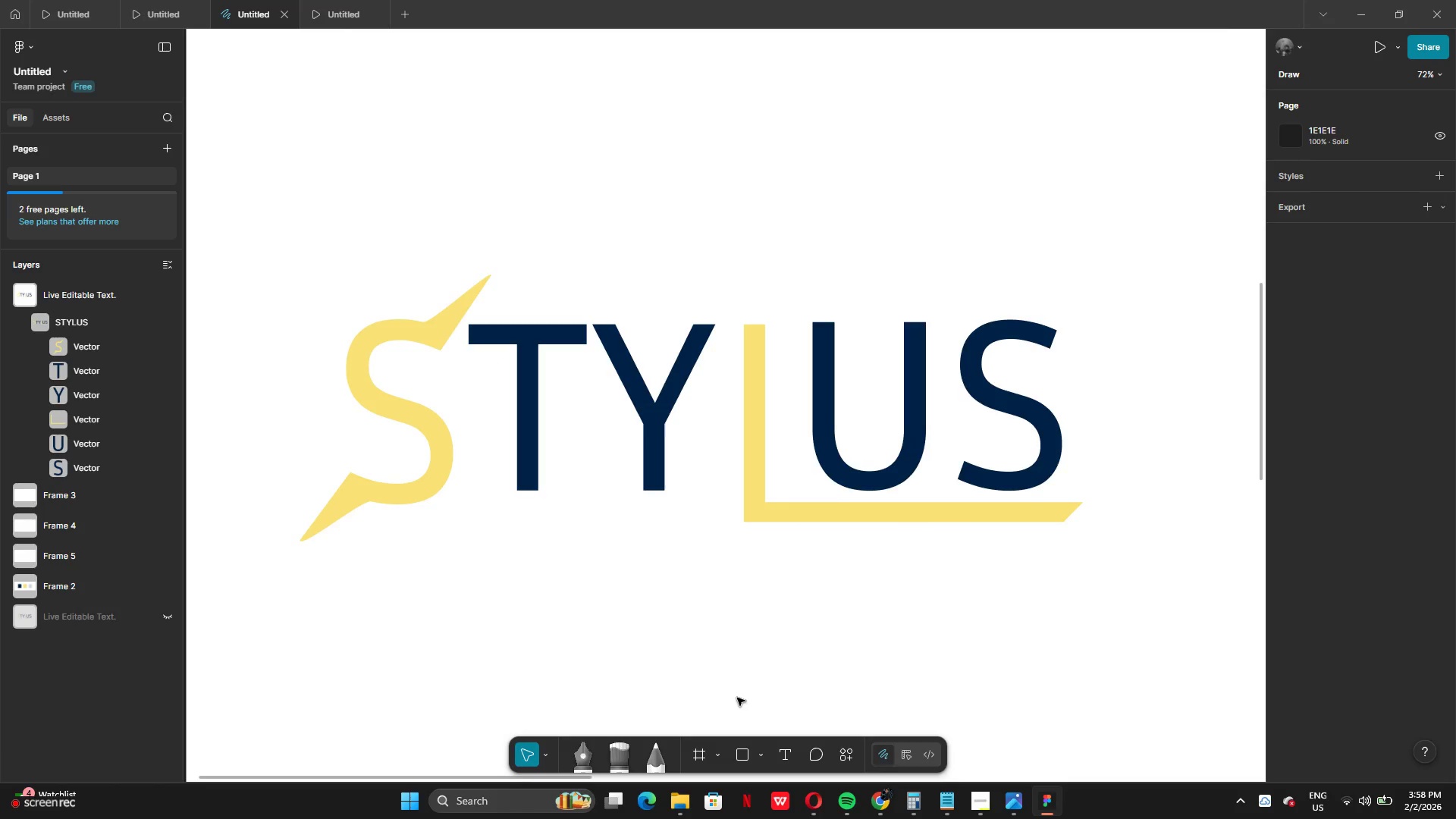 
wait(15.14)
 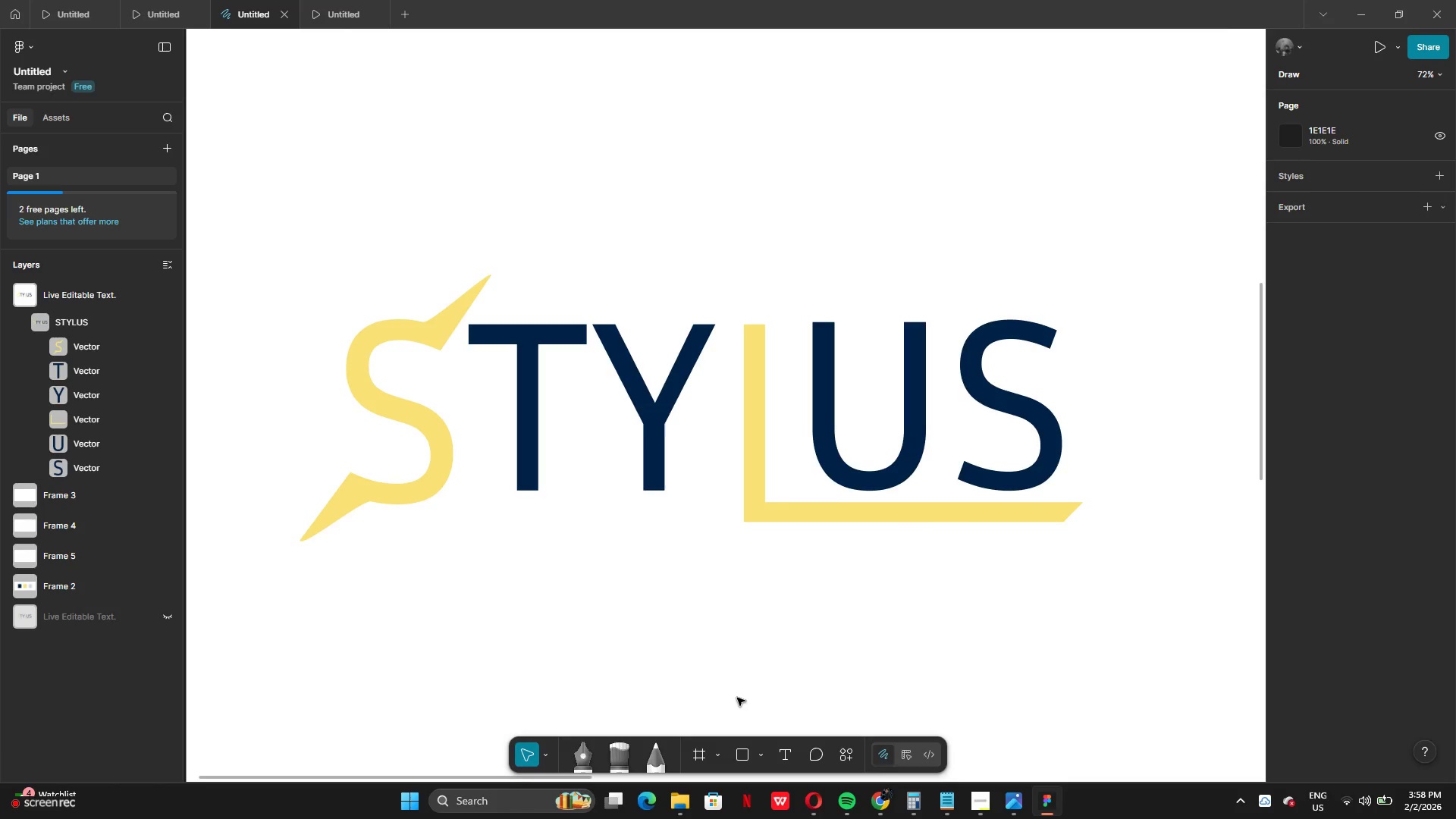 
double_click([390, 566])
 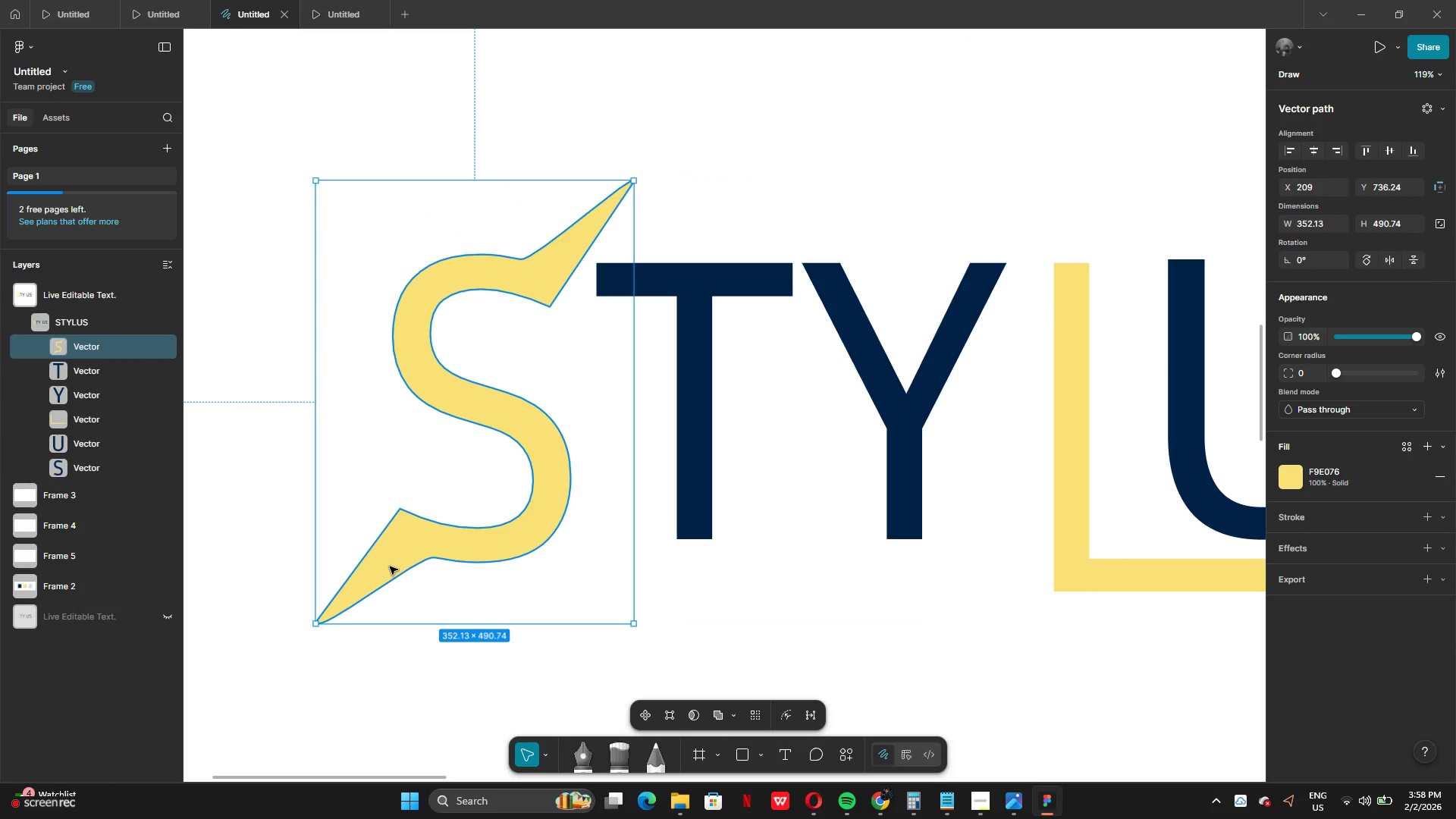 
double_click([391, 566])
 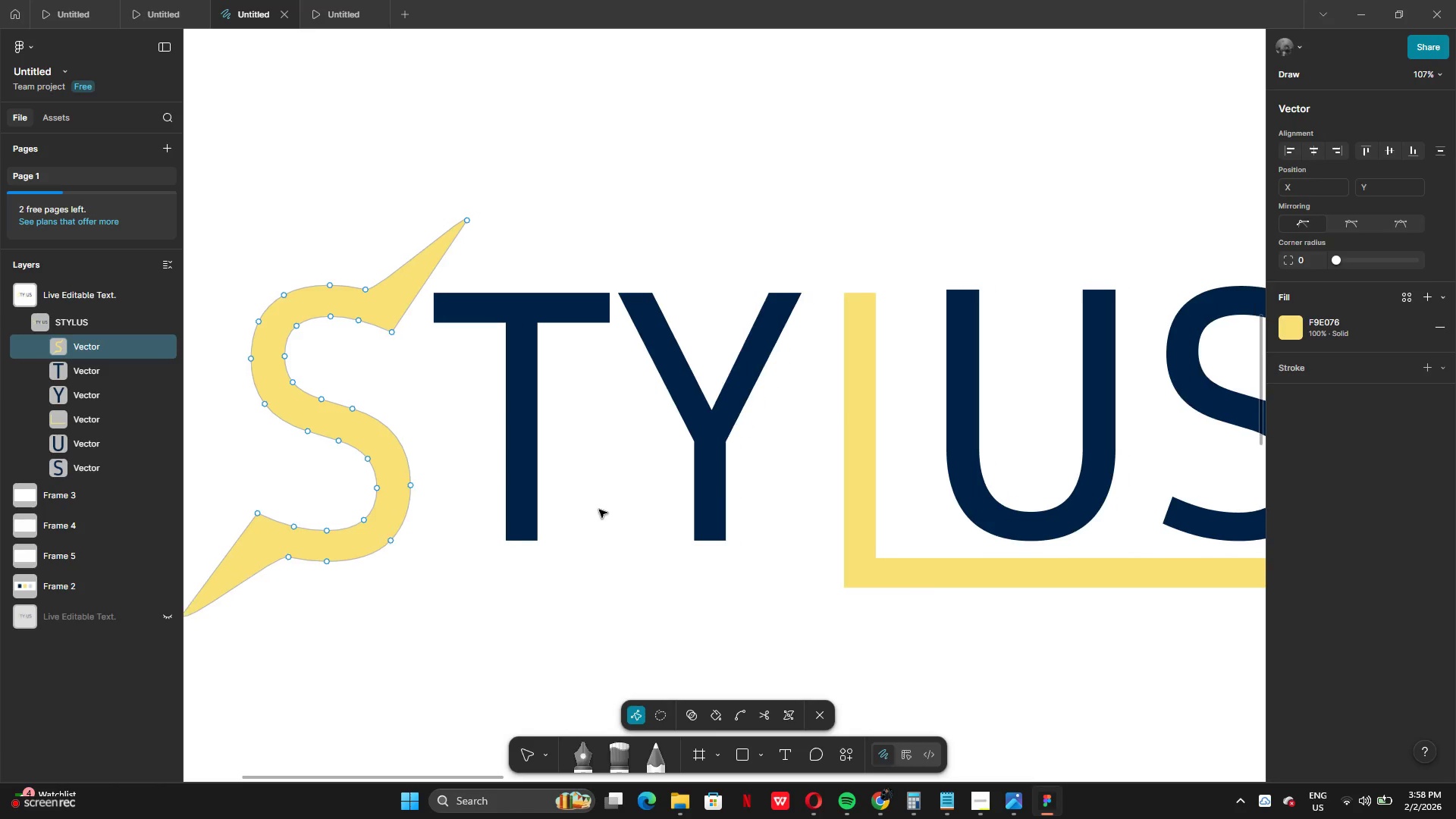 
double_click([579, 577])
 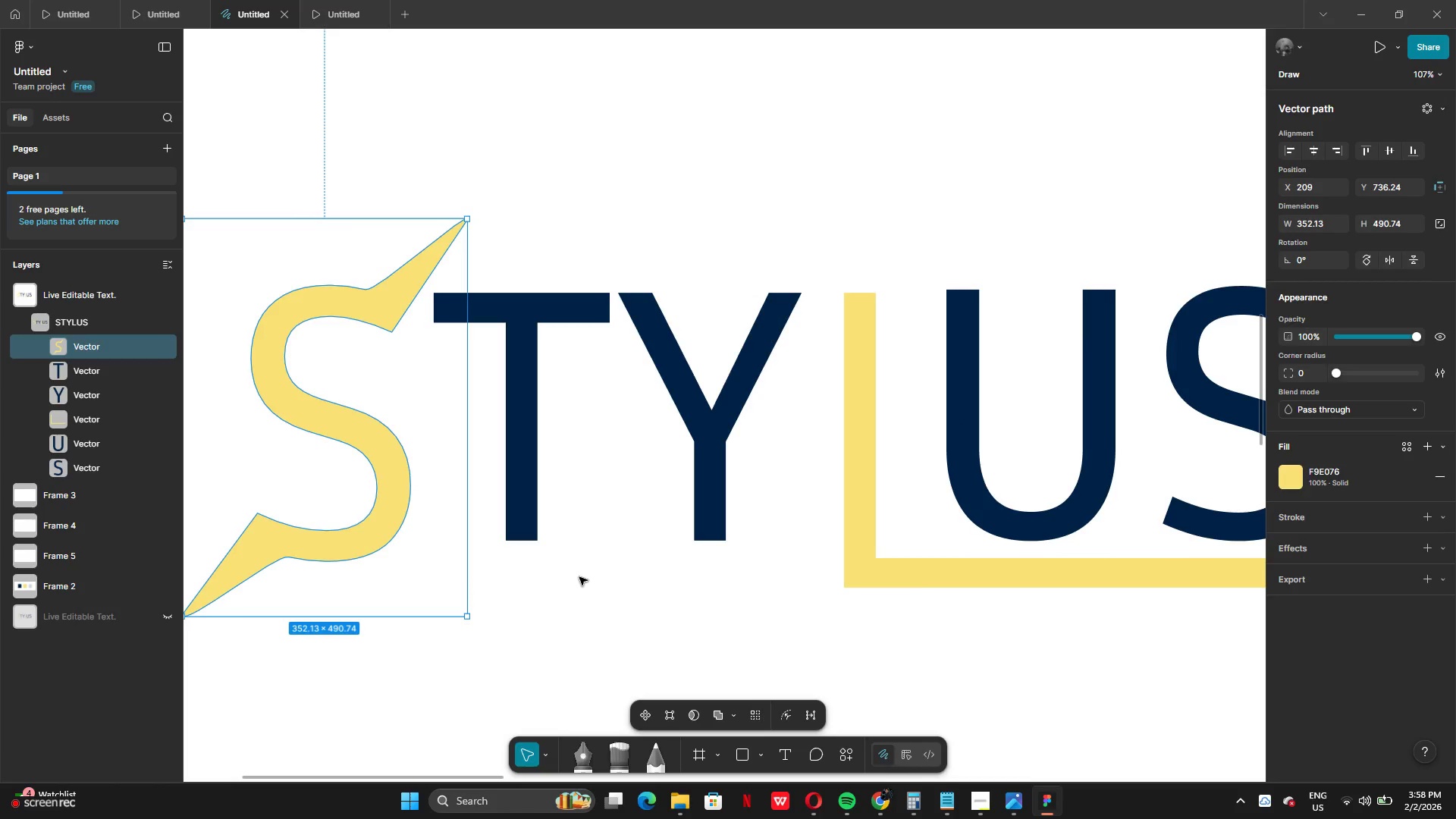 
triple_click([579, 577])
 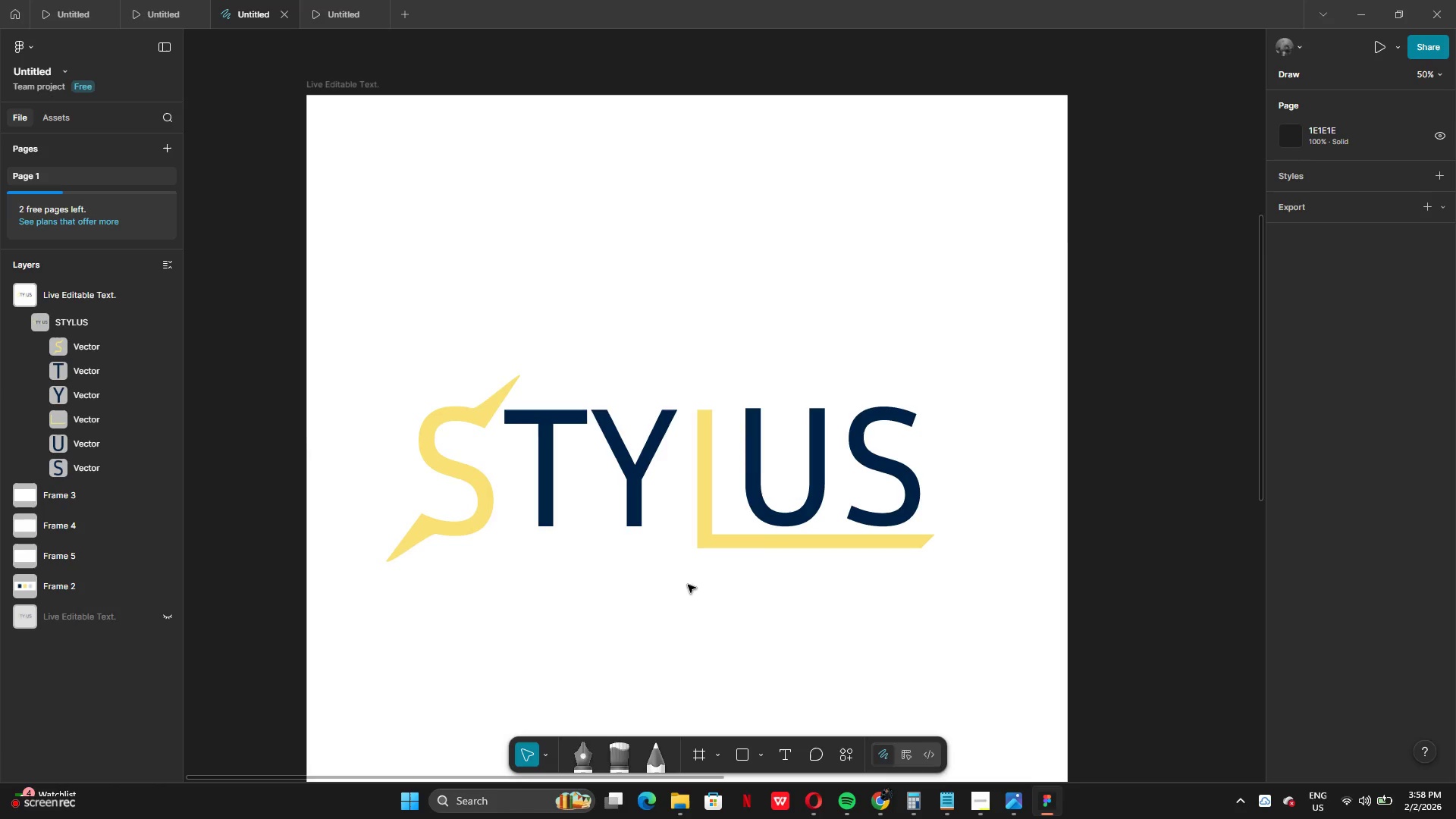 
wait(8.86)
 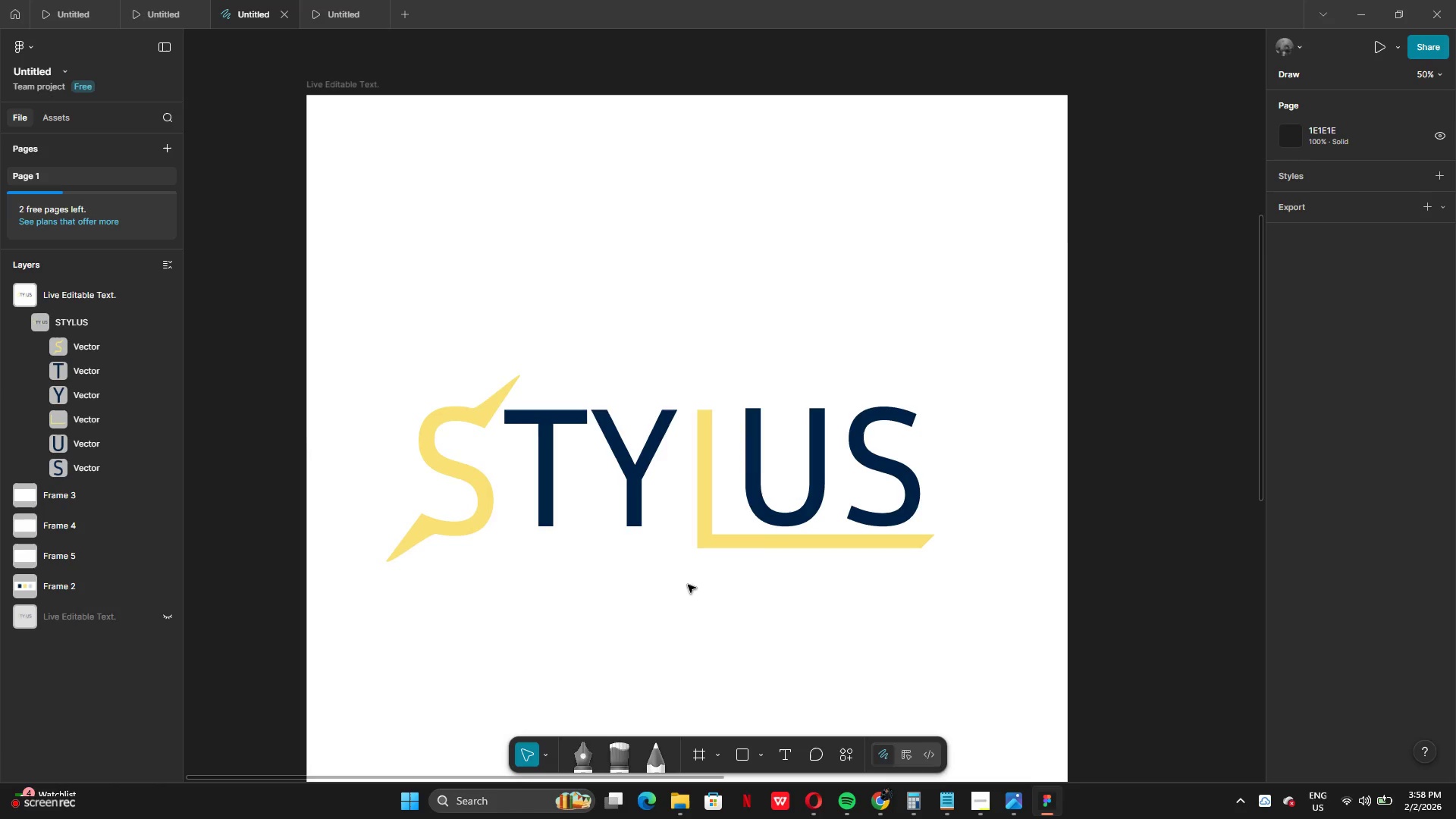 
left_click([89, 342])
 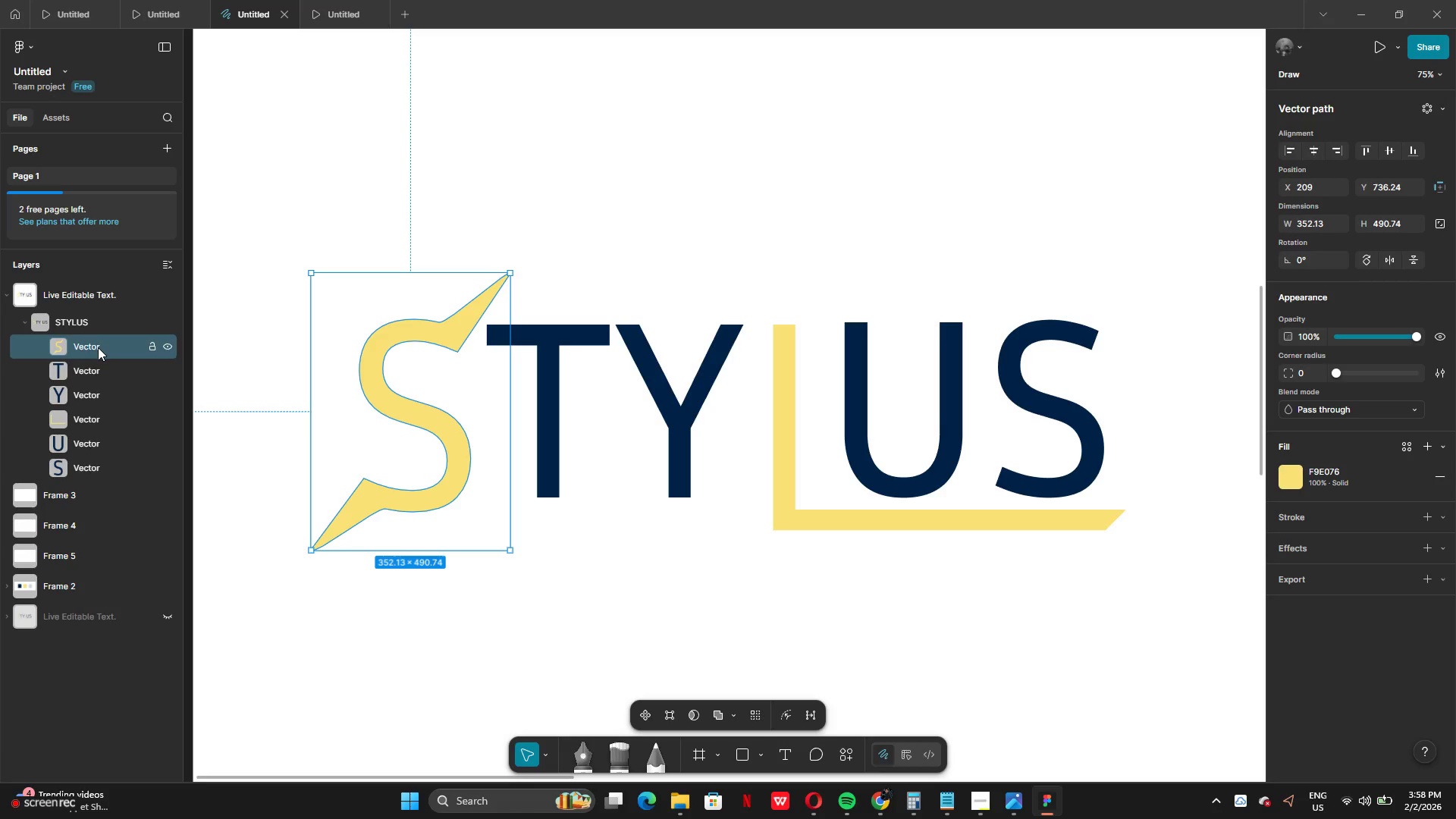 
hold_key(key=ShiftLeft, duration=1.5)
left_click([99, 372])
 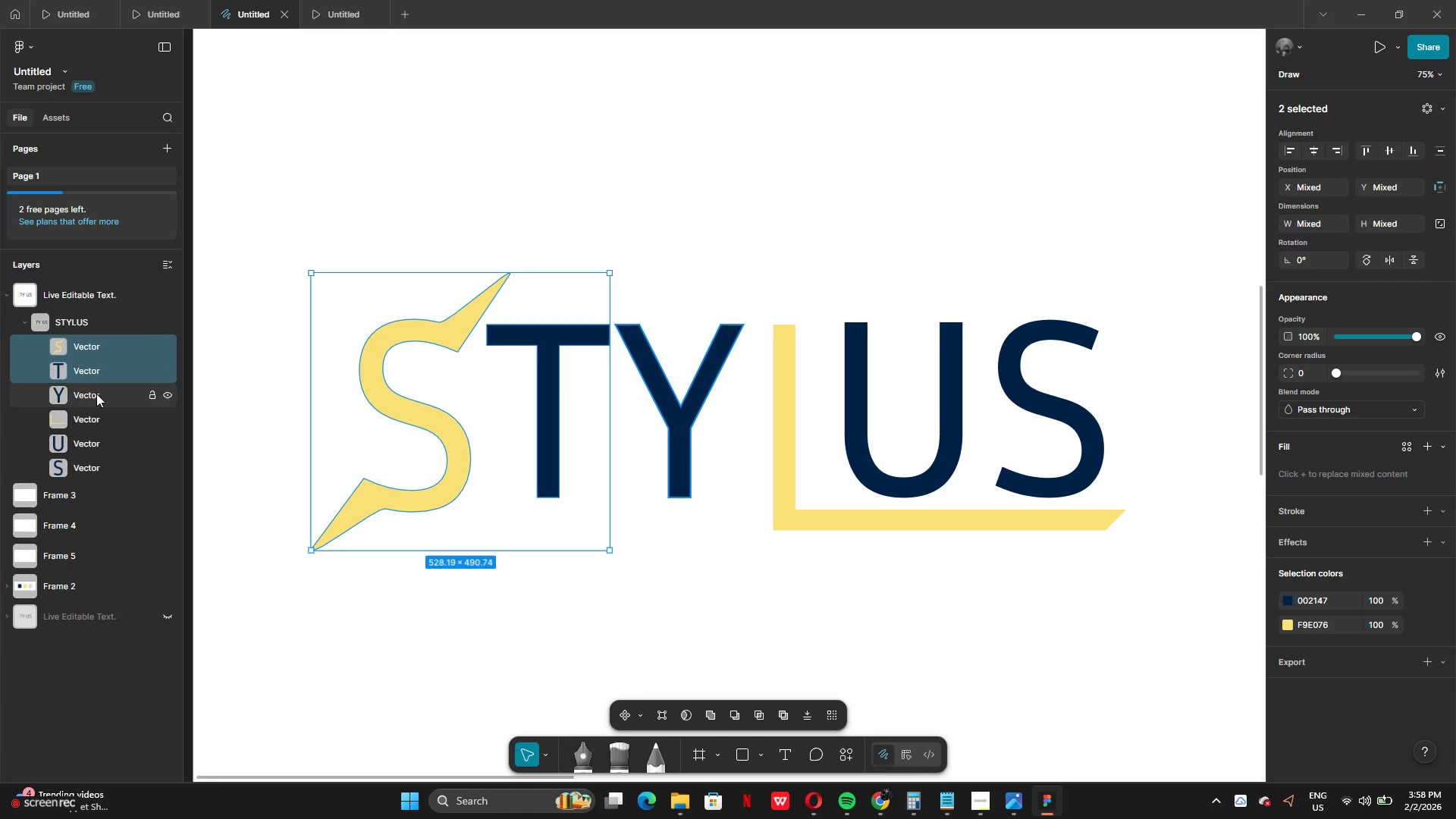 
left_click([96, 395])
 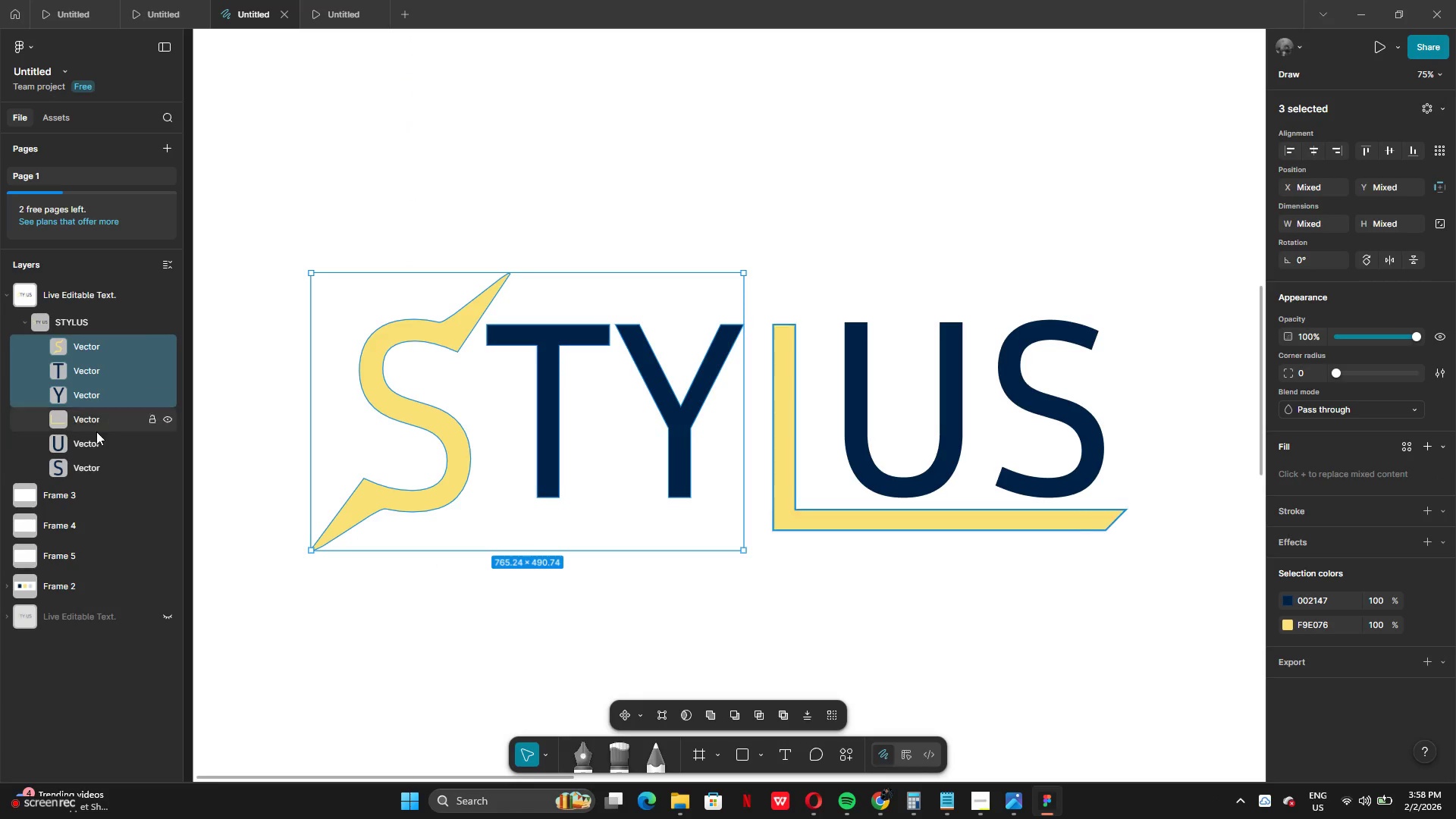 
double_click([96, 431])
 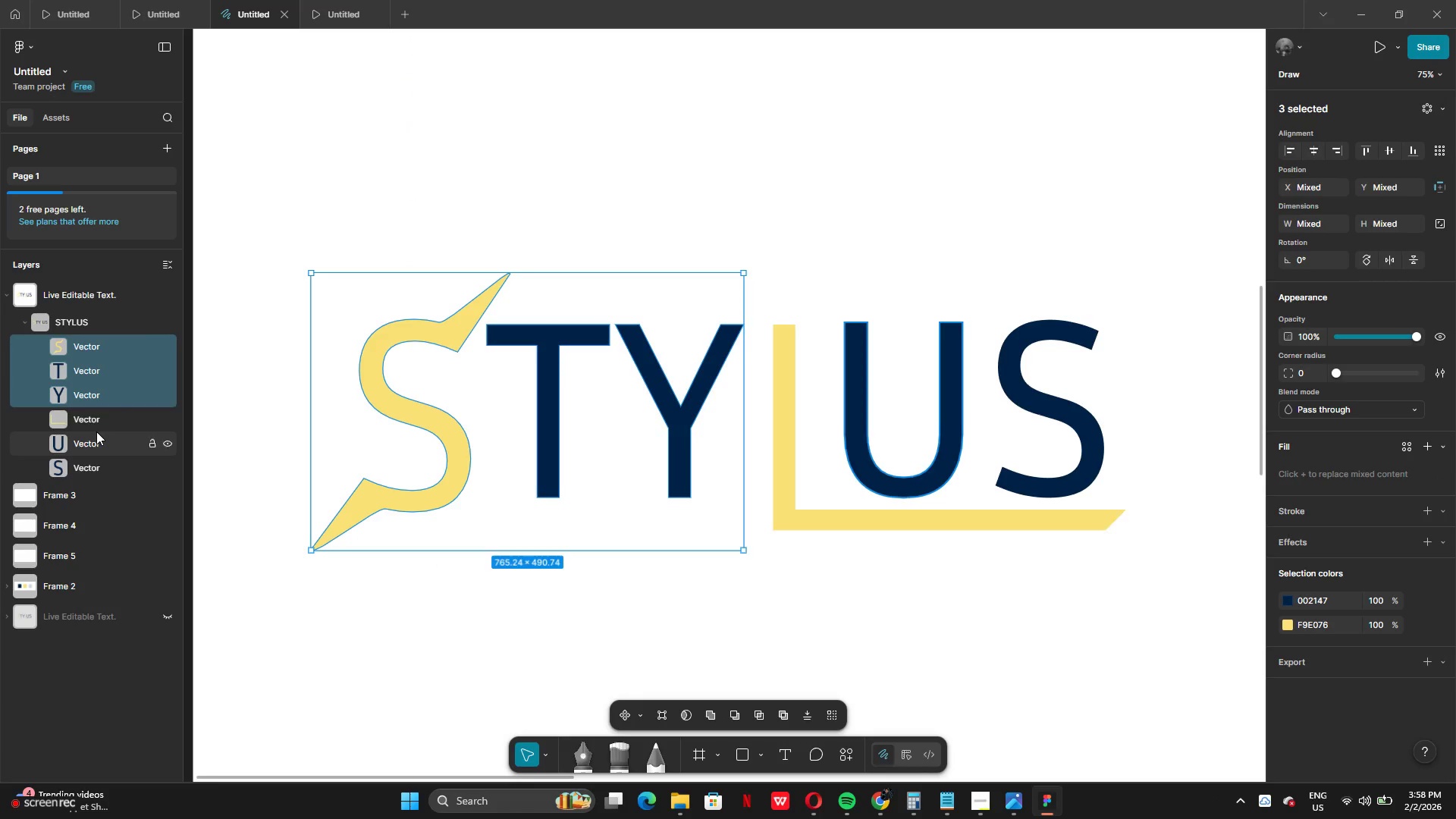 
hold_key(key=ShiftLeft, duration=1.38)
double_click([92, 468])
 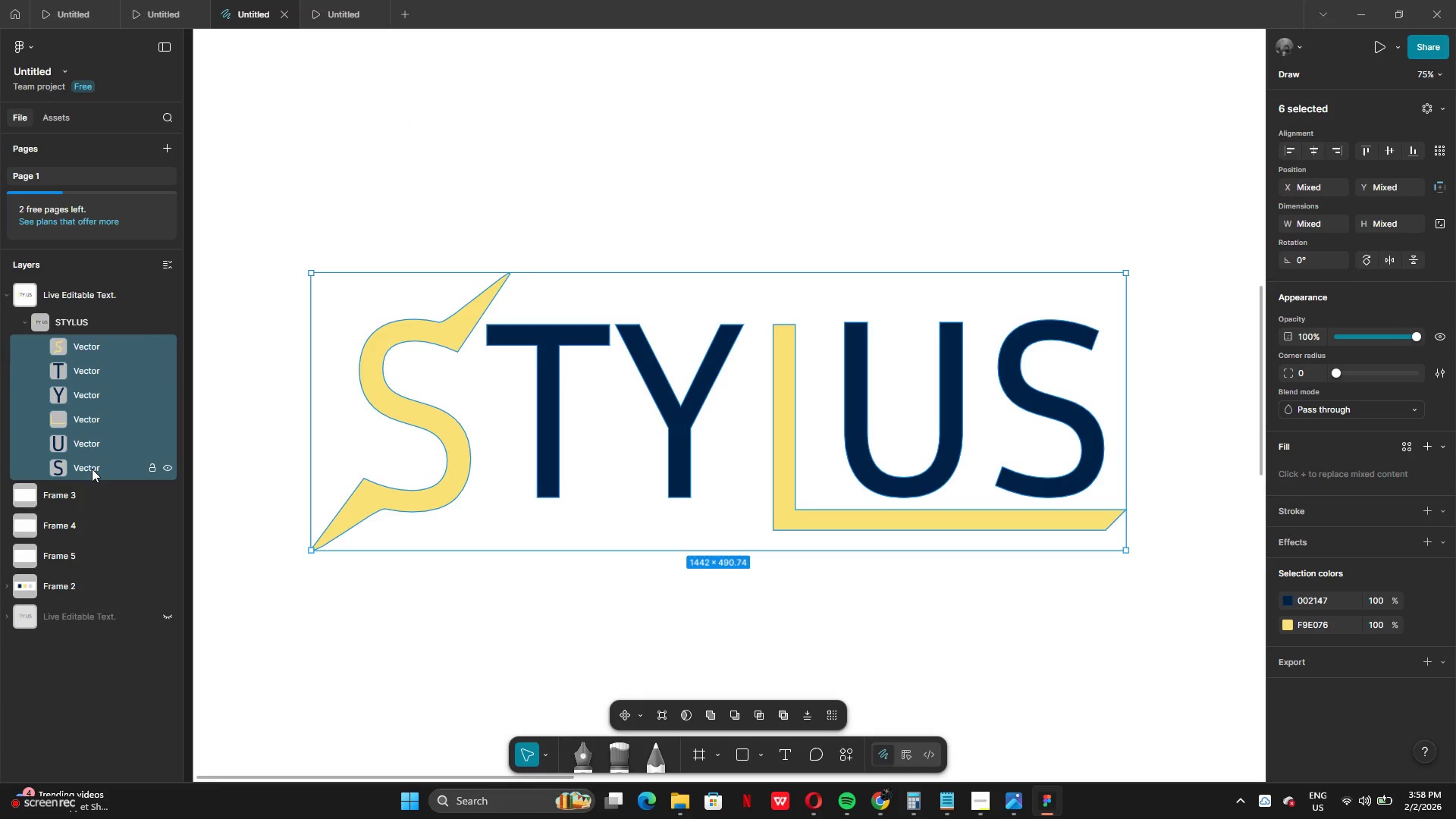 
key(Control+E)
 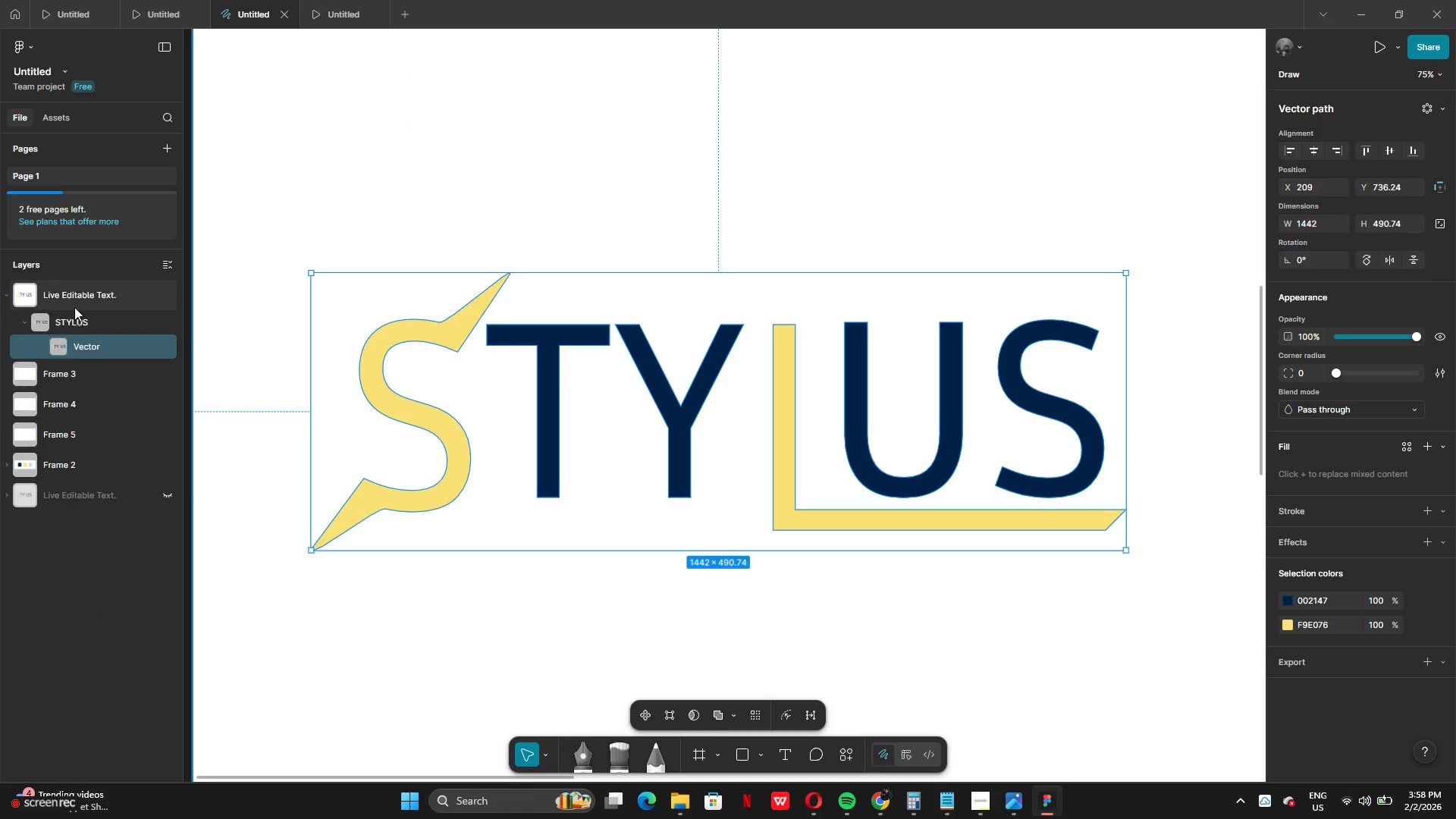 
left_click([98, 347])
 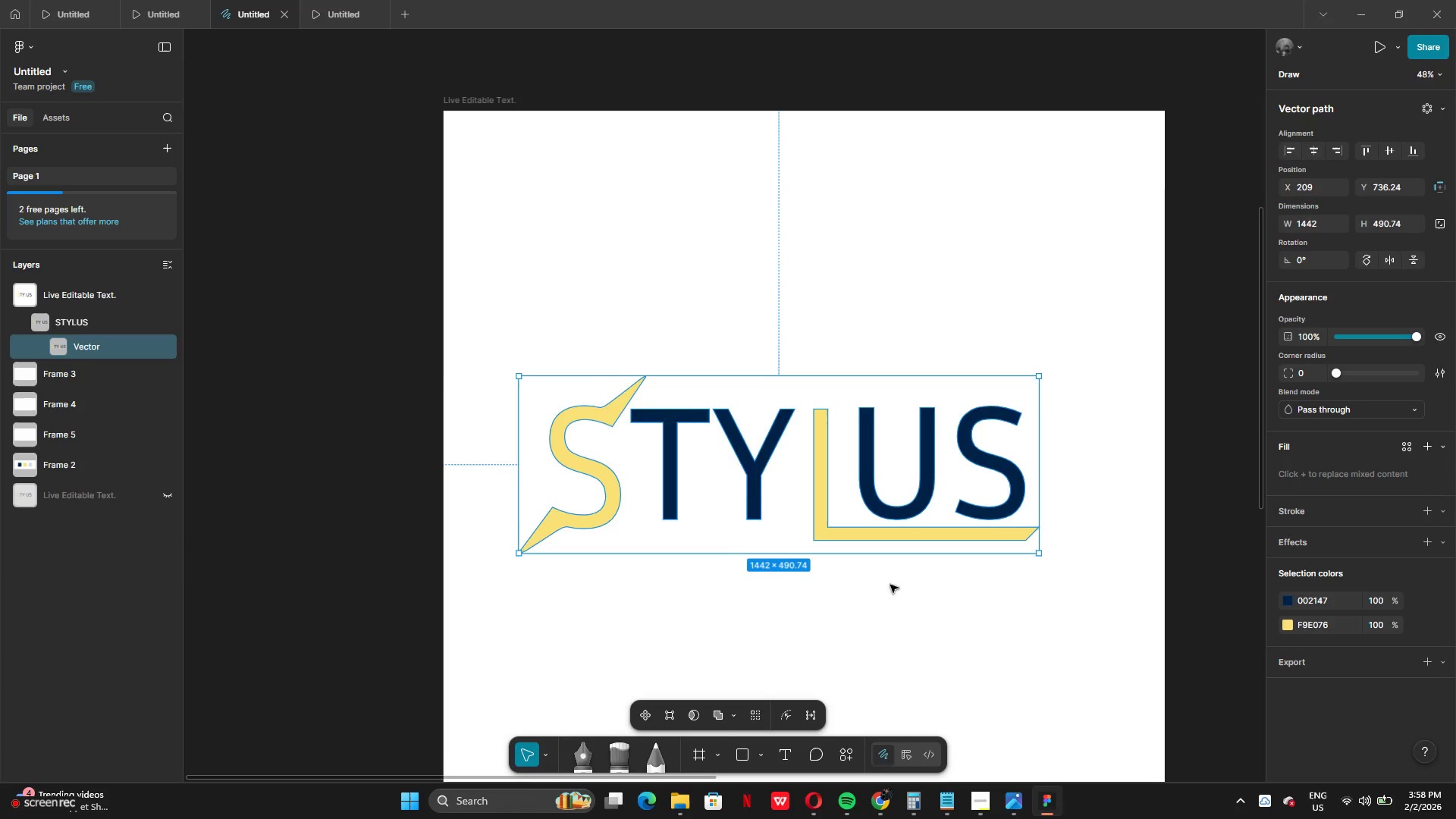 
left_click([932, 599])
 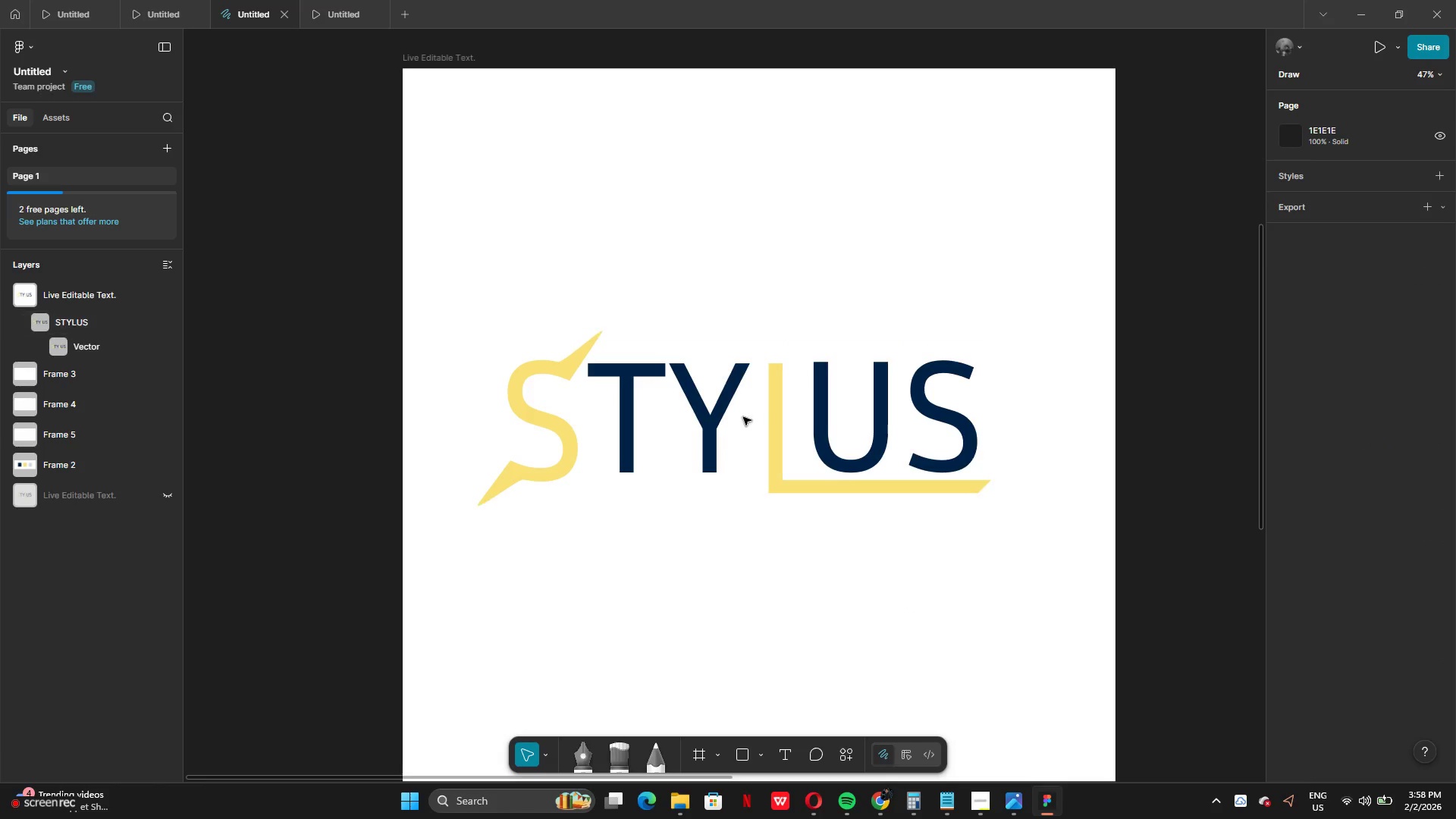 
left_click([713, 426])
 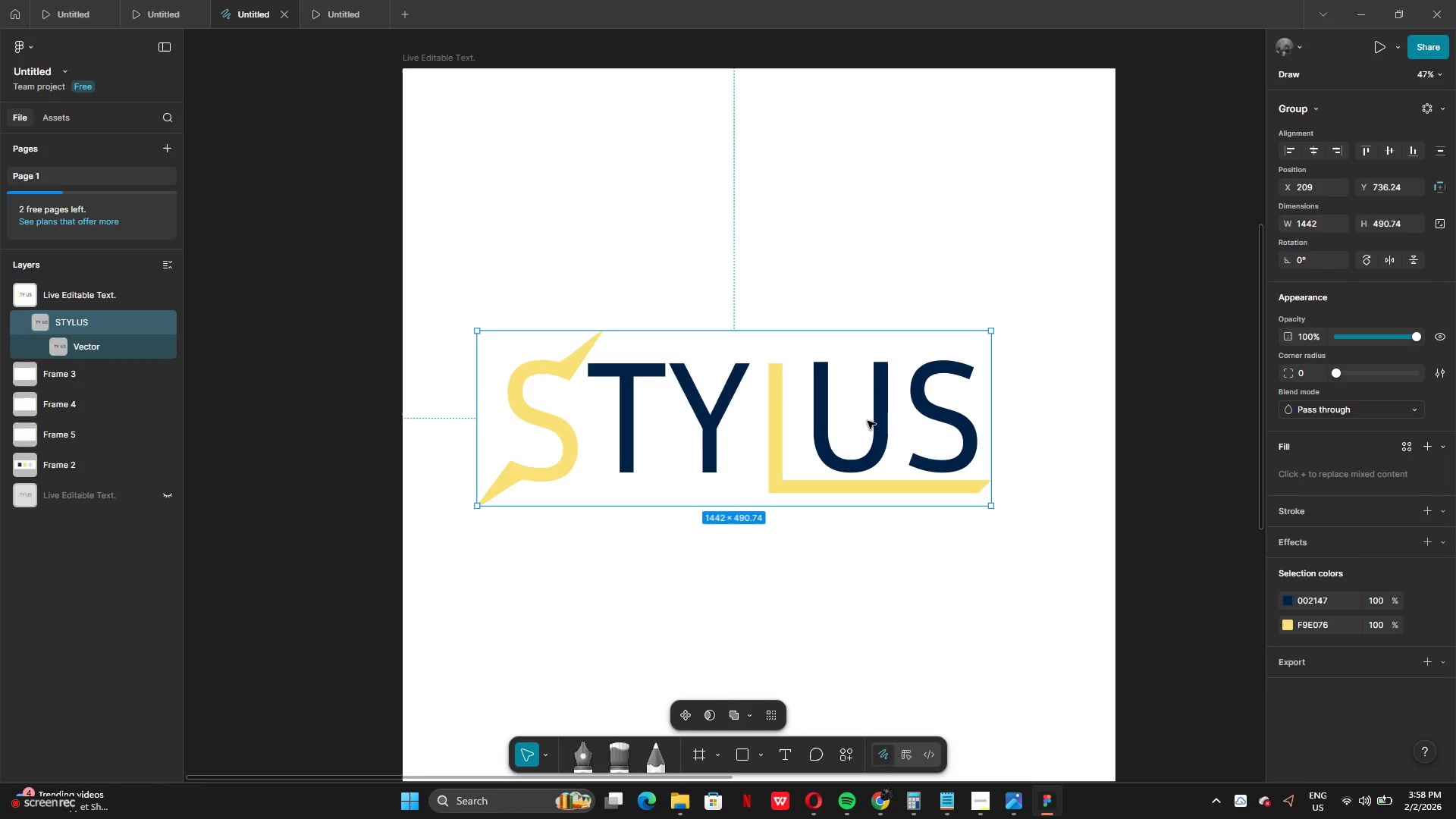 
left_click_drag(start_coordinate=[864, 421], to_coordinate=[878, 421])
 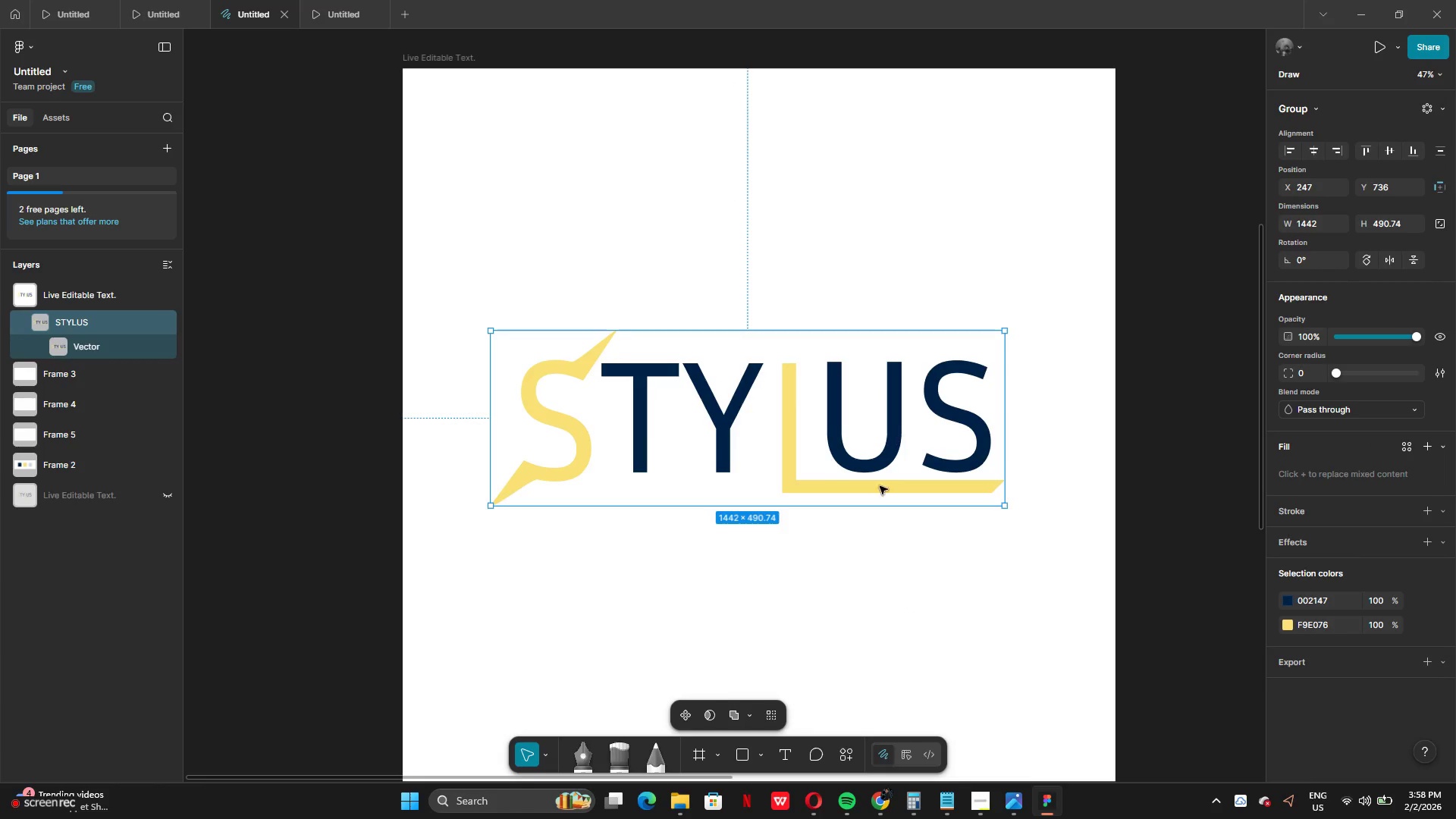 
left_click([883, 572])
 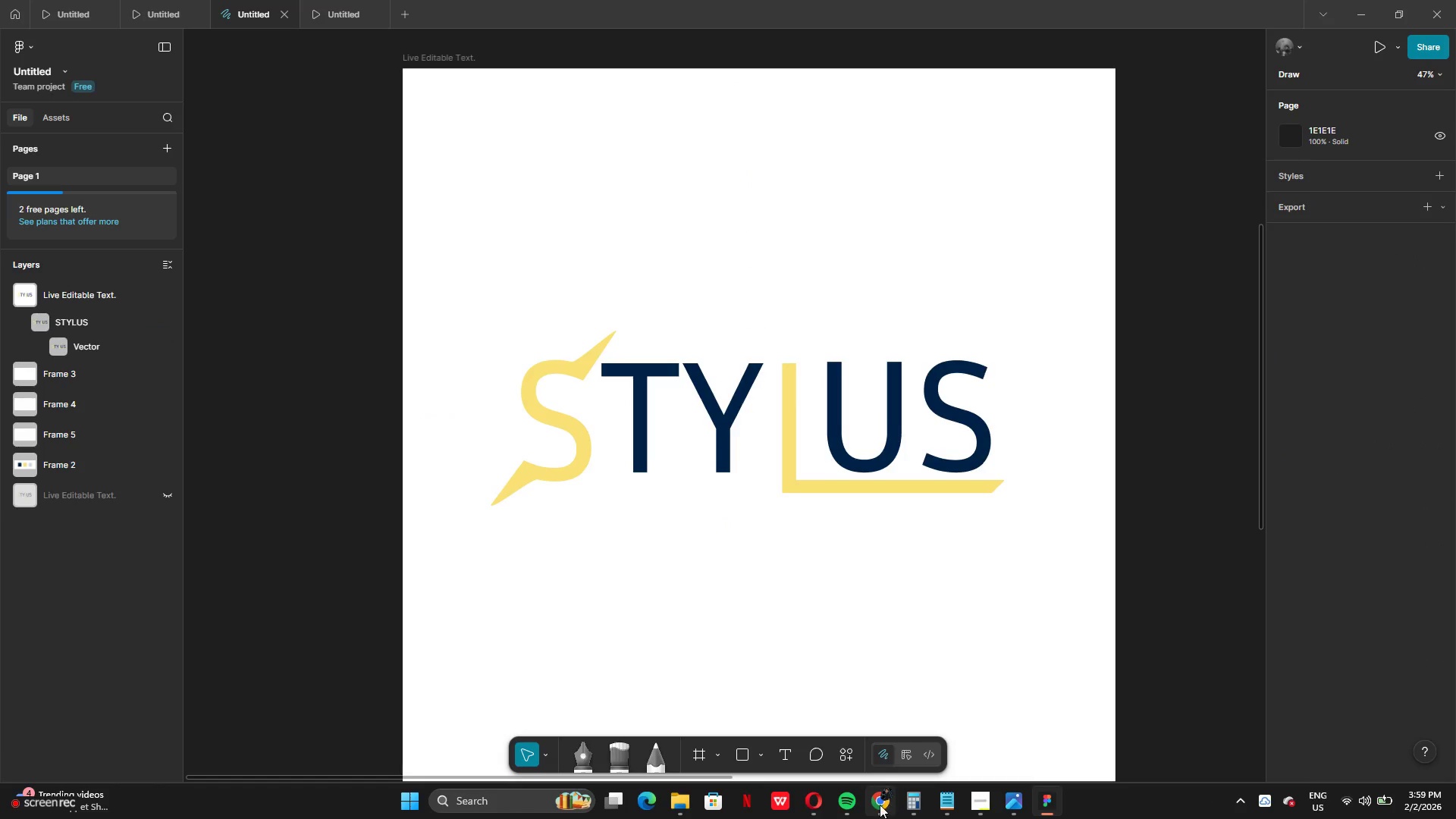 
left_click([877, 799])
 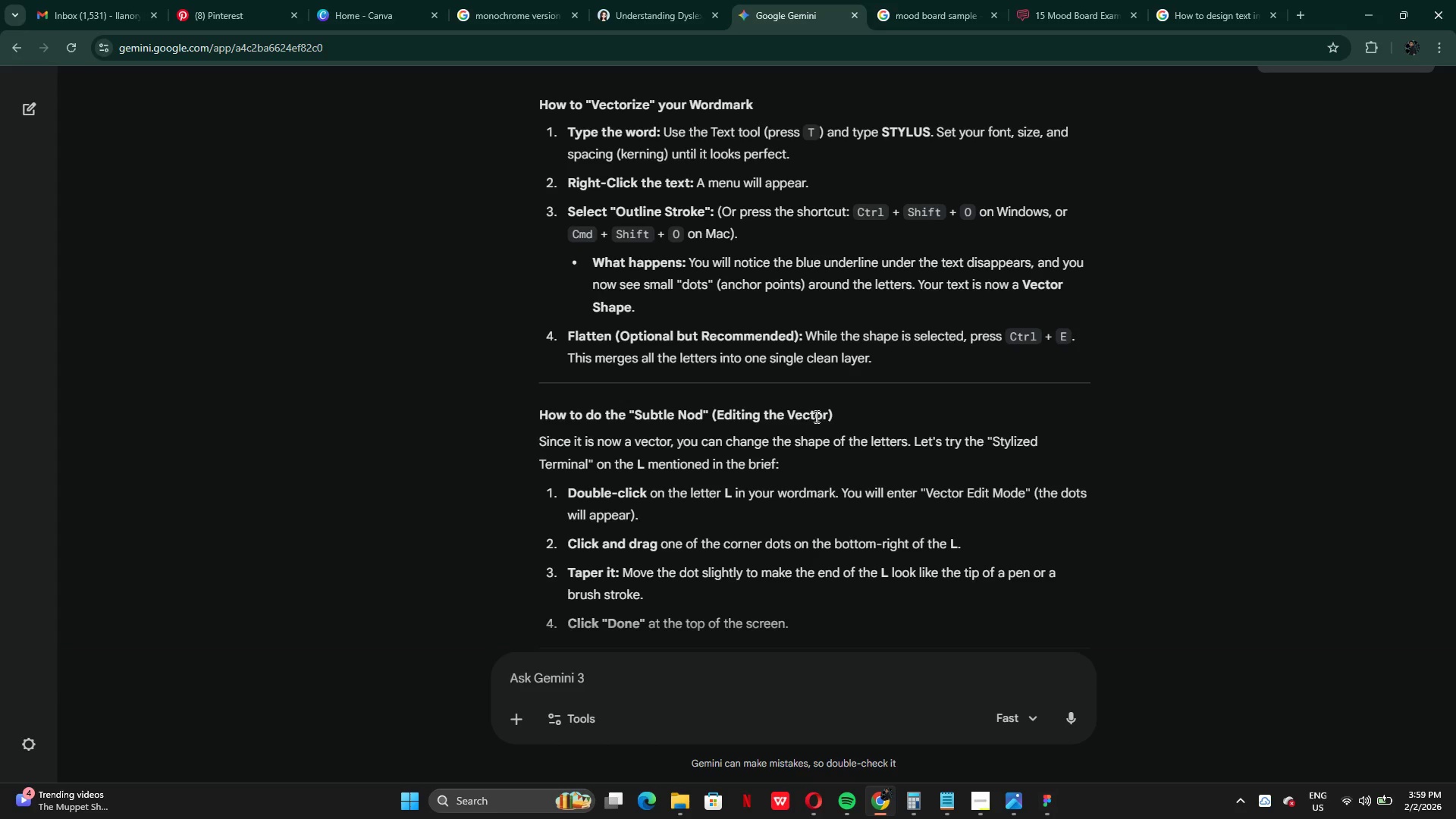 
scroll: coordinate [830, 413], scroll_direction: up, amount: 16.0
 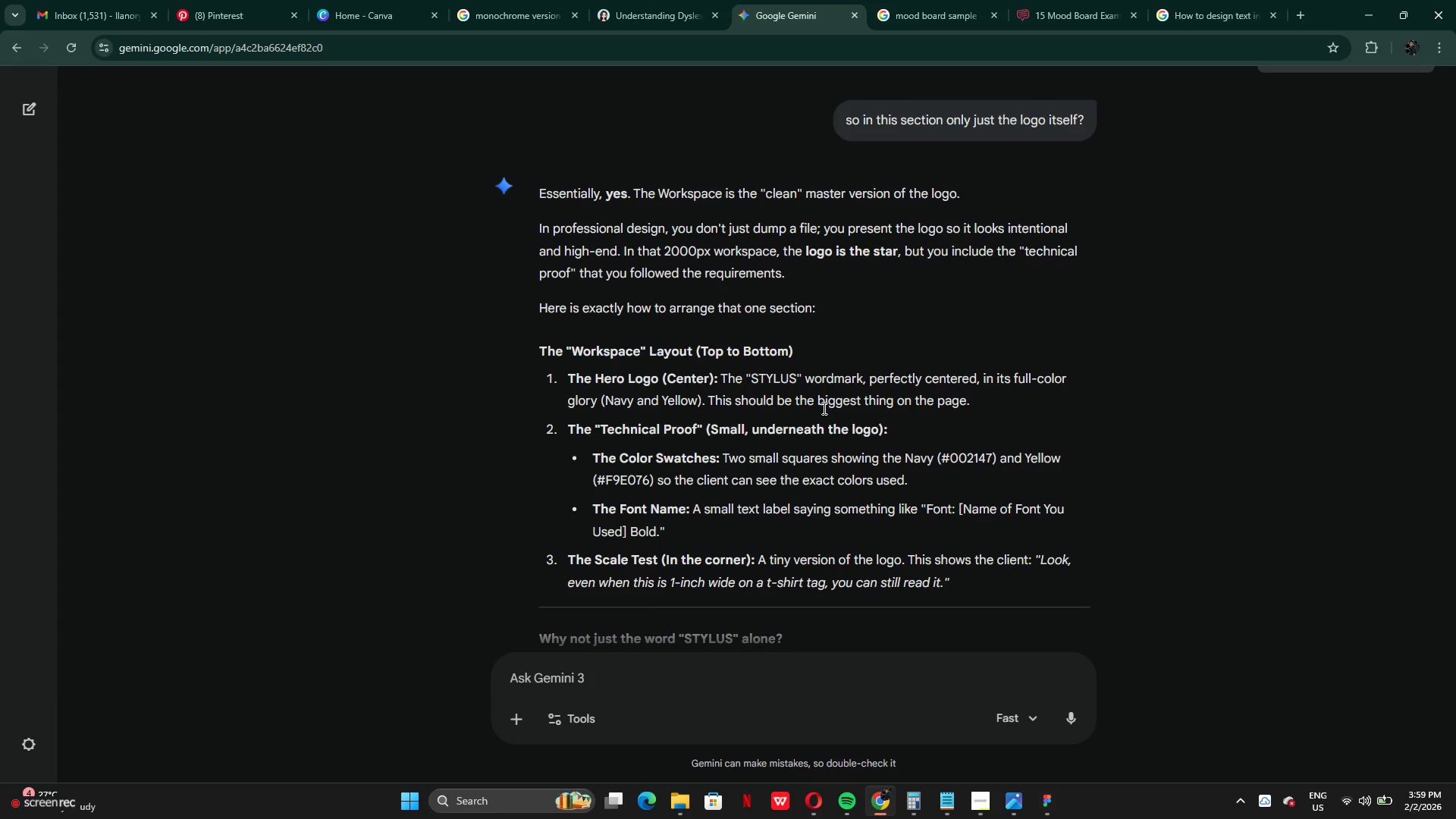 
wait(47.7)
 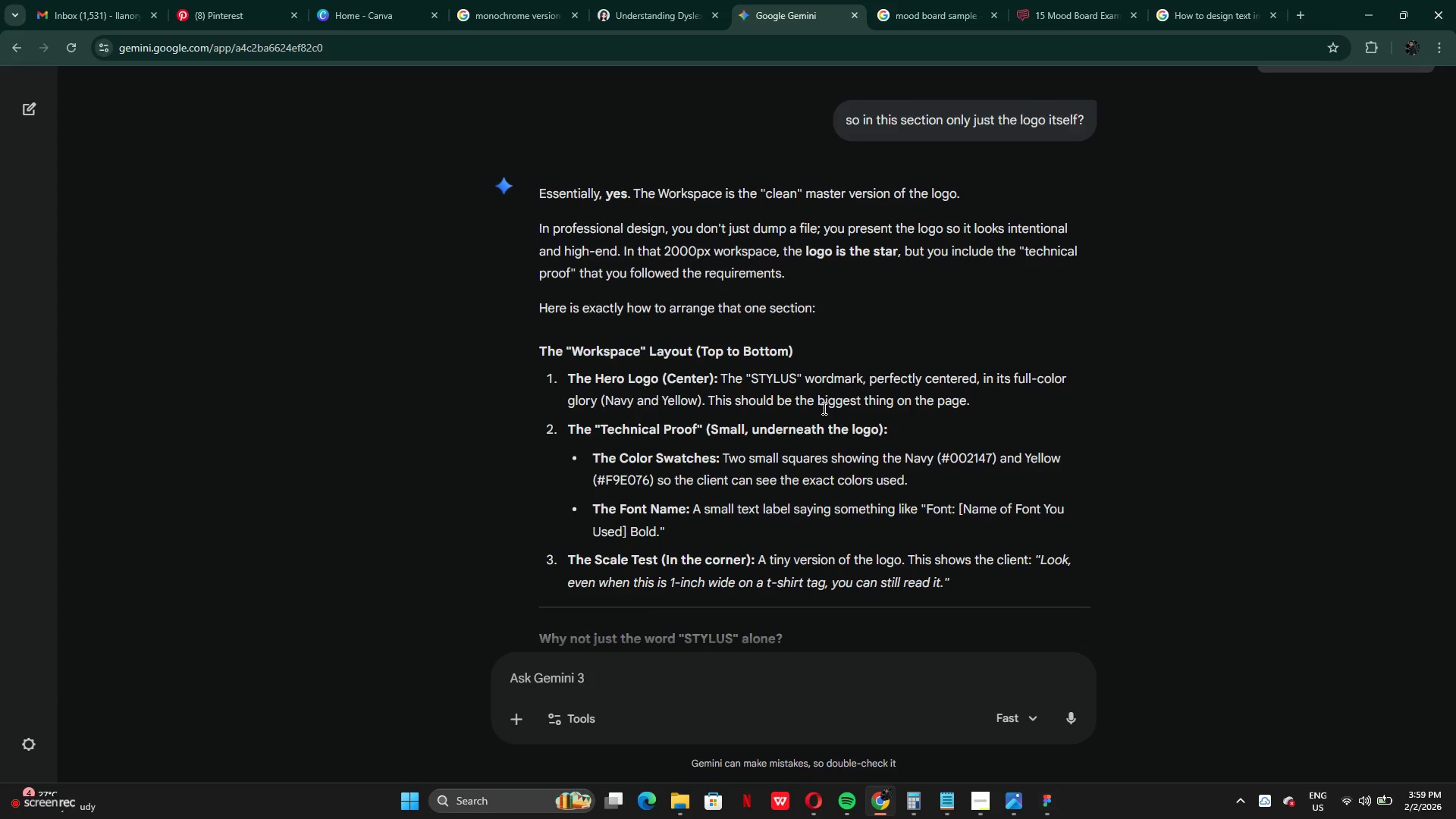 
left_click([1037, 805])
 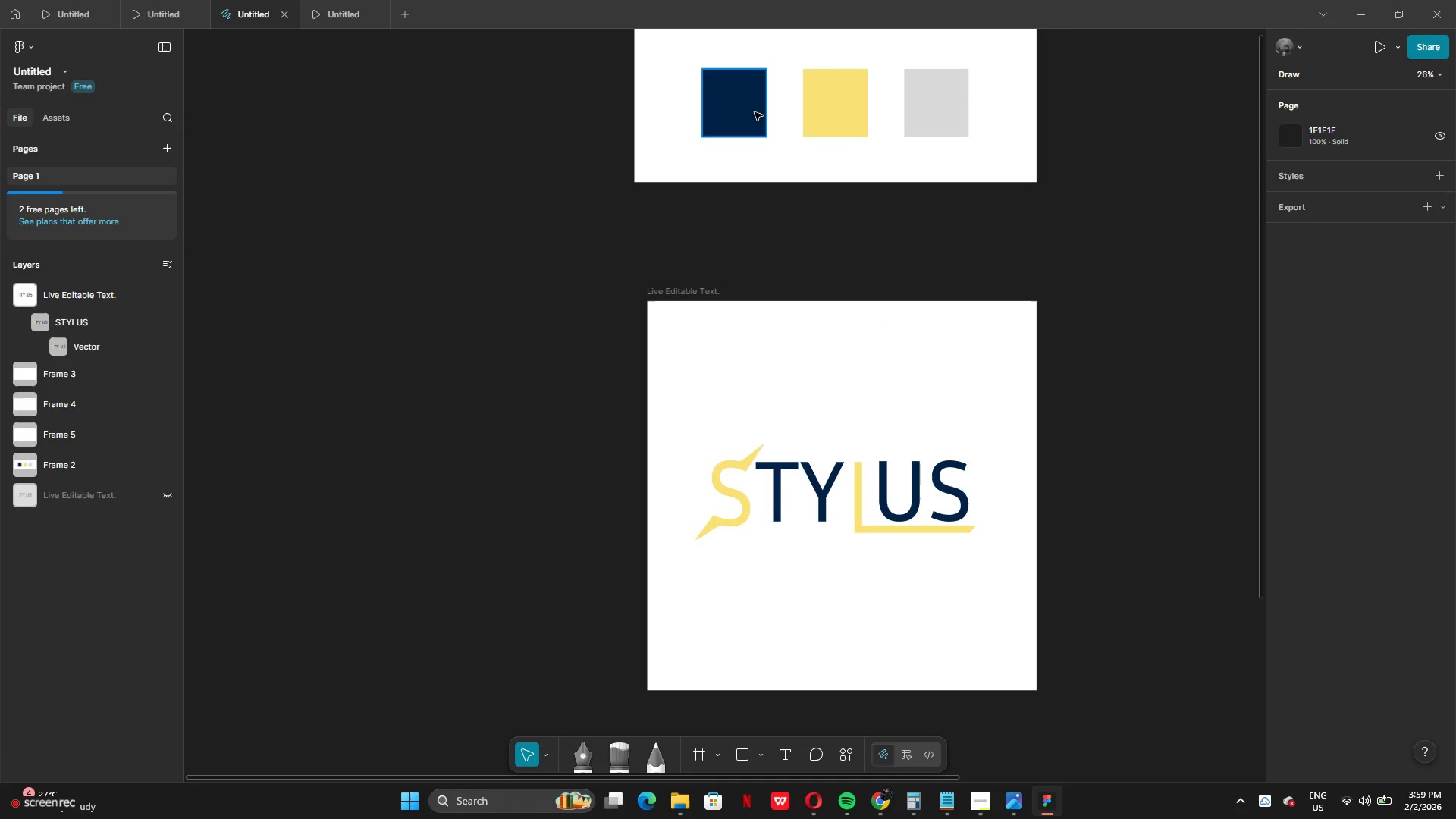 
left_click_drag(start_coordinate=[671, 99], to_coordinate=[833, 109])
 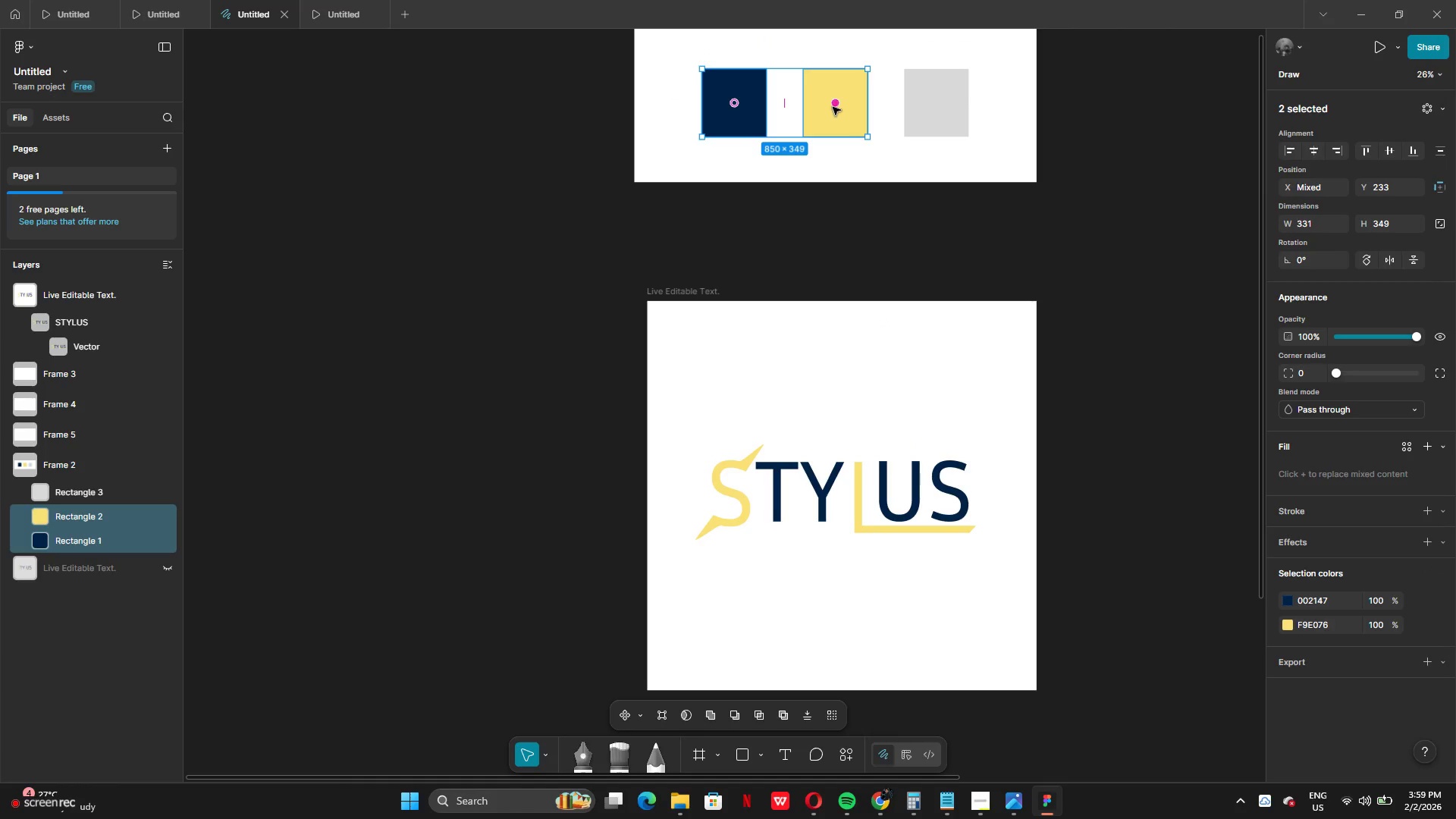 
left_click([833, 107])
 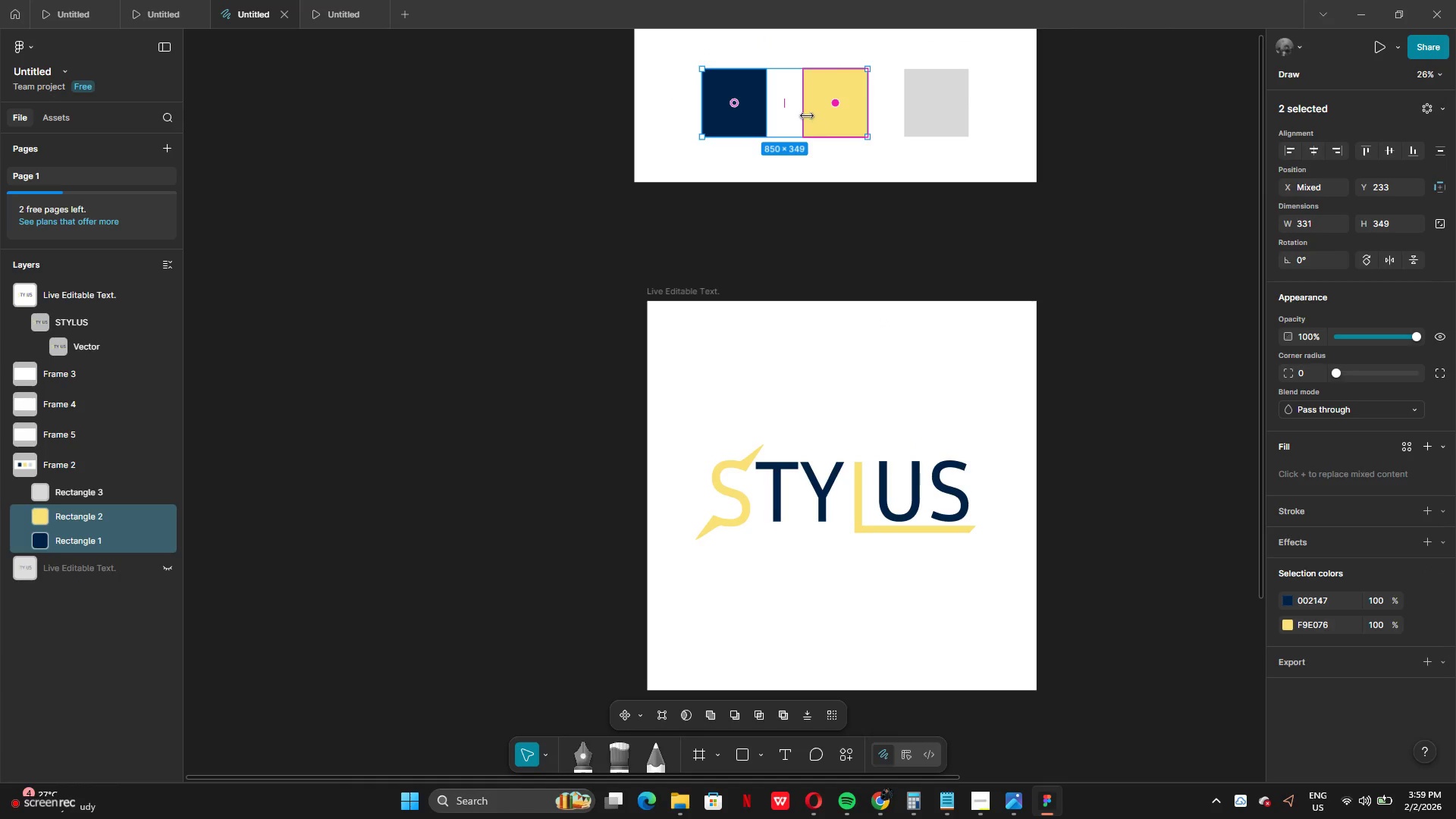 
hold_key(key=Z, duration=0.44)
 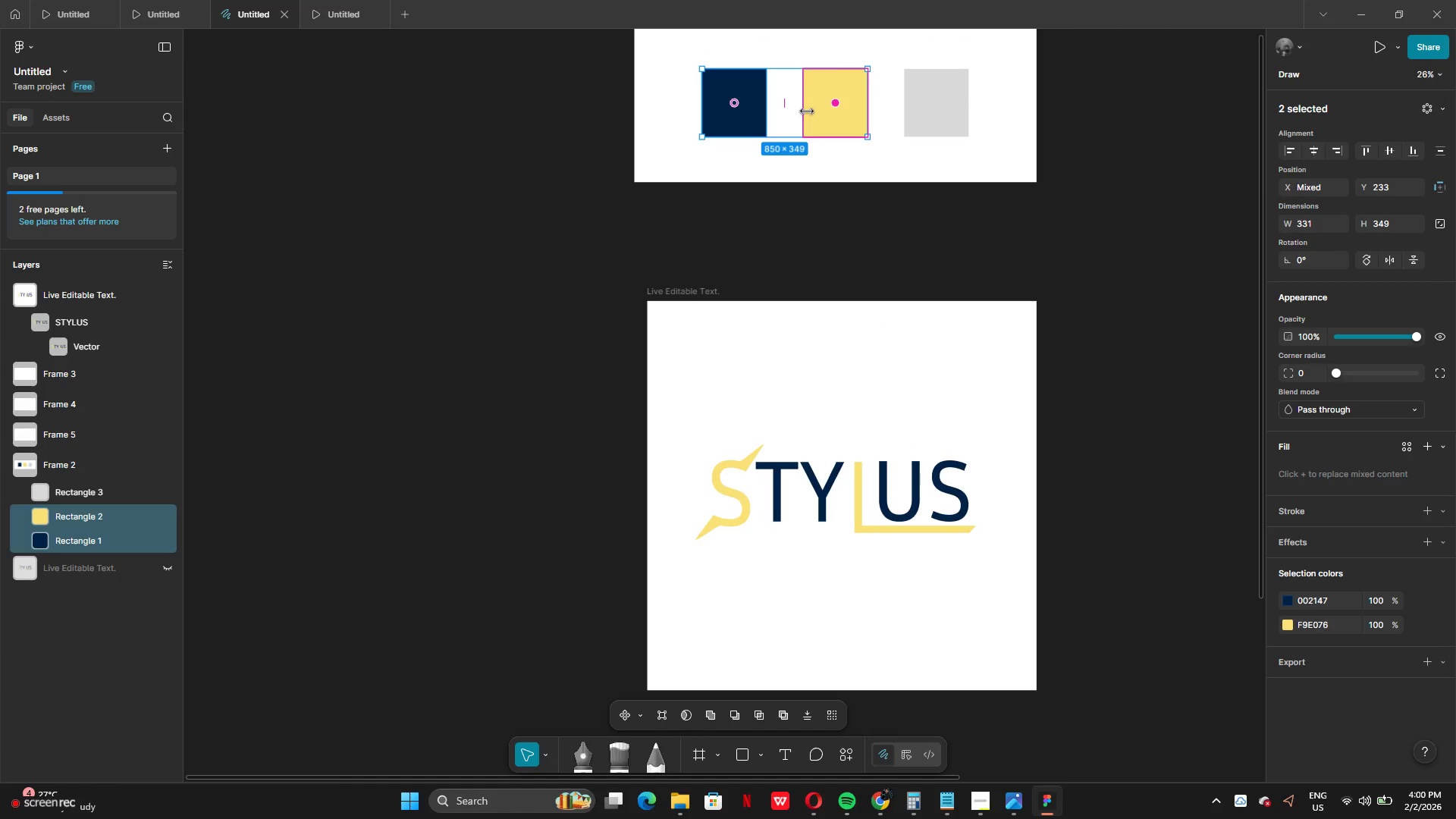 
hold_key(key=AltLeft, duration=1.72)
left_click_drag(start_coordinate=[817, 115], to_coordinate=[840, 604])
 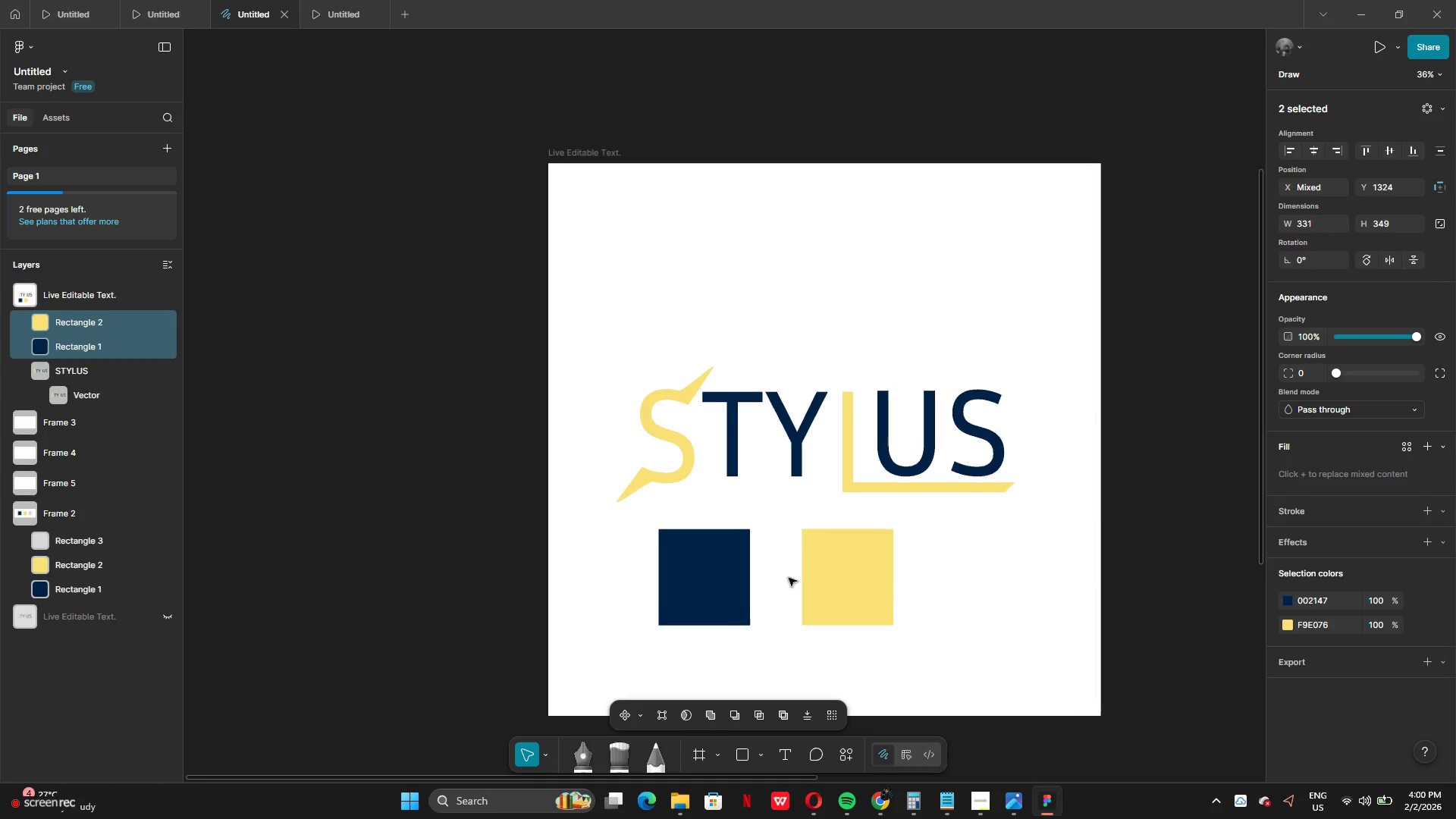 
left_click([676, 573])
 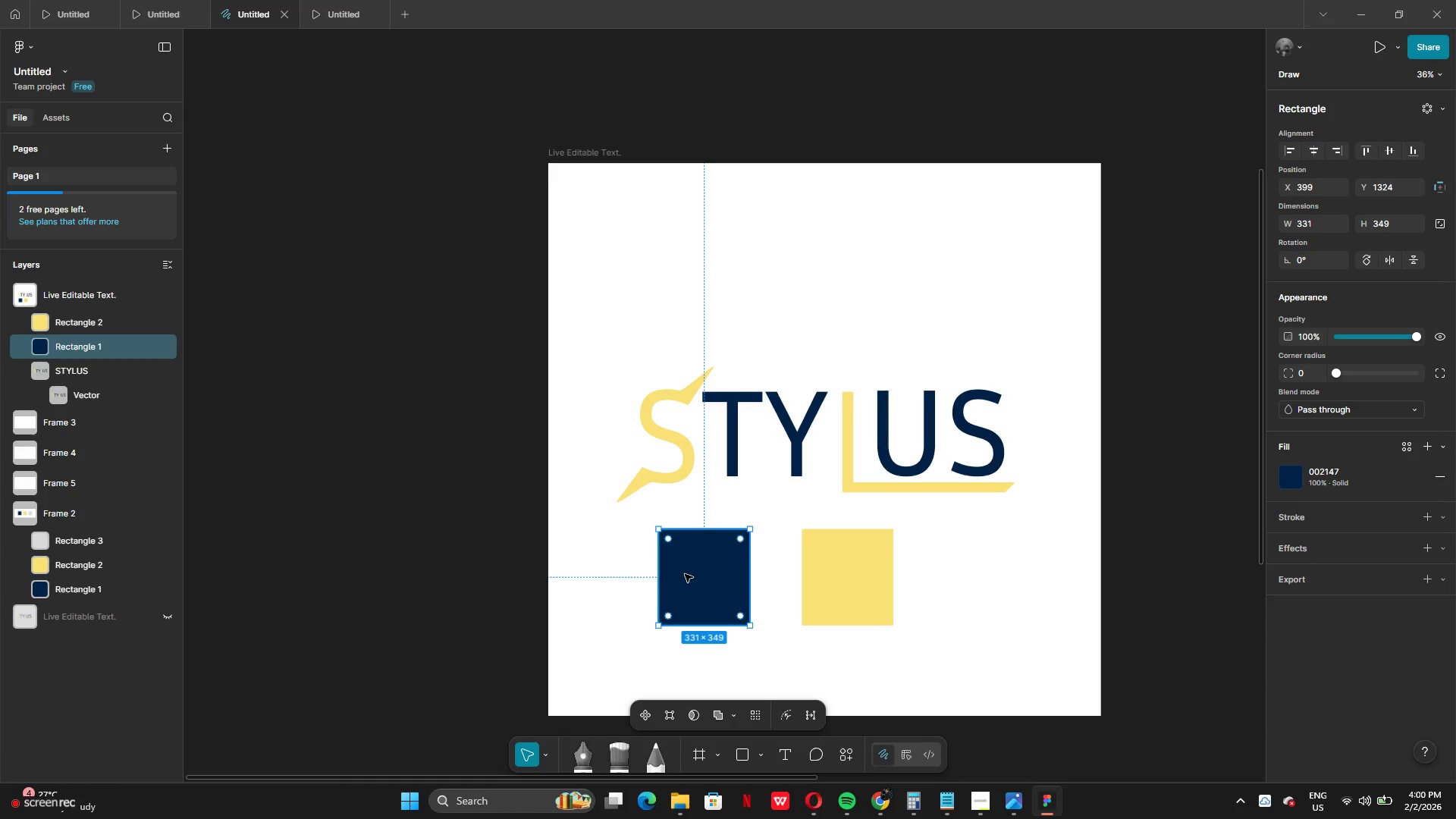 
hold_key(key=ShiftLeft, duration=0.81)
left_click([874, 575])
 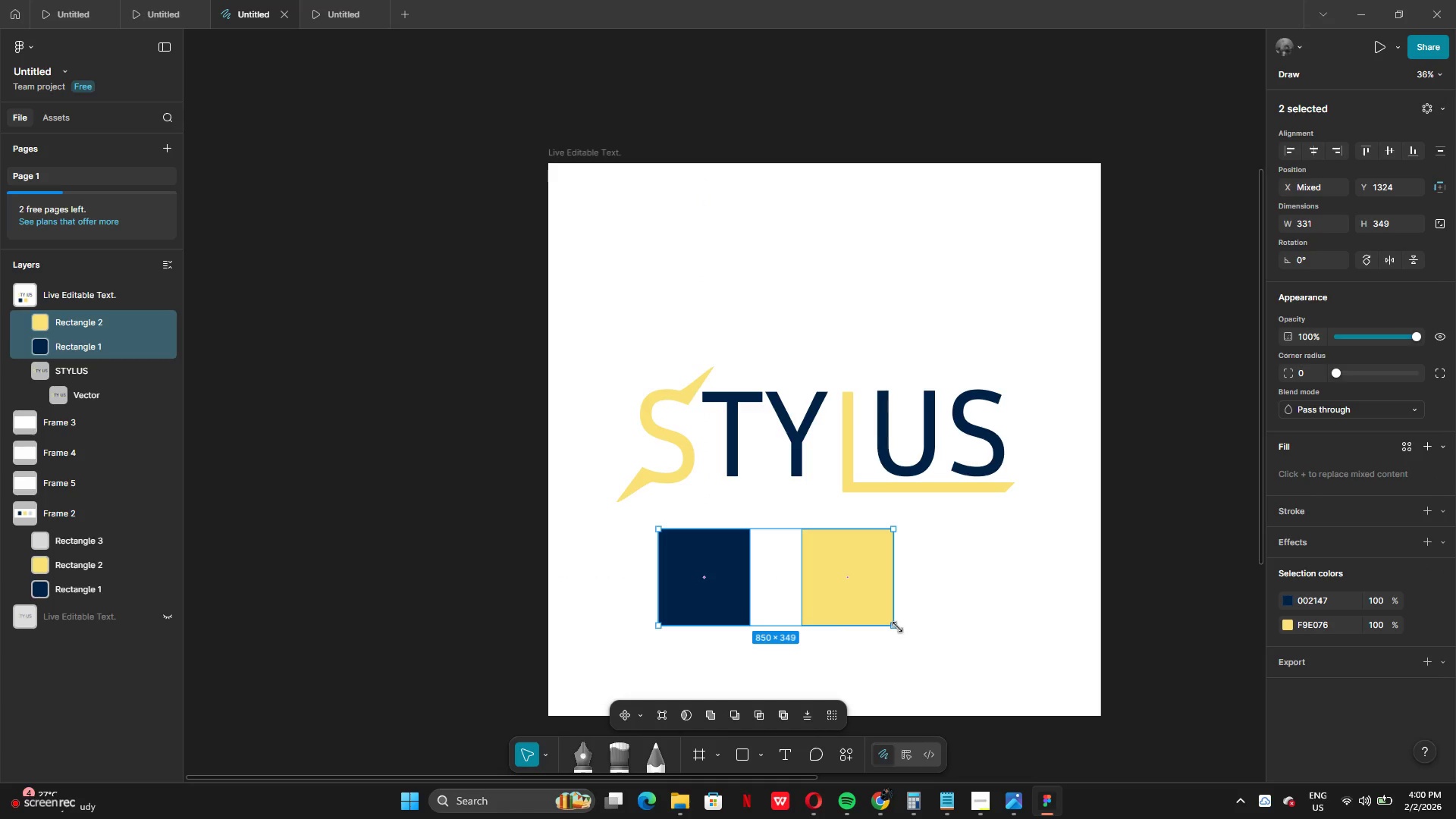 
left_click_drag(start_coordinate=[897, 625], to_coordinate=[741, 560])
 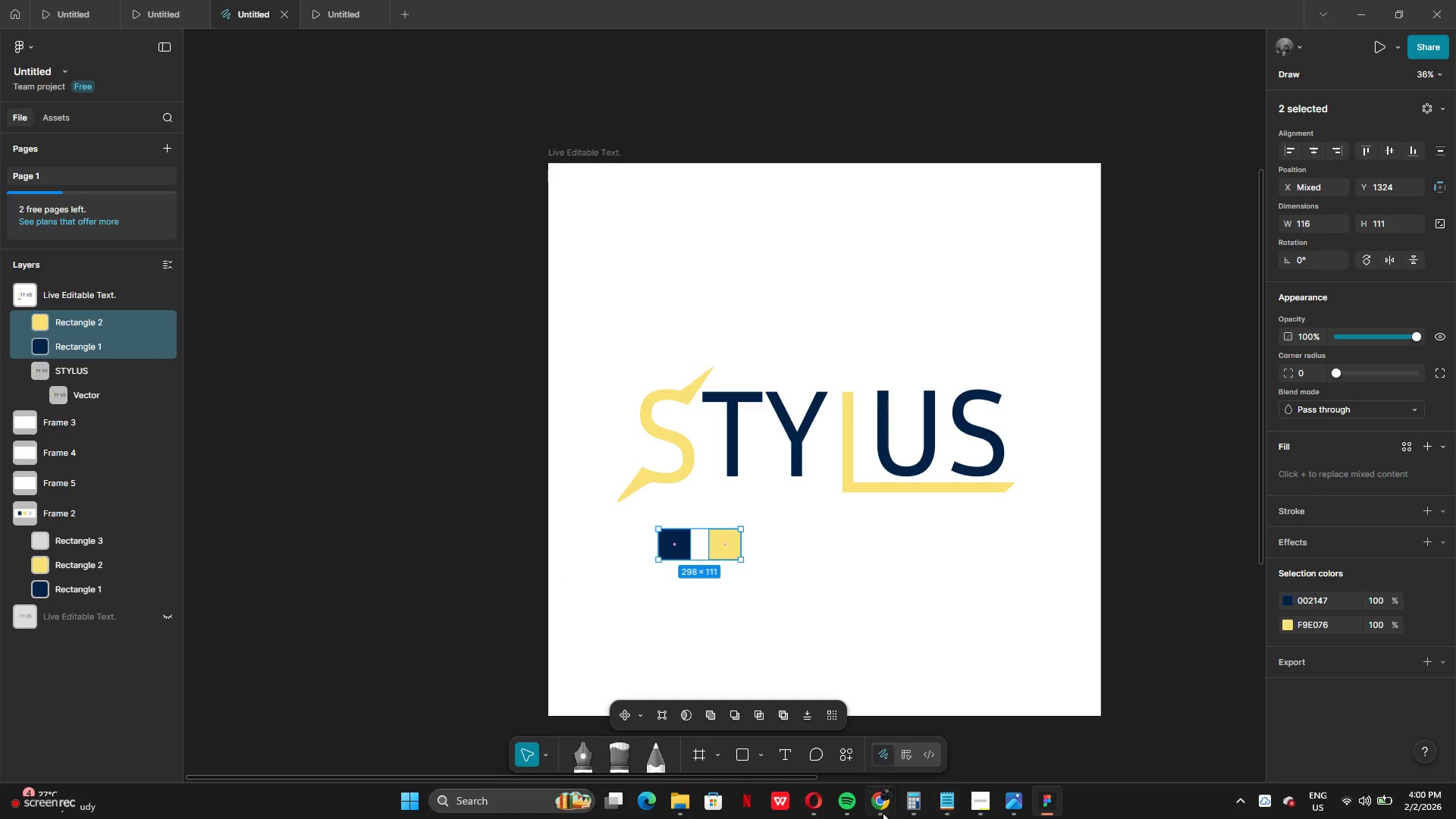 
left_click([872, 809])
 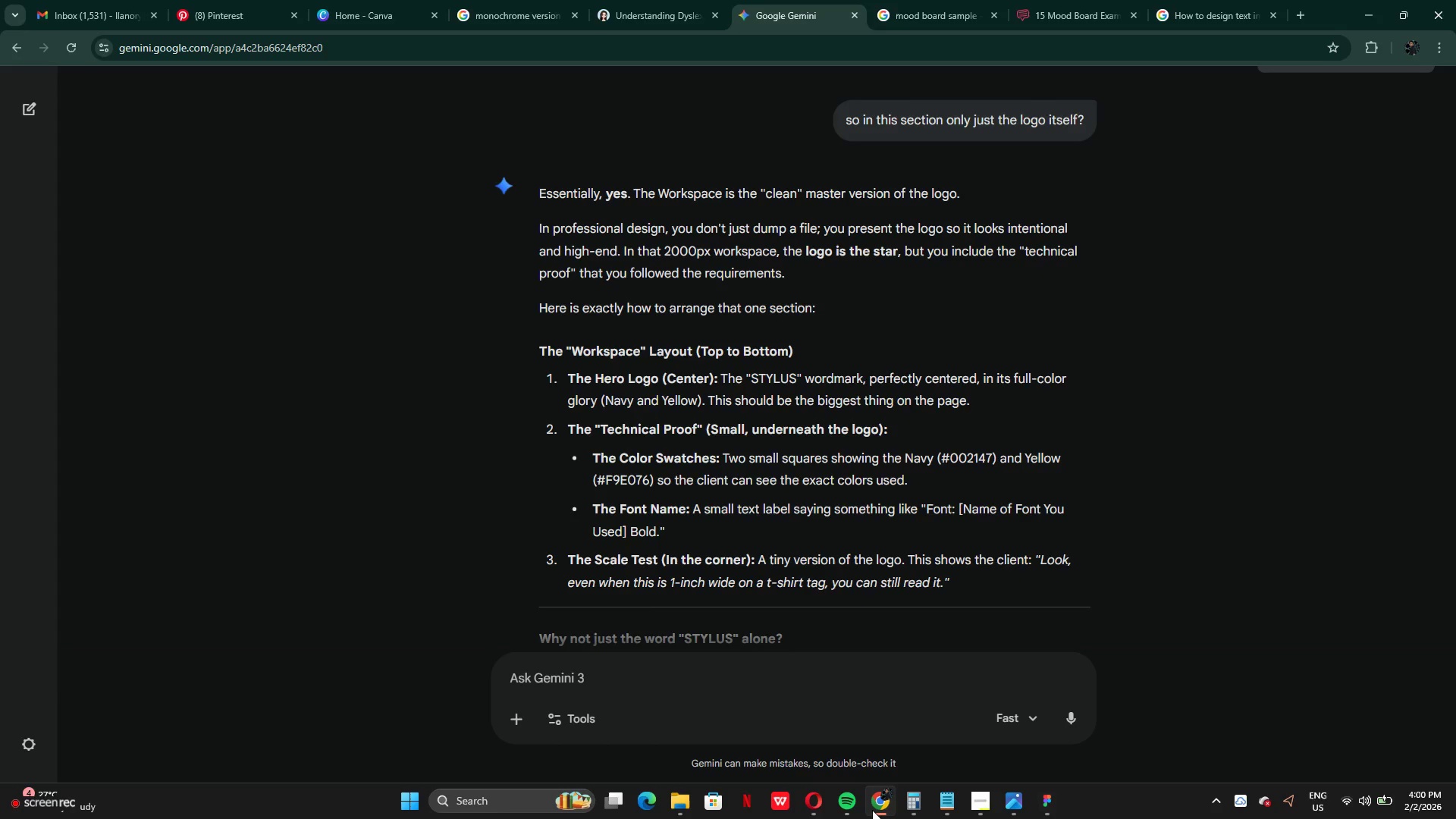 
left_click([872, 810])
 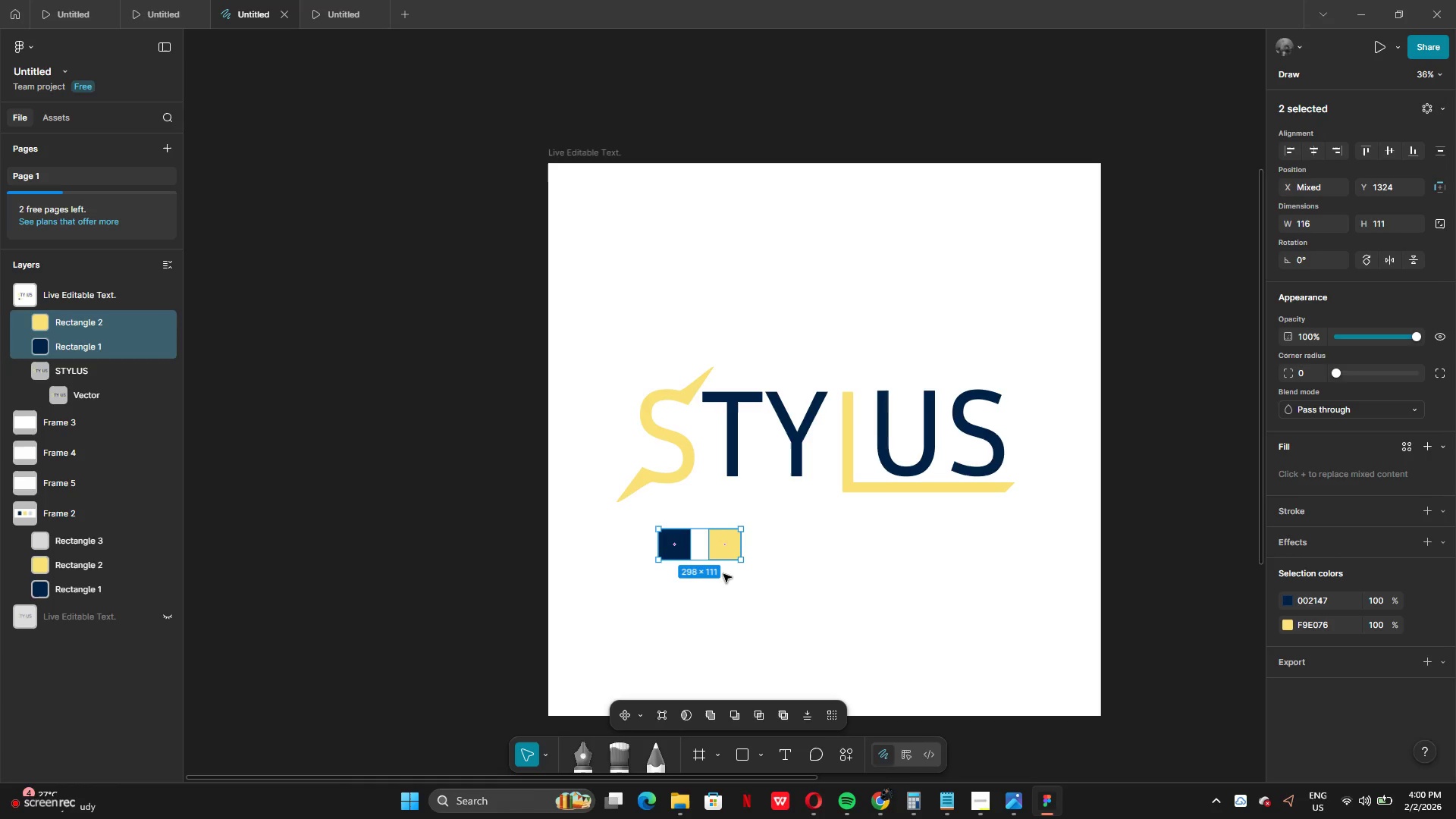 
left_click_drag(start_coordinate=[701, 551], to_coordinate=[726, 535])
 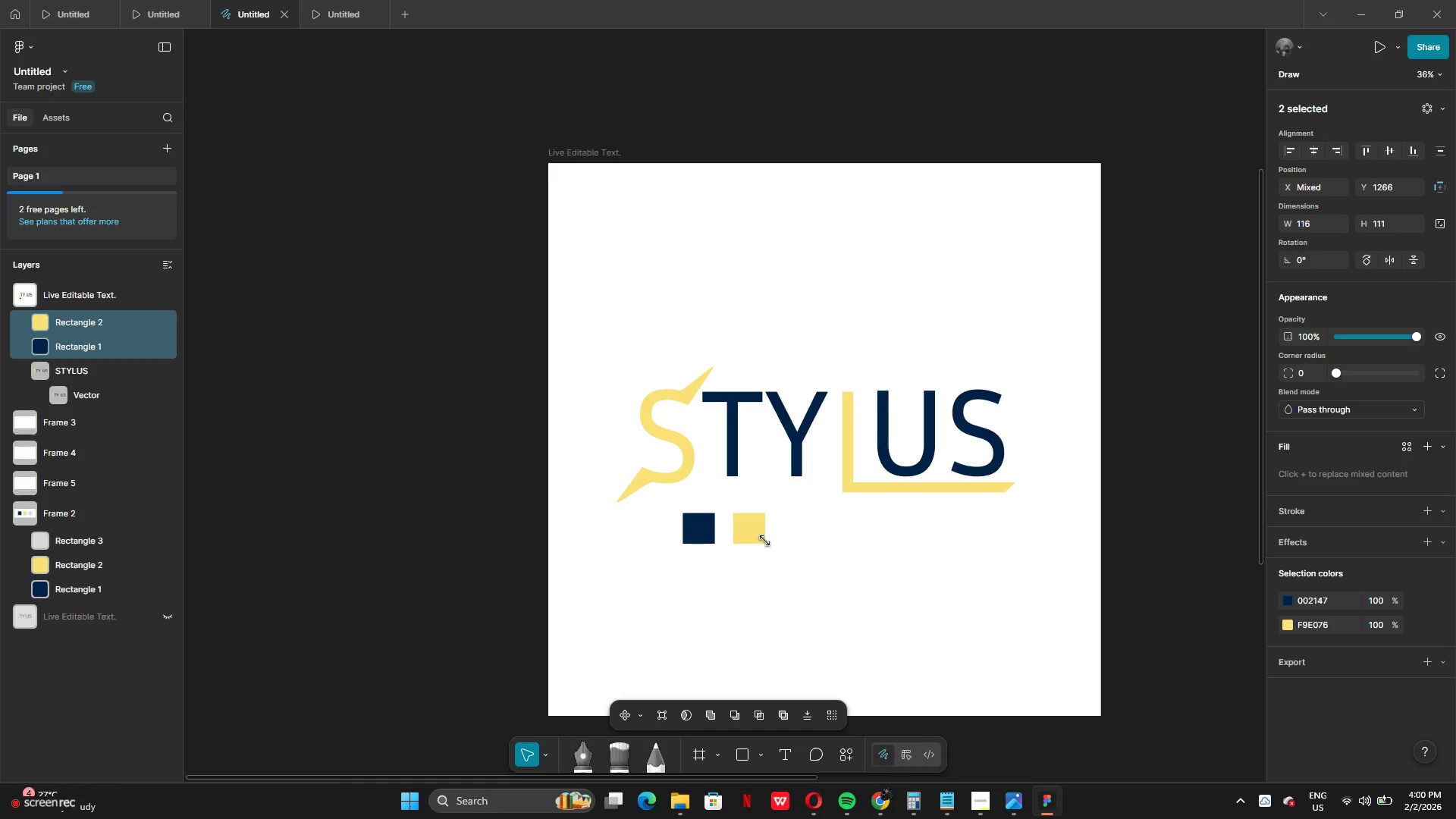 
left_click_drag(start_coordinate=[765, 541], to_coordinate=[738, 533])
 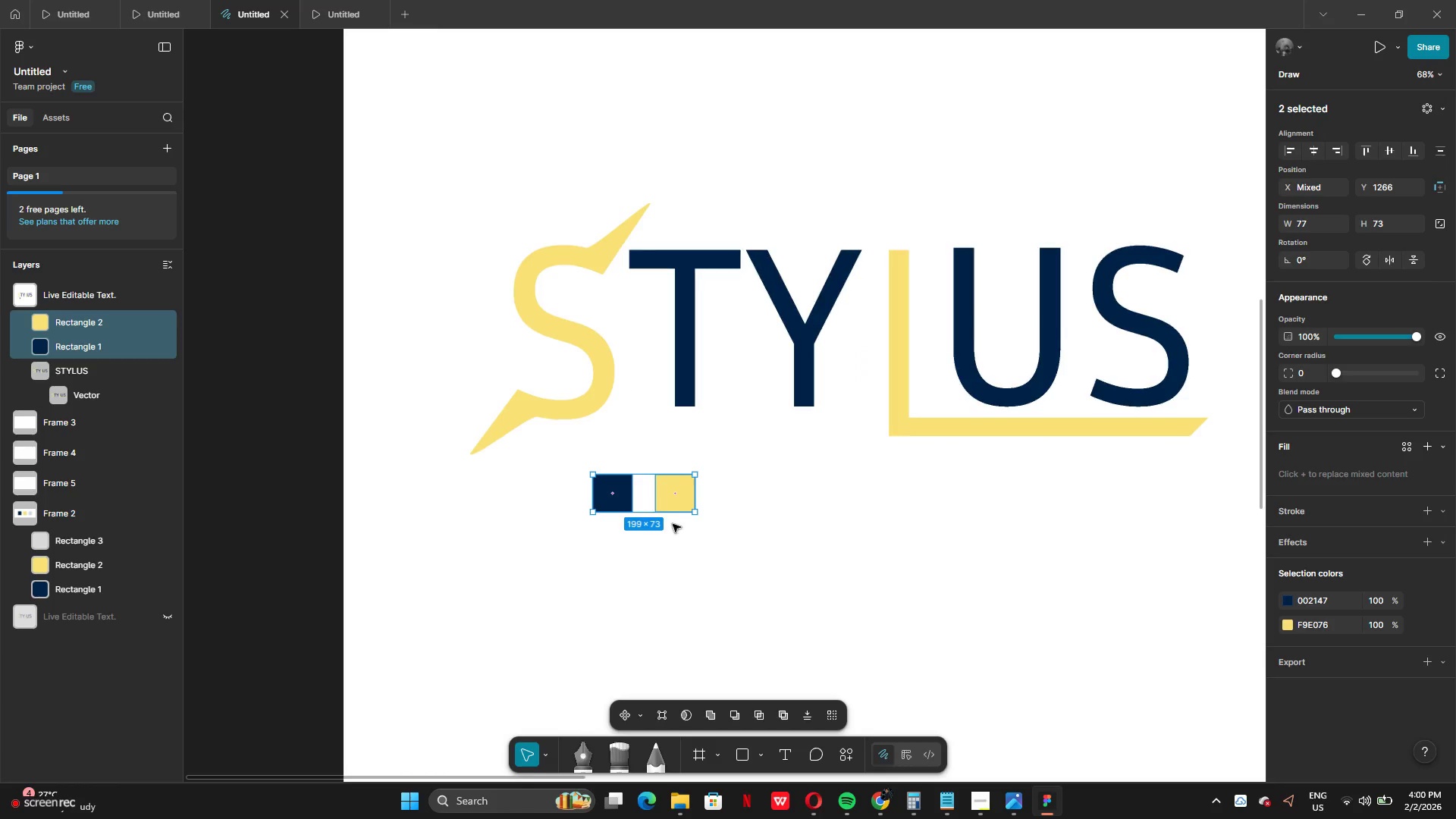 
left_click_drag(start_coordinate=[670, 502], to_coordinate=[607, 493])
 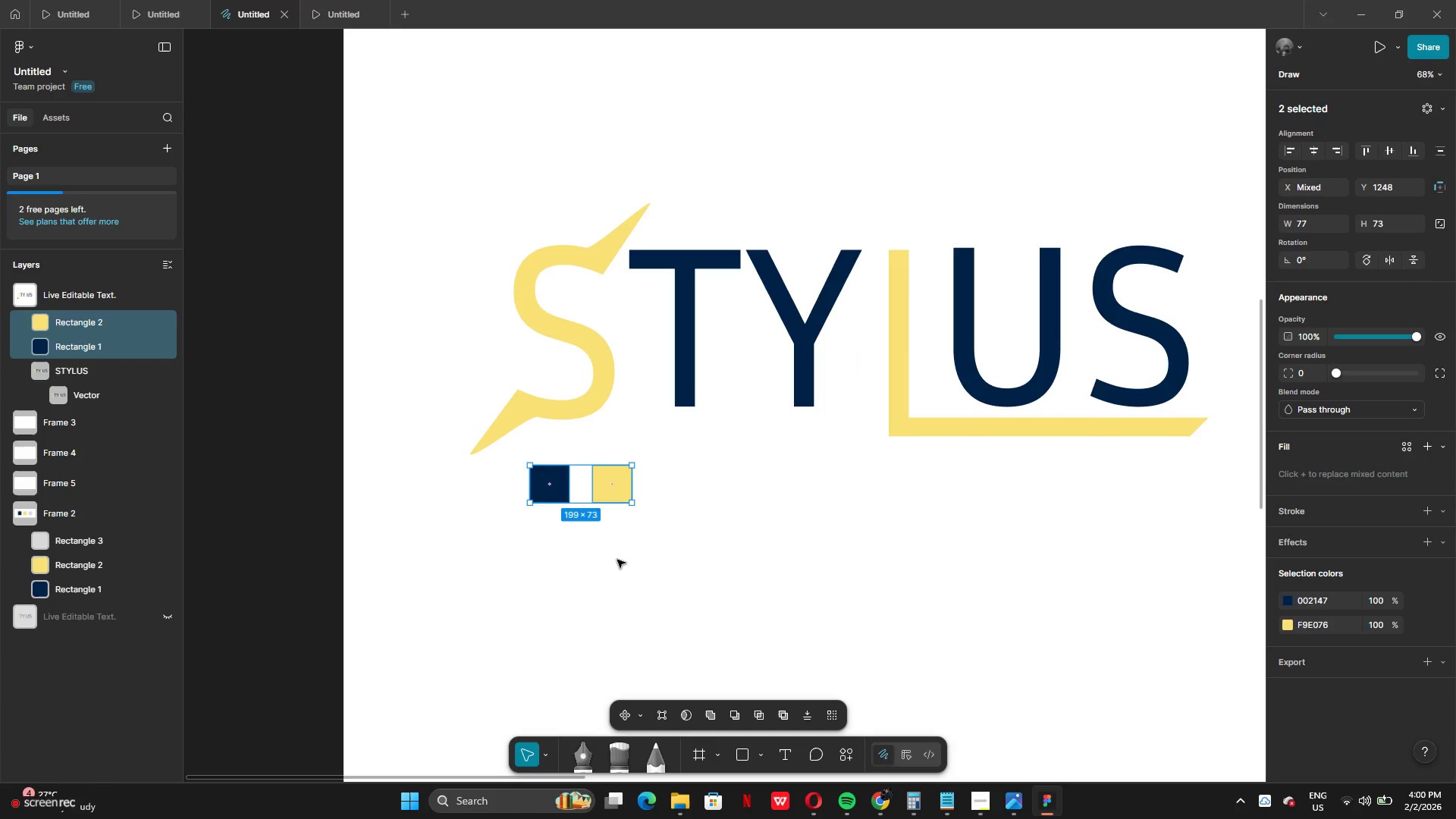 
left_click([618, 560])
 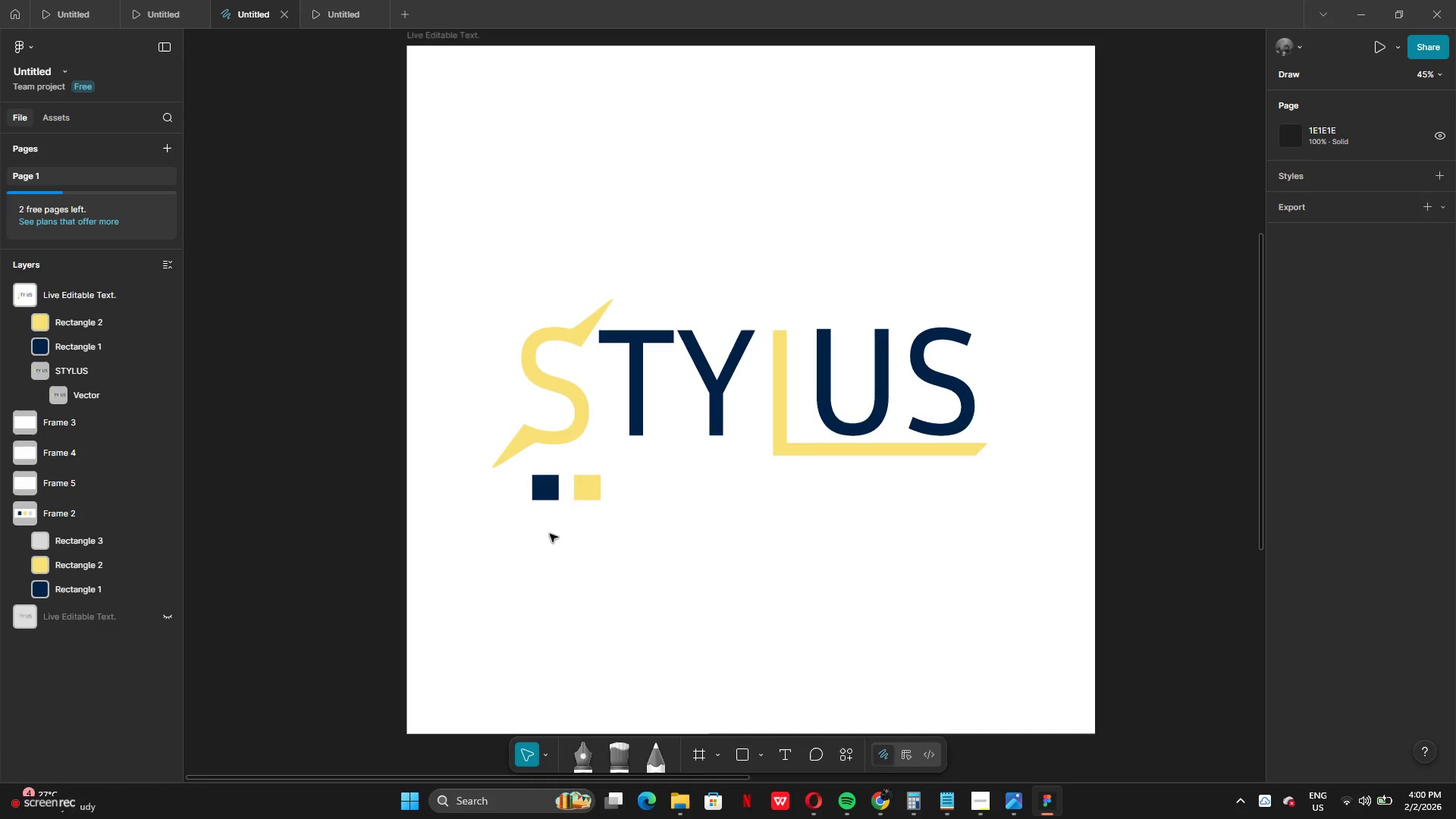 
left_click([780, 369])
 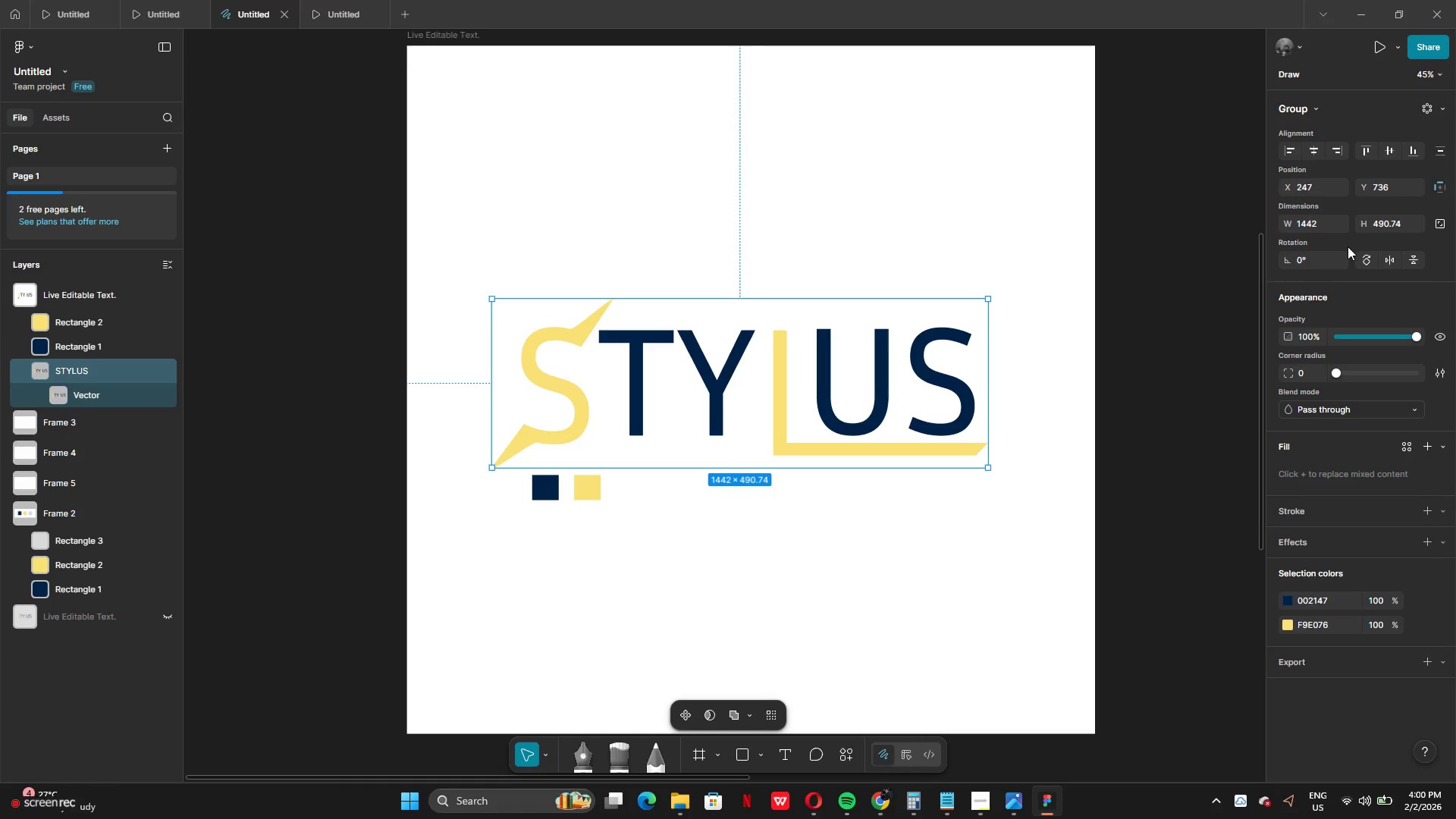 
wait(8.56)
 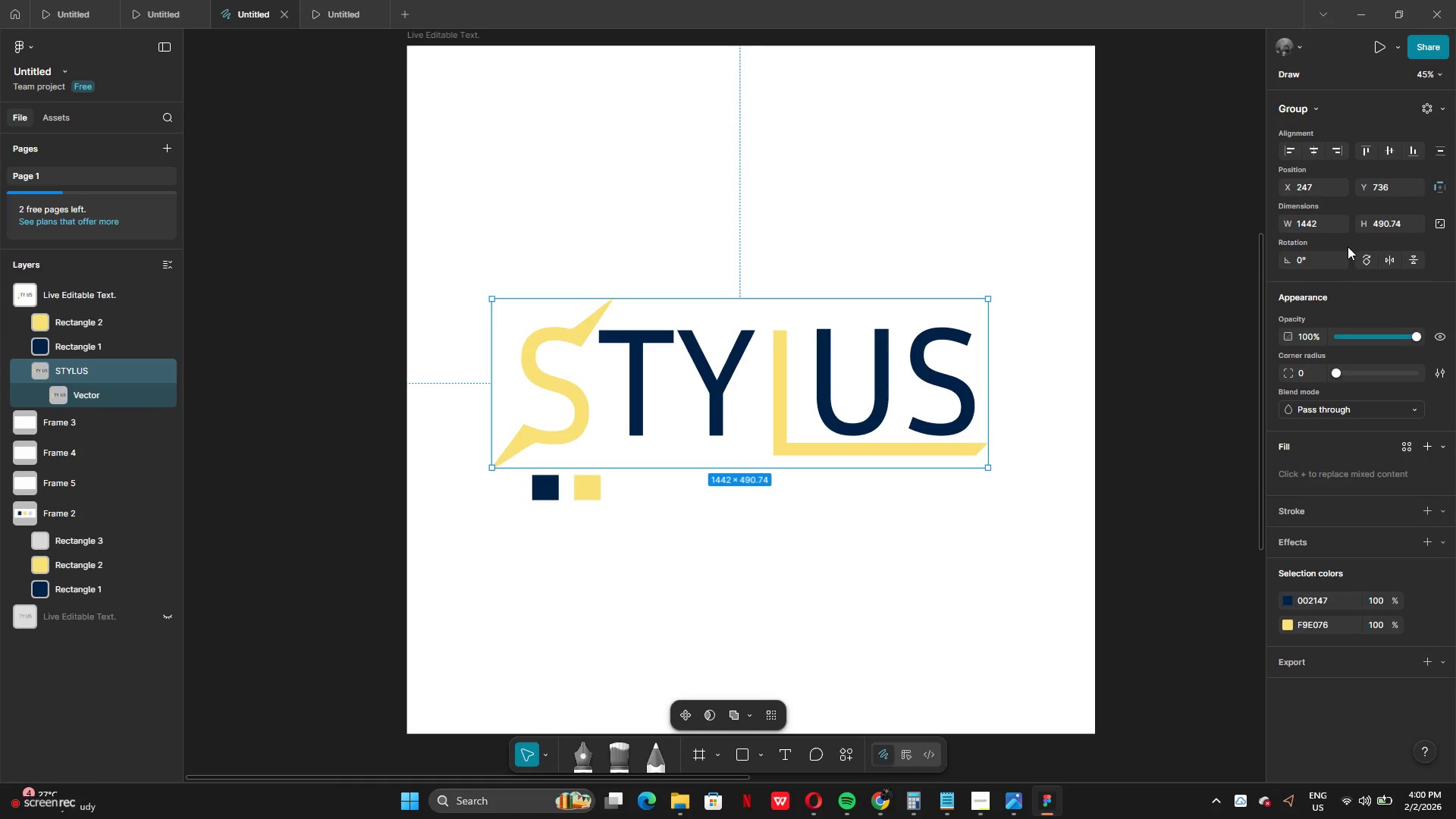 
left_click([1319, 224])
 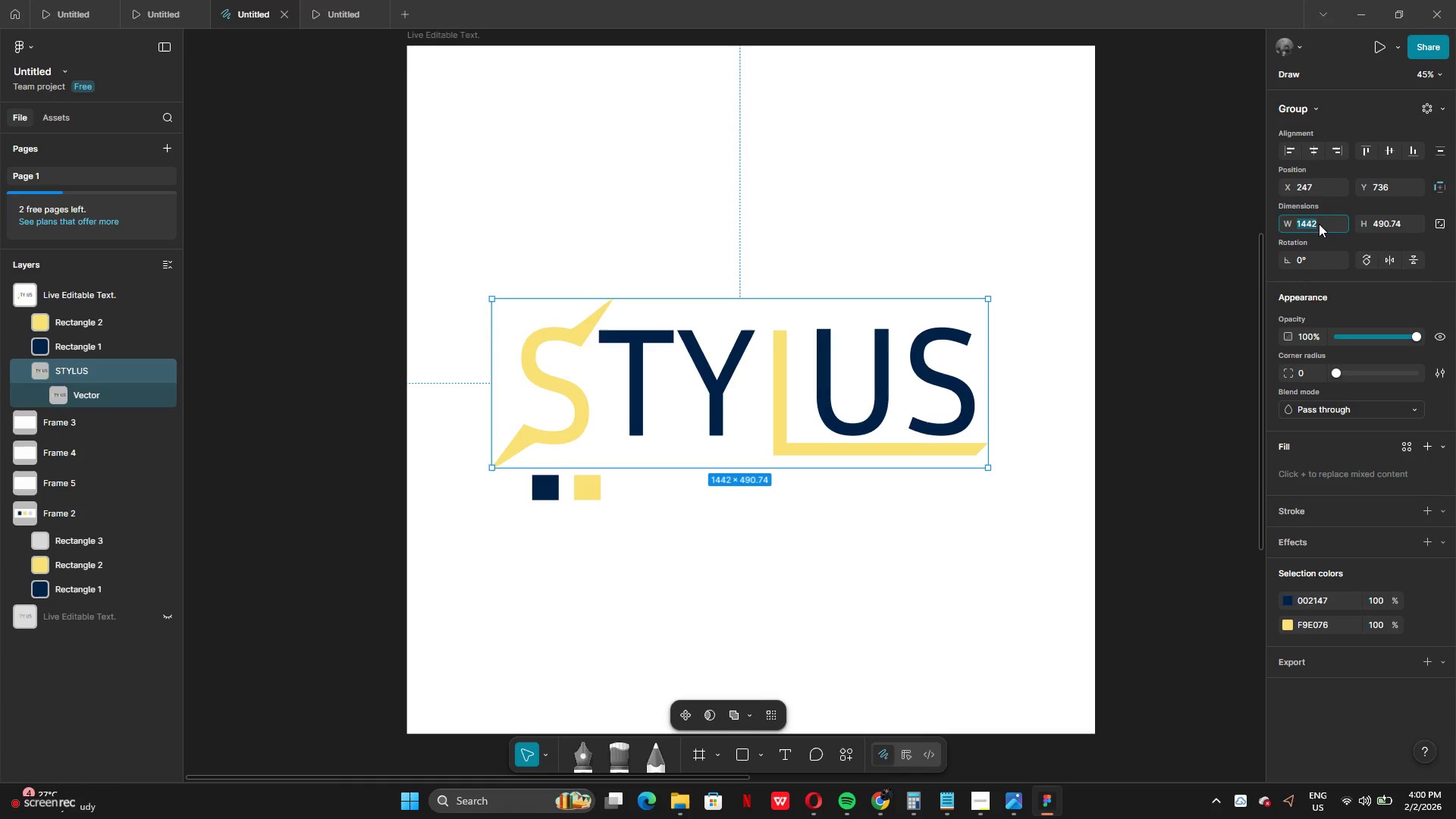 
left_click([1319, 224])
 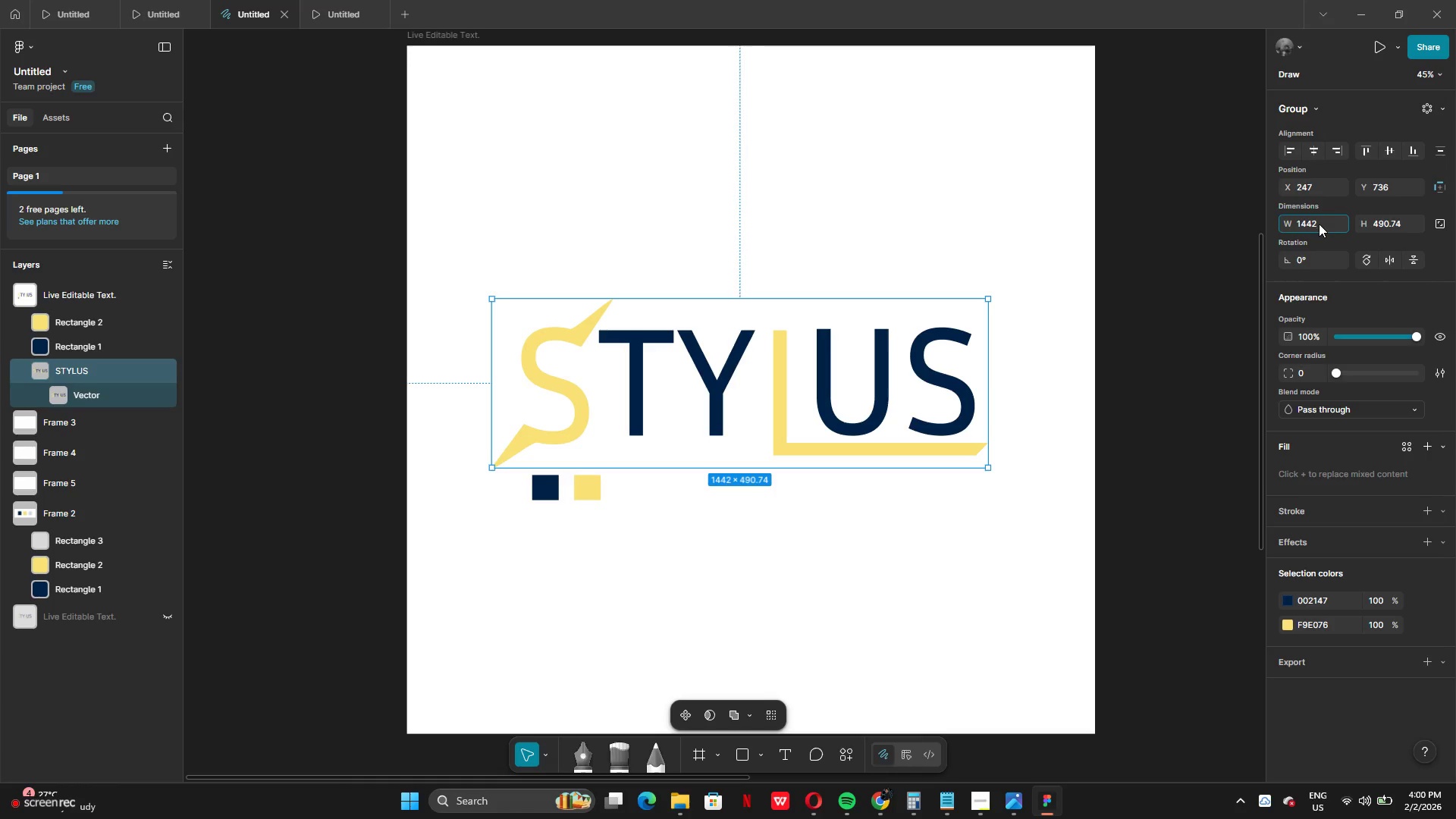 
left_click([1442, 230])
 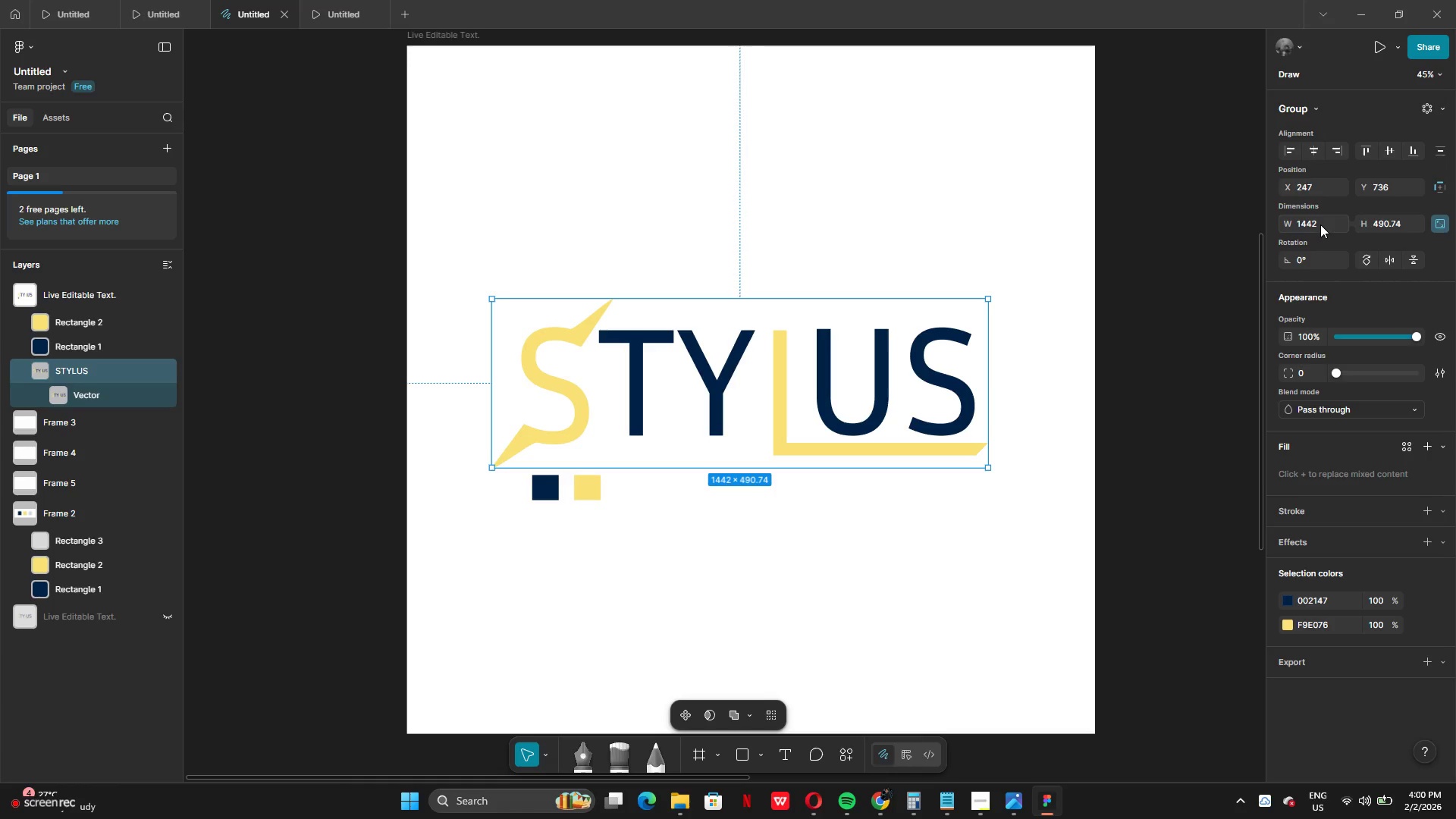 
left_click([1320, 224])
 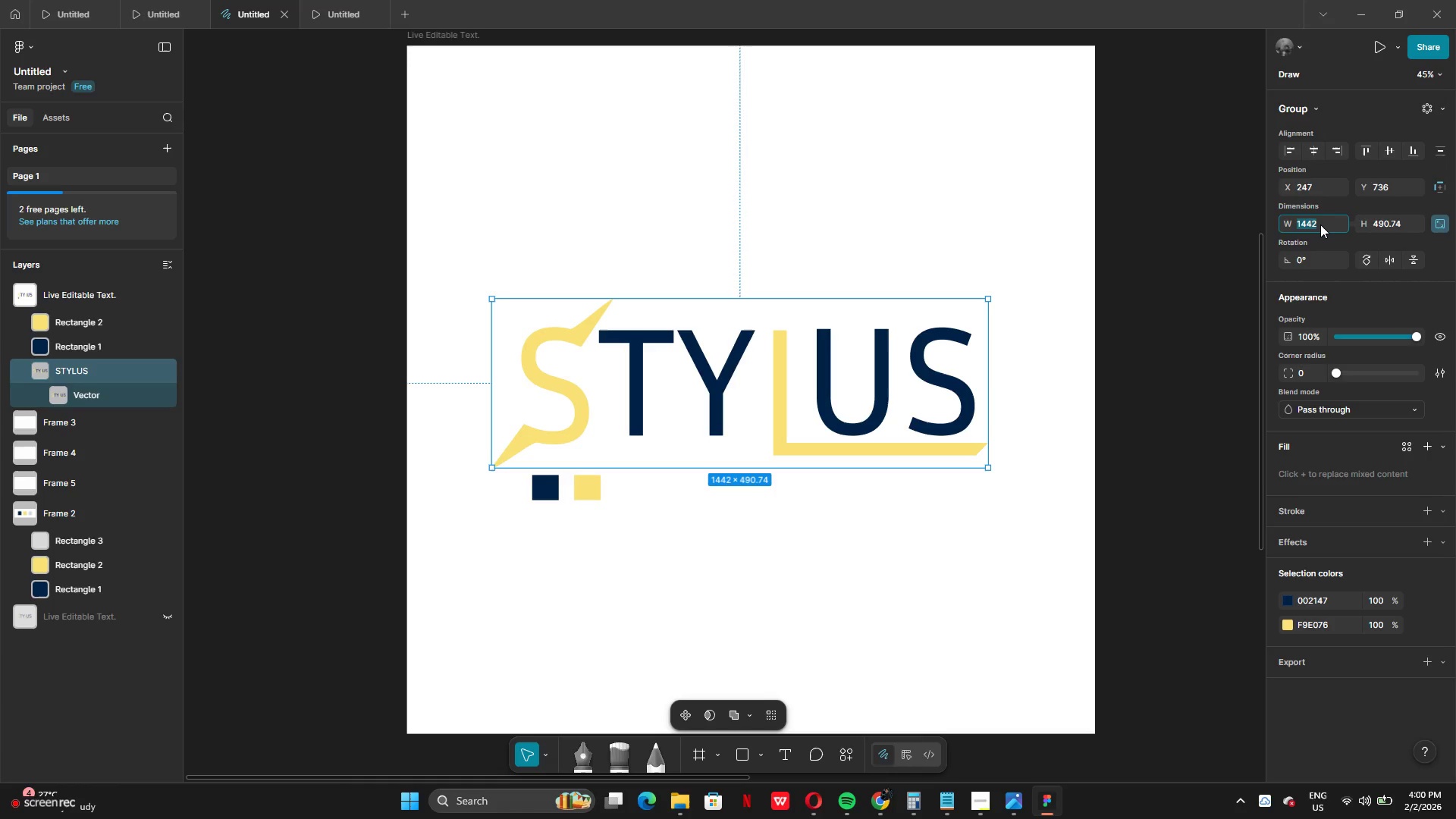 
left_click([1320, 224])
 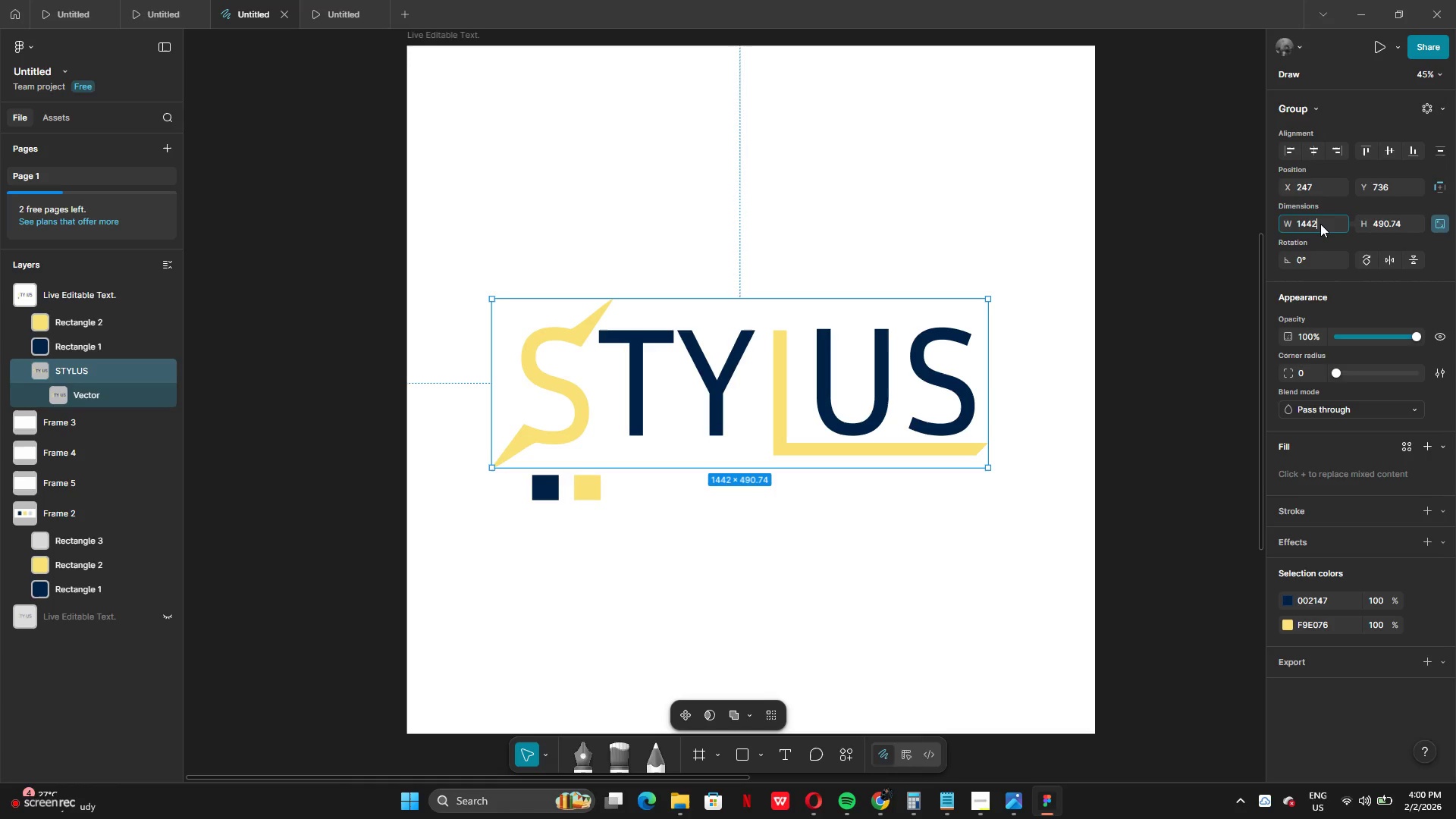 
key(Backspace)
key(Backspace)
key(Backspace)
type(500)
 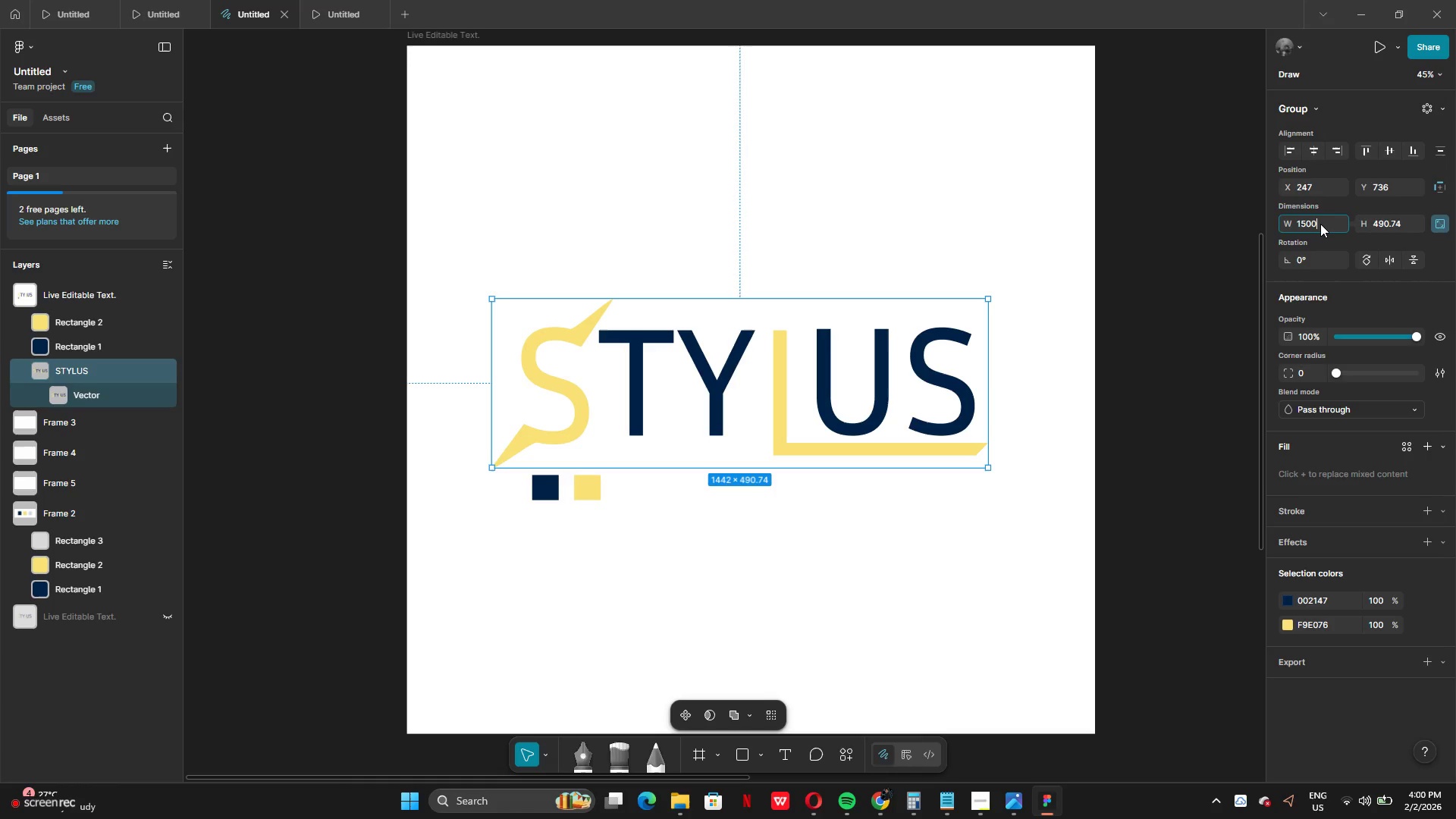 
key(Enter)
 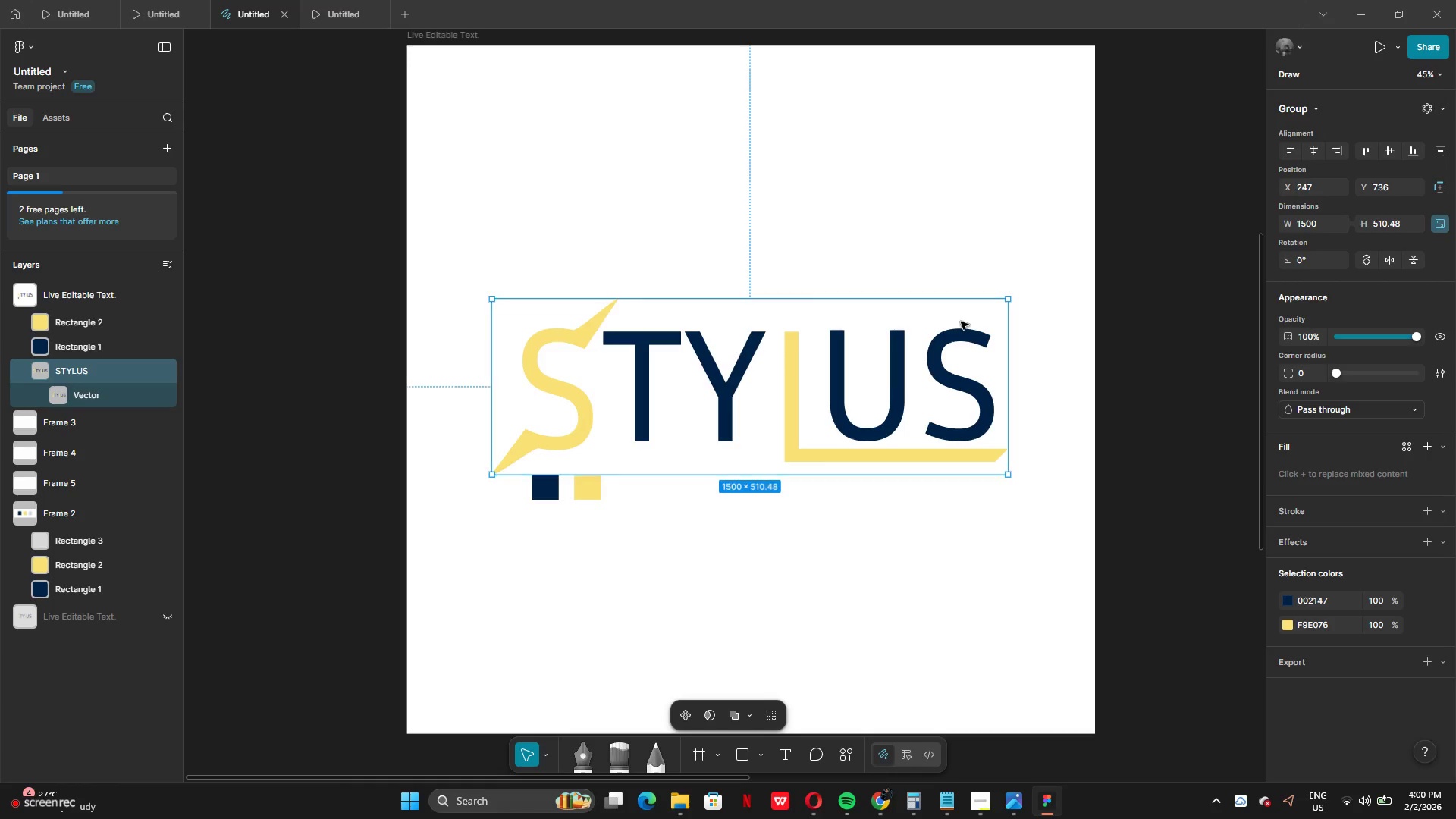 
left_click_drag(start_coordinate=[883, 401], to_coordinate=[871, 382])
 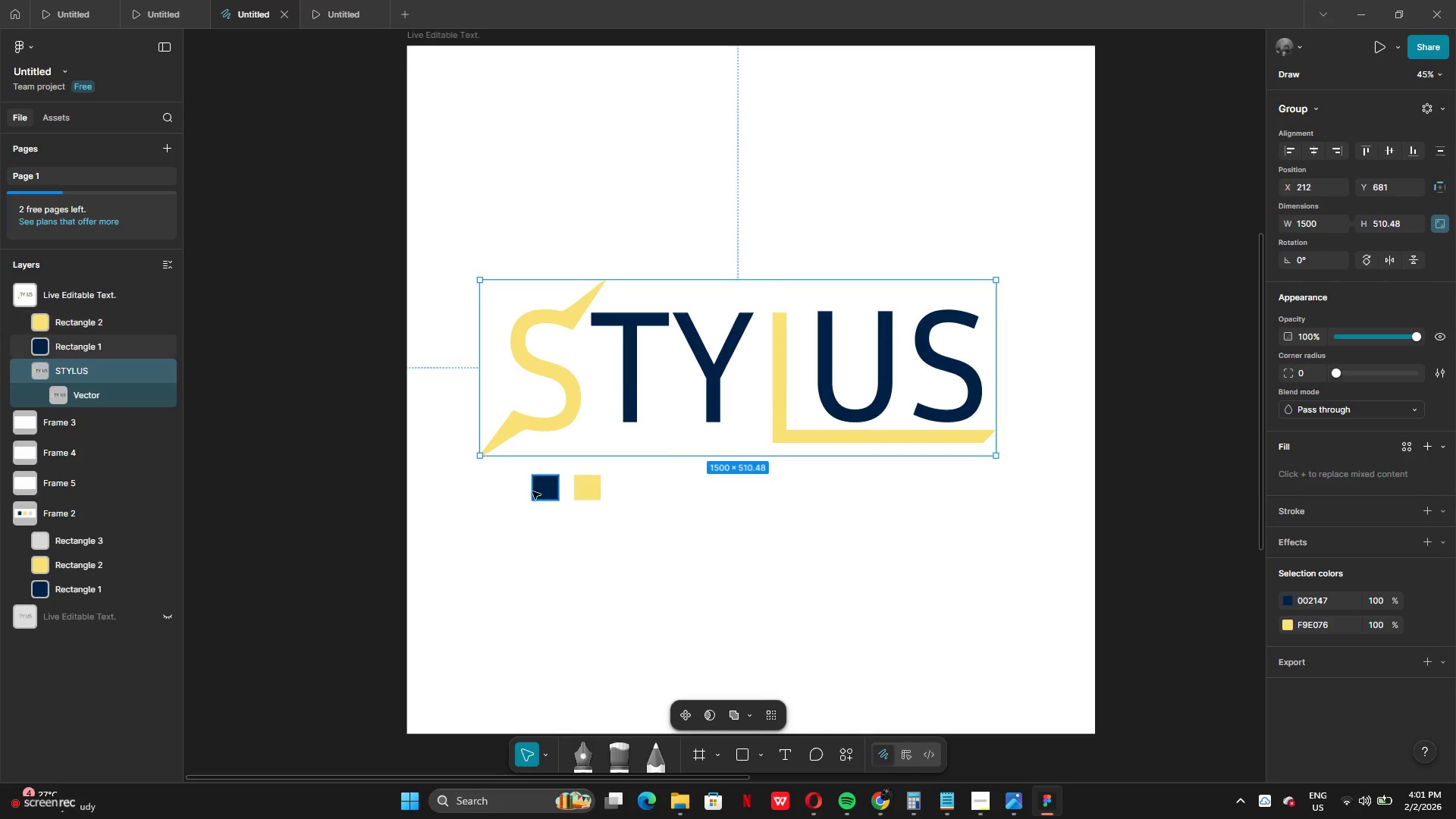 
left_click_drag(start_coordinate=[522, 491], to_coordinate=[588, 496])
 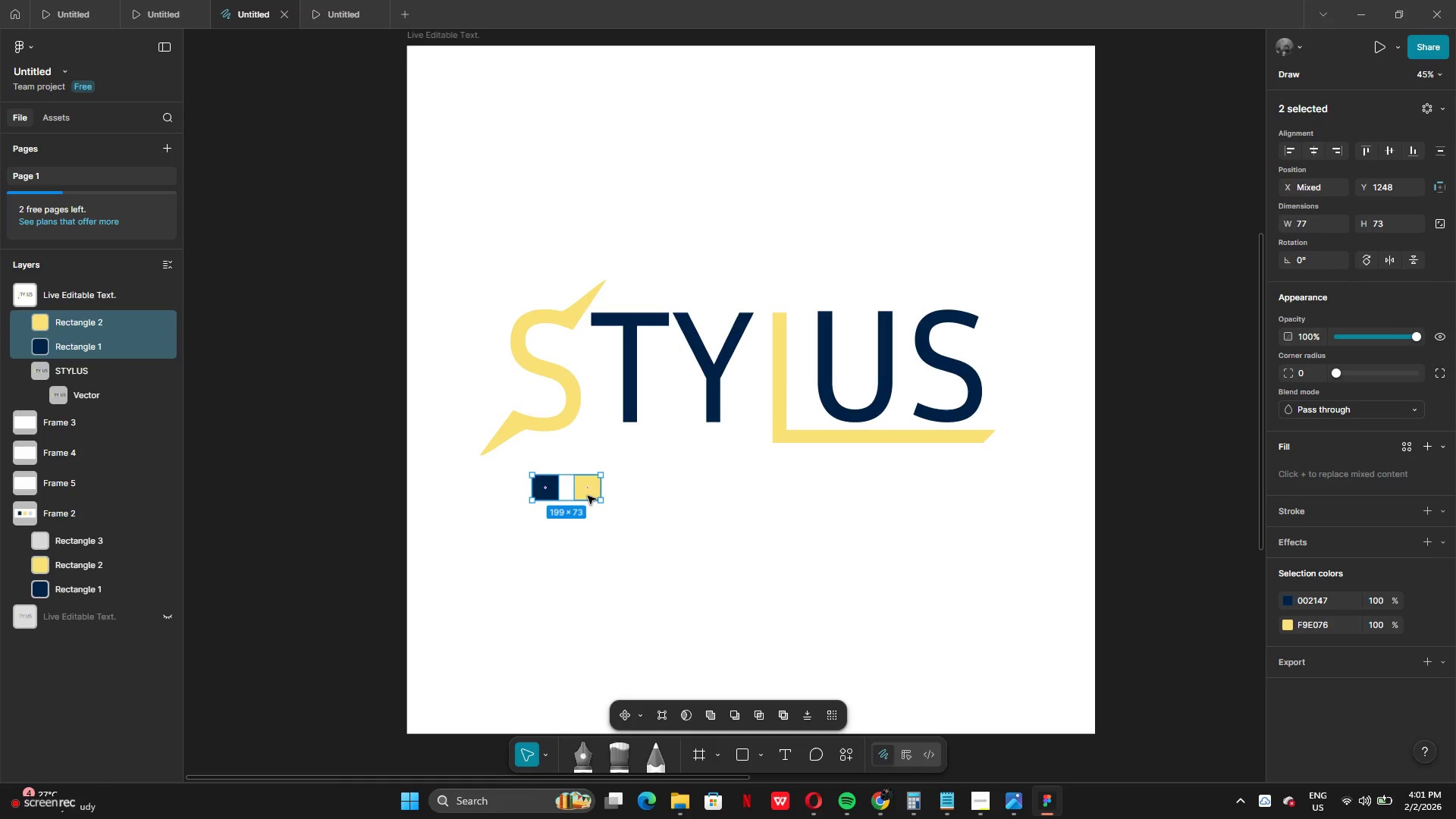 
left_click_drag(start_coordinate=[588, 496], to_coordinate=[622, 495])
 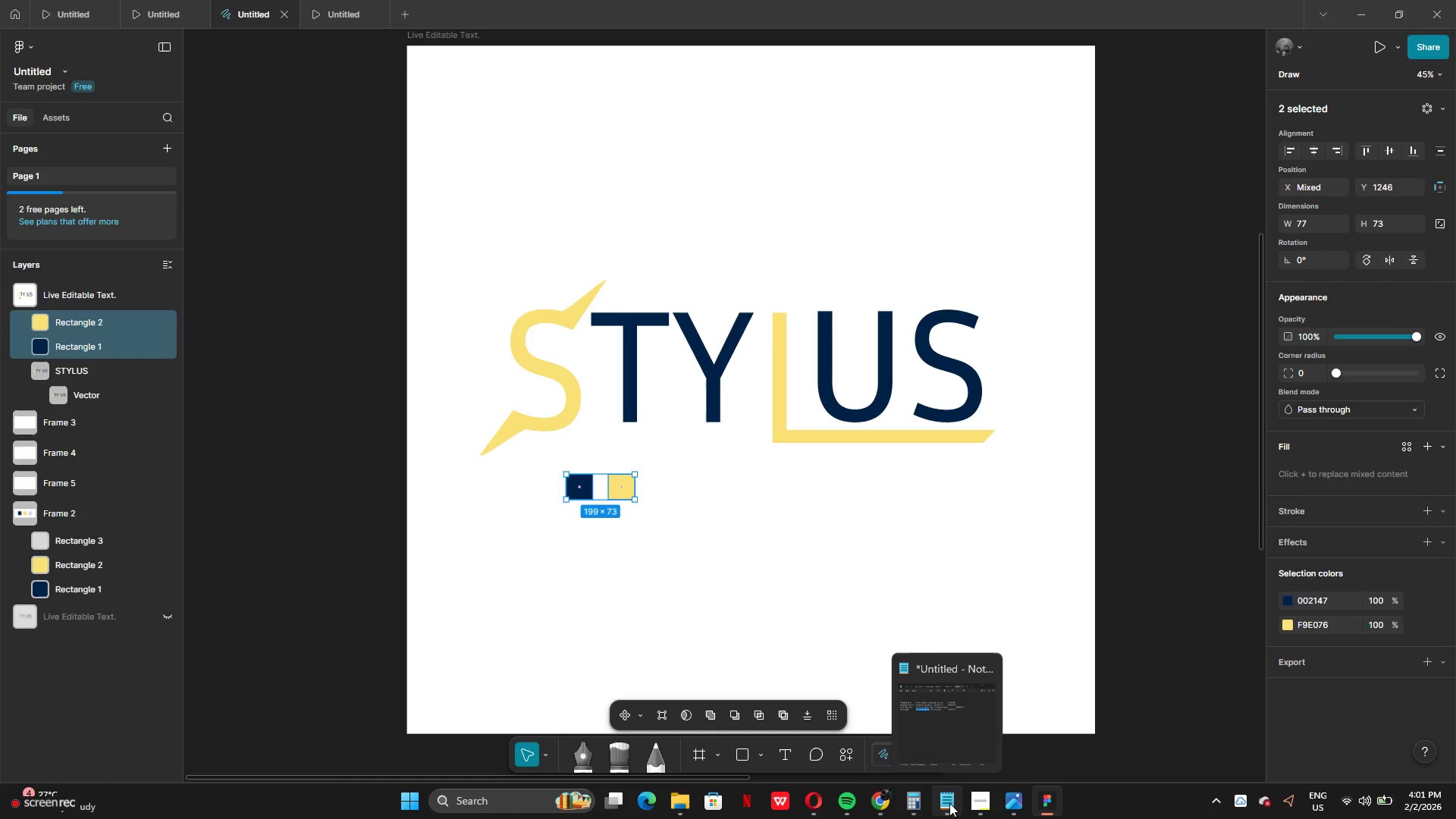 
left_click([877, 802])
 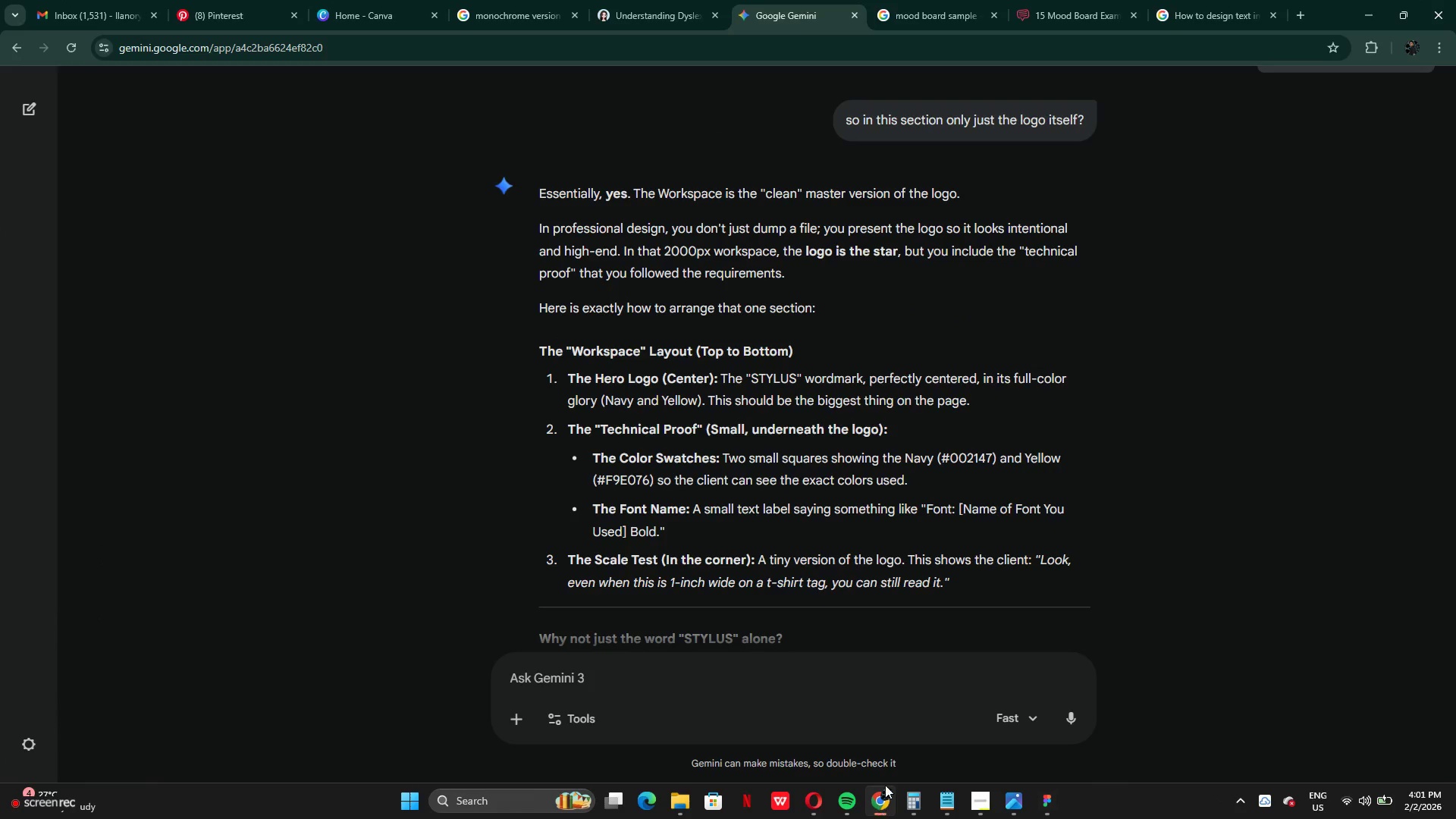 
wait(5.5)
 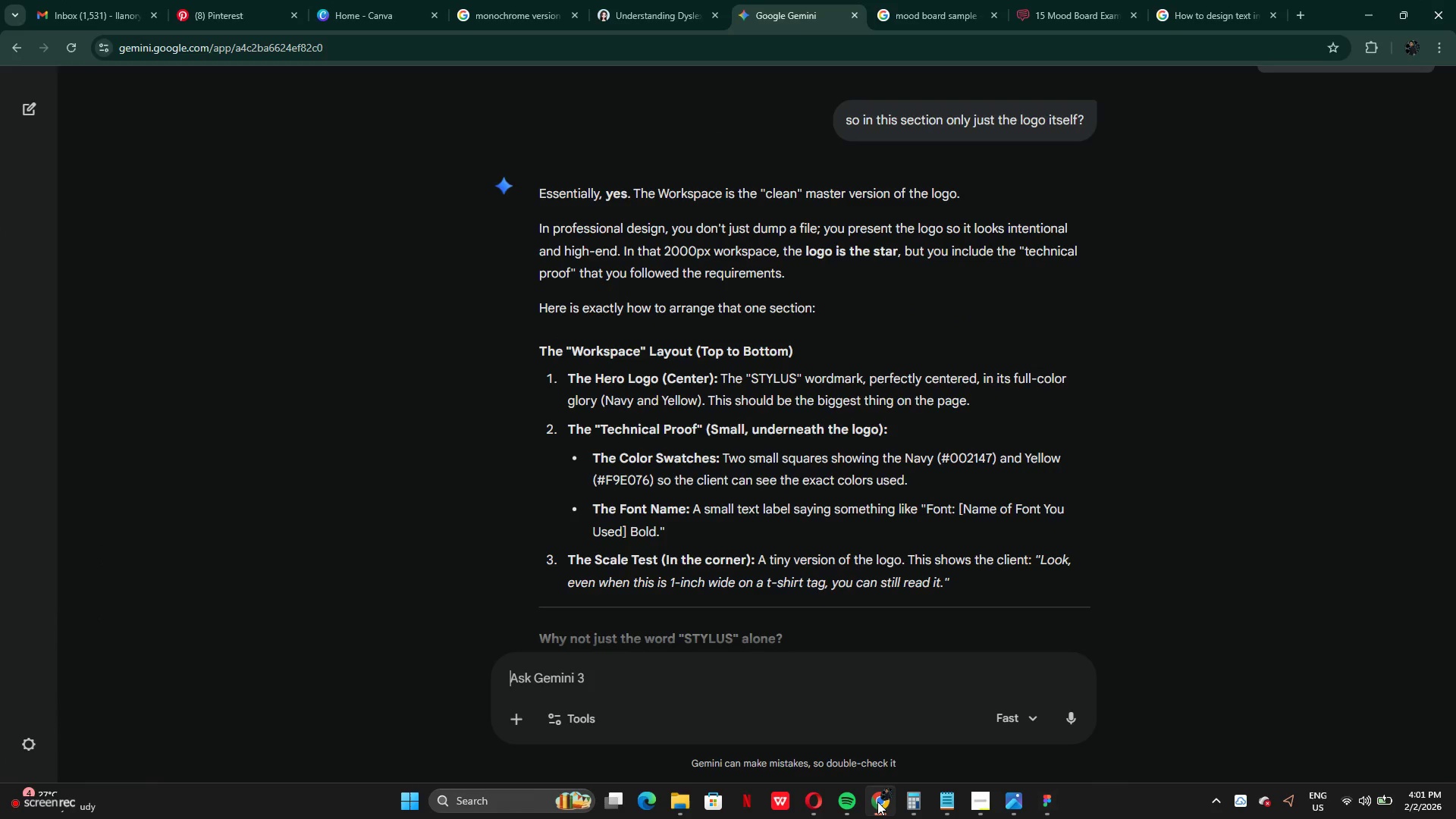 
left_click([898, 457])
 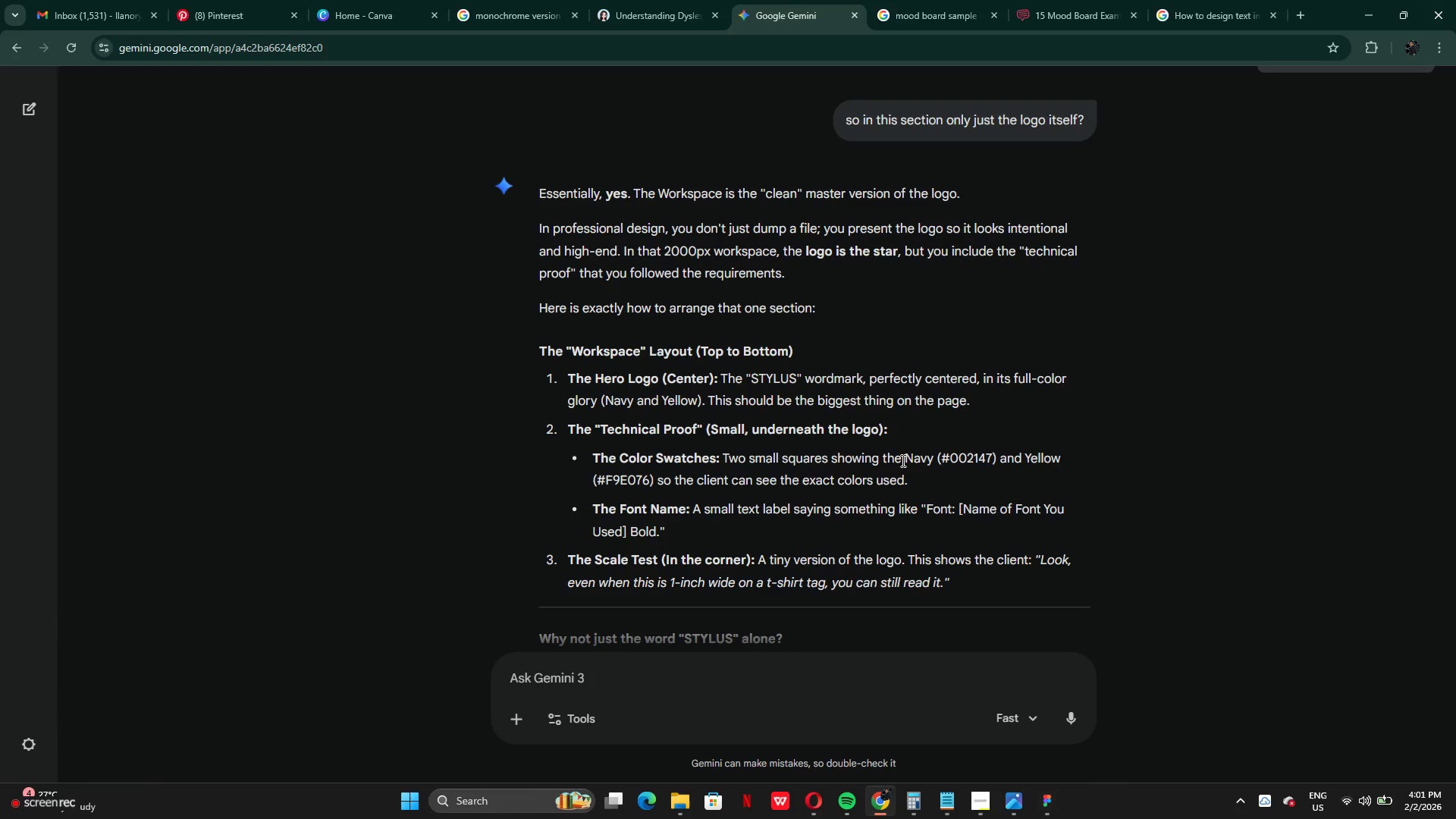 
left_click_drag(start_coordinate=[902, 460], to_coordinate=[1003, 456])
 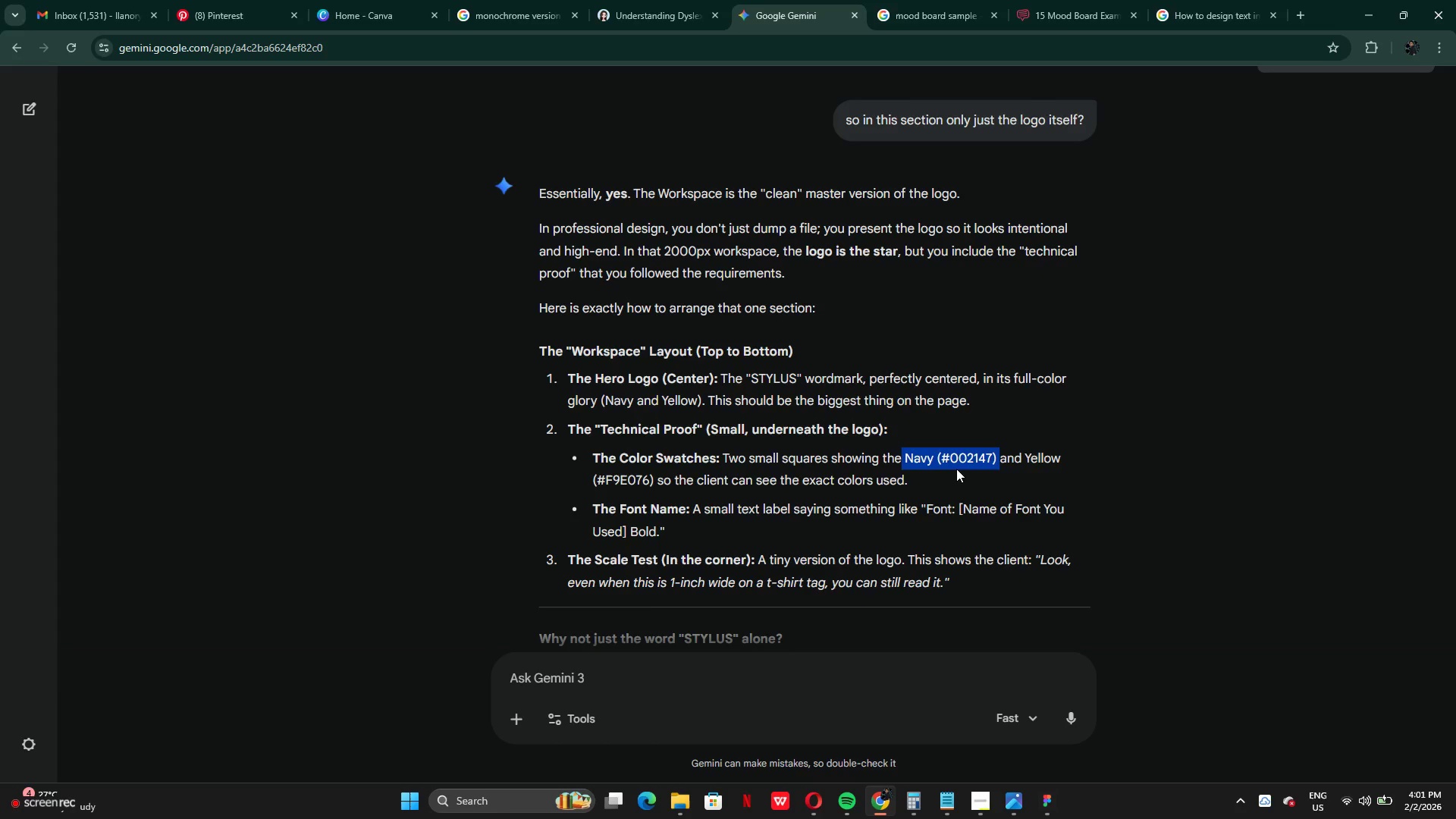 
key(Control+C)
 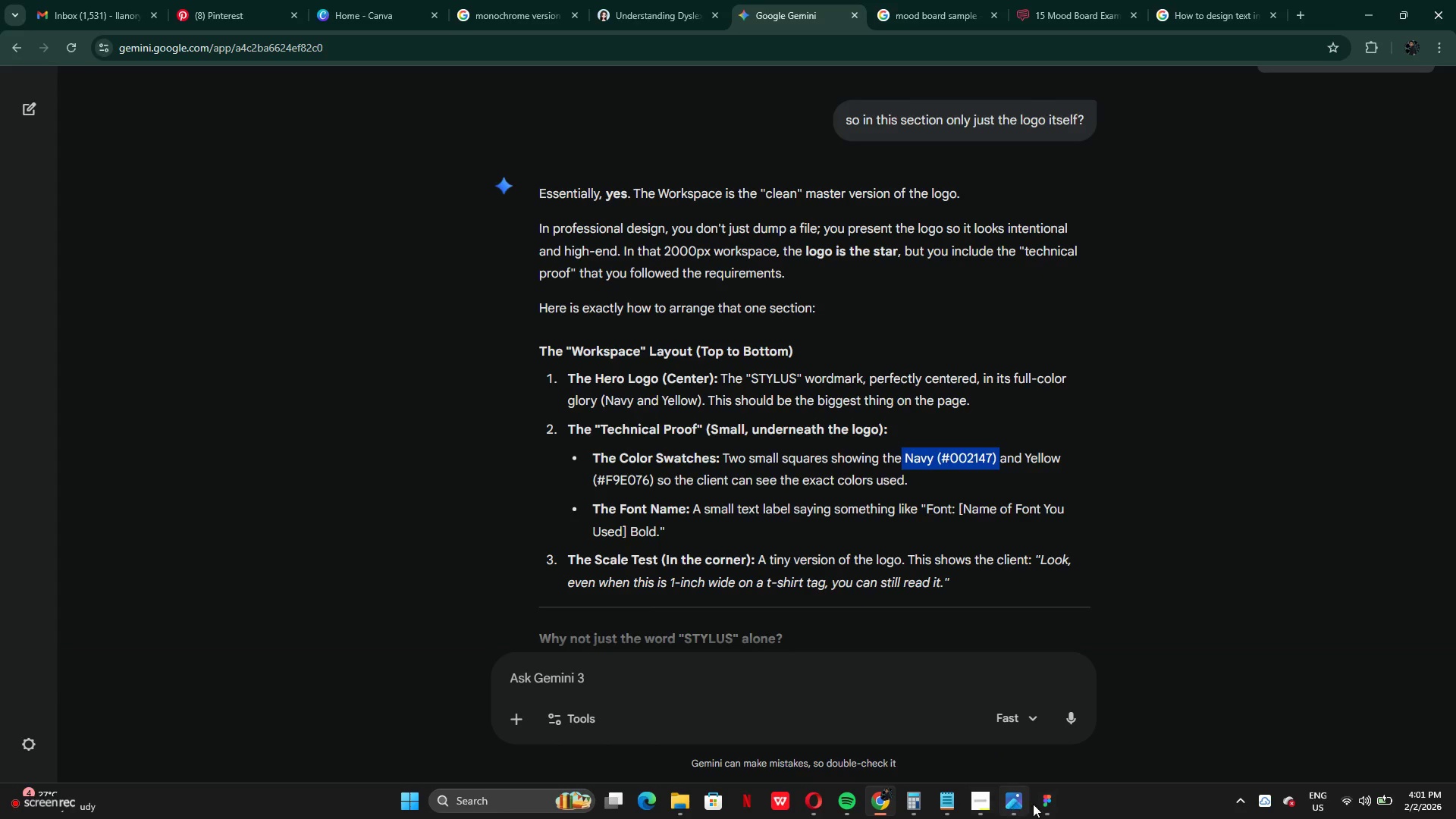 
left_click([1041, 802])
 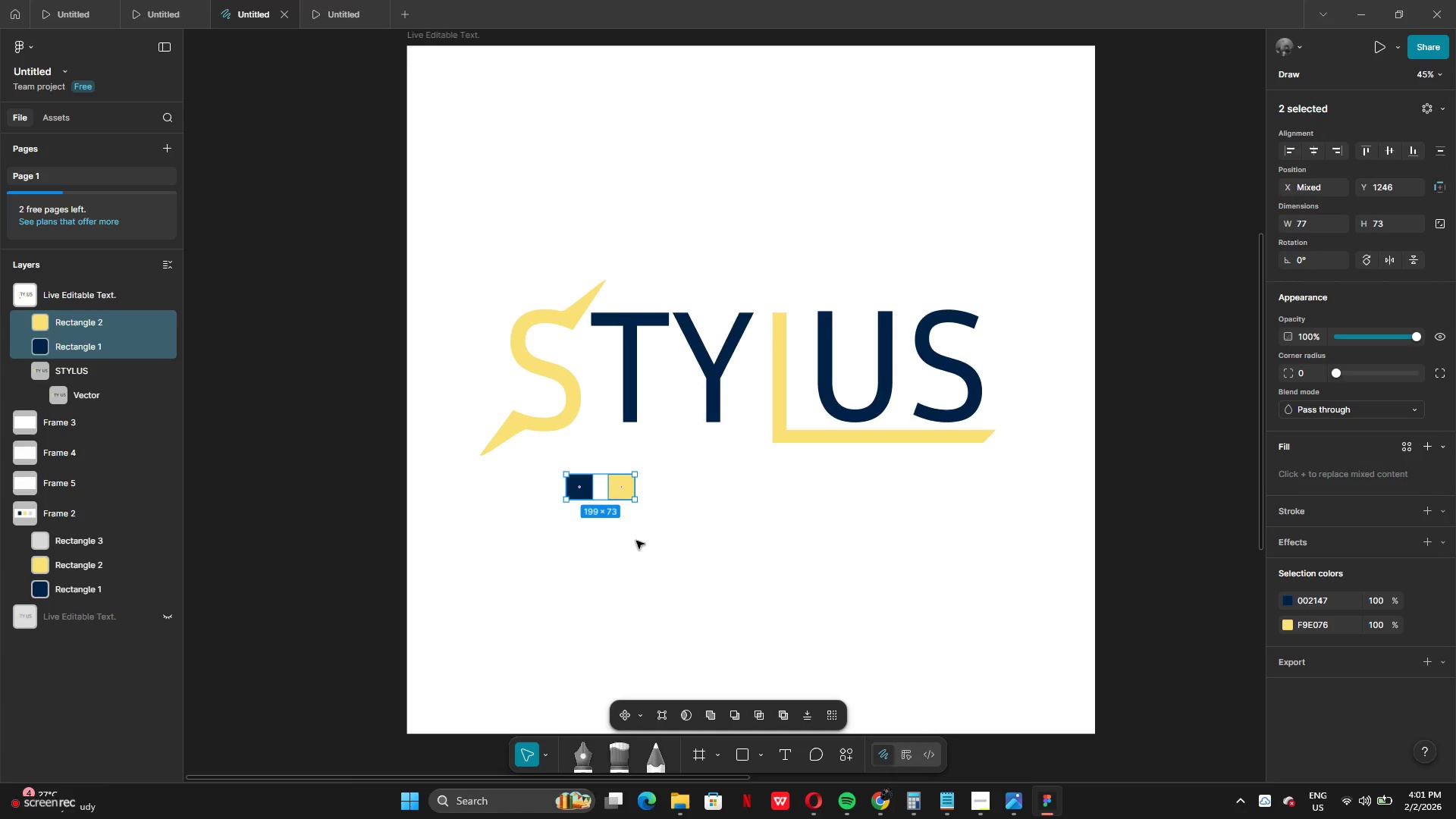 
left_click([639, 544])
 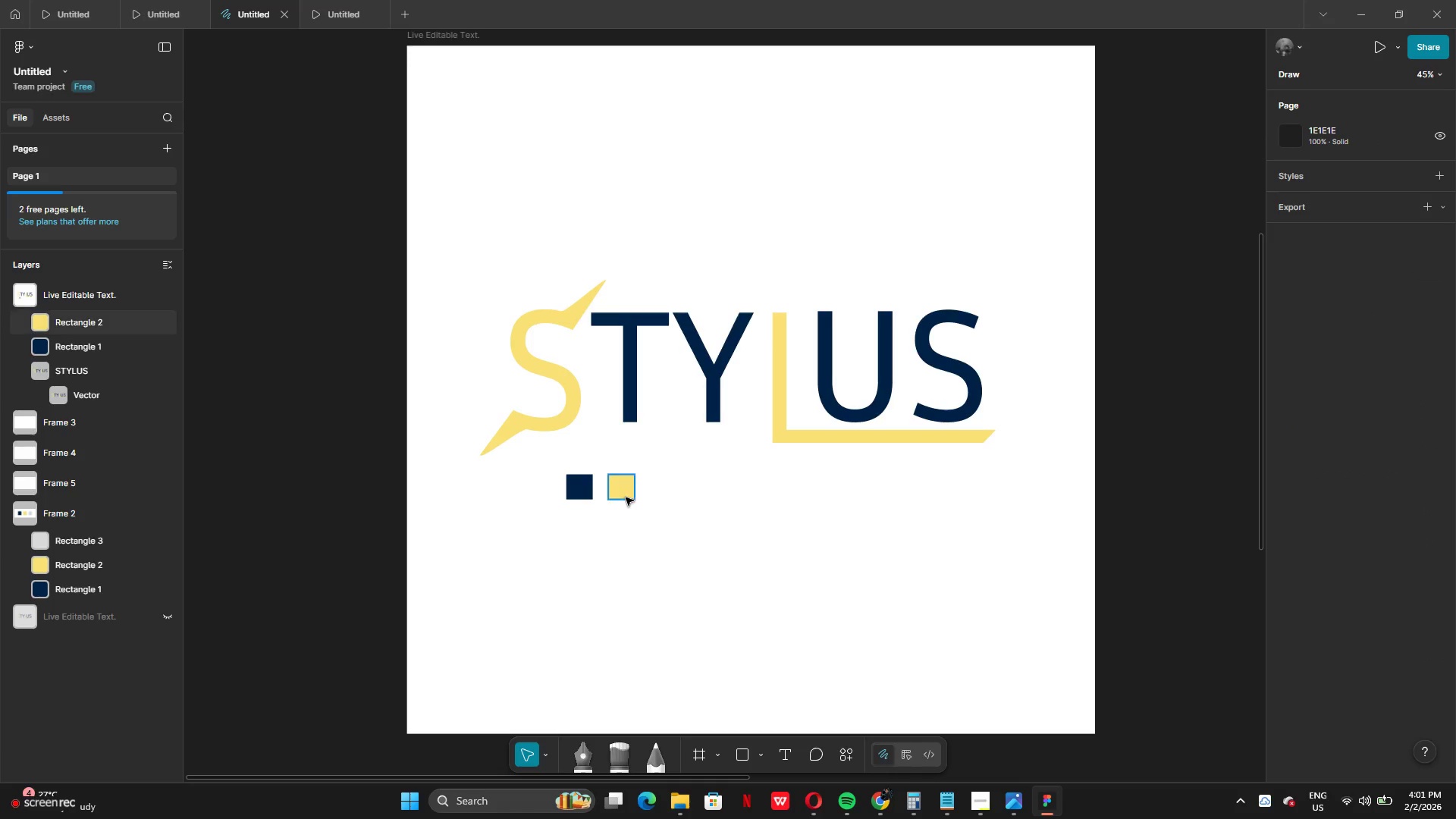 
left_click([621, 490])
 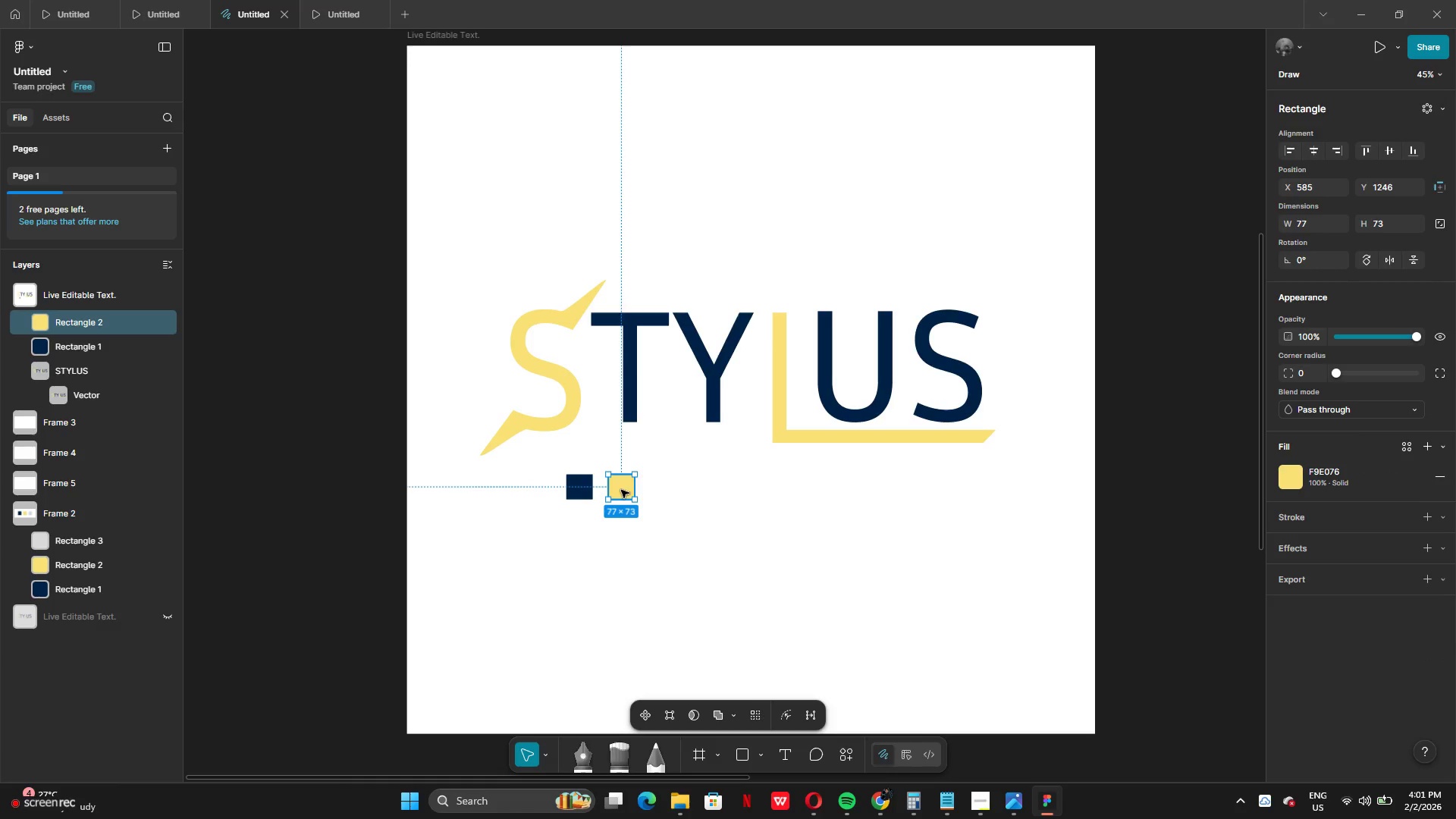 
left_click_drag(start_coordinate=[621, 490], to_coordinate=[595, 535])
 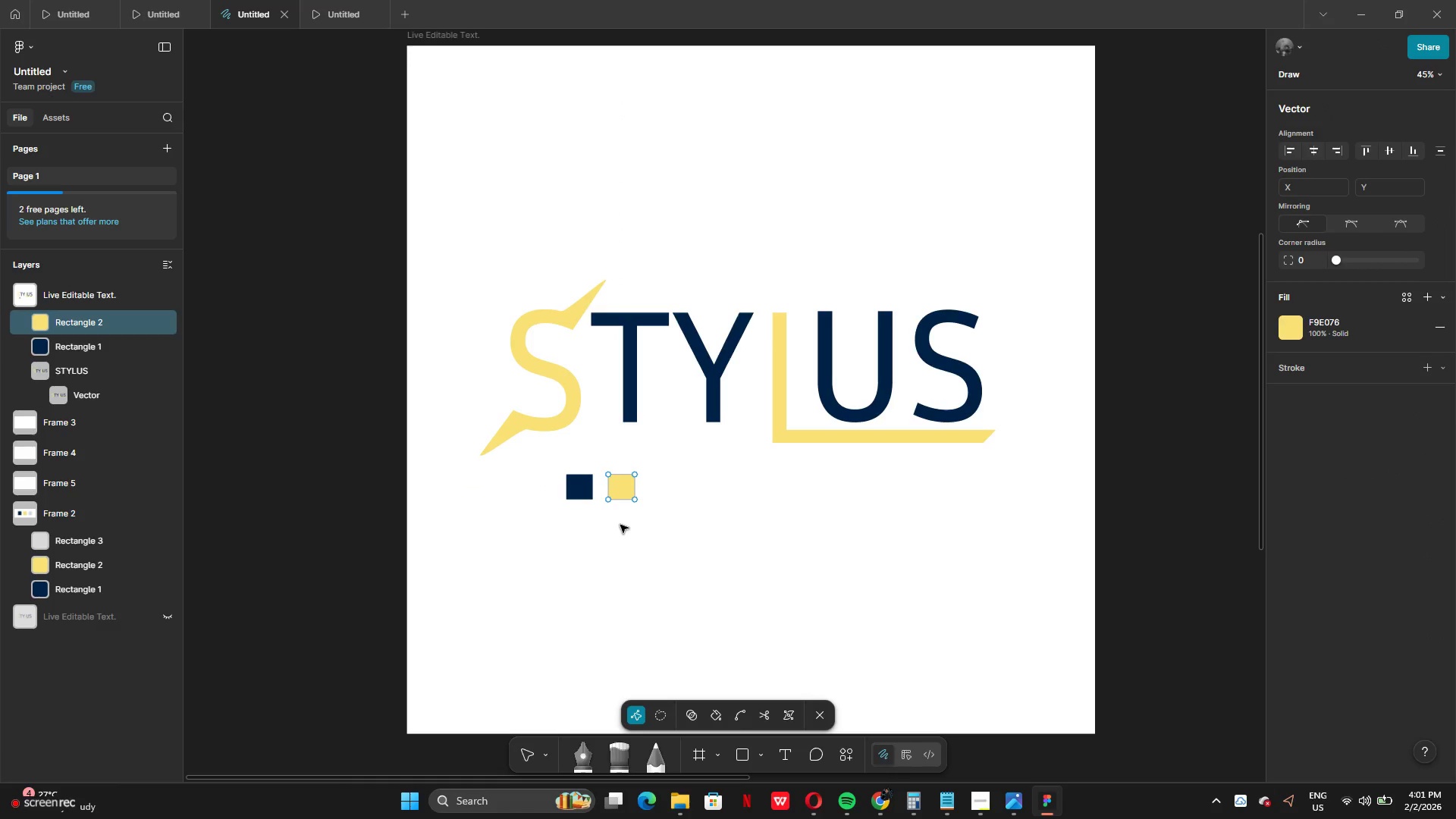 
left_click([620, 525])
 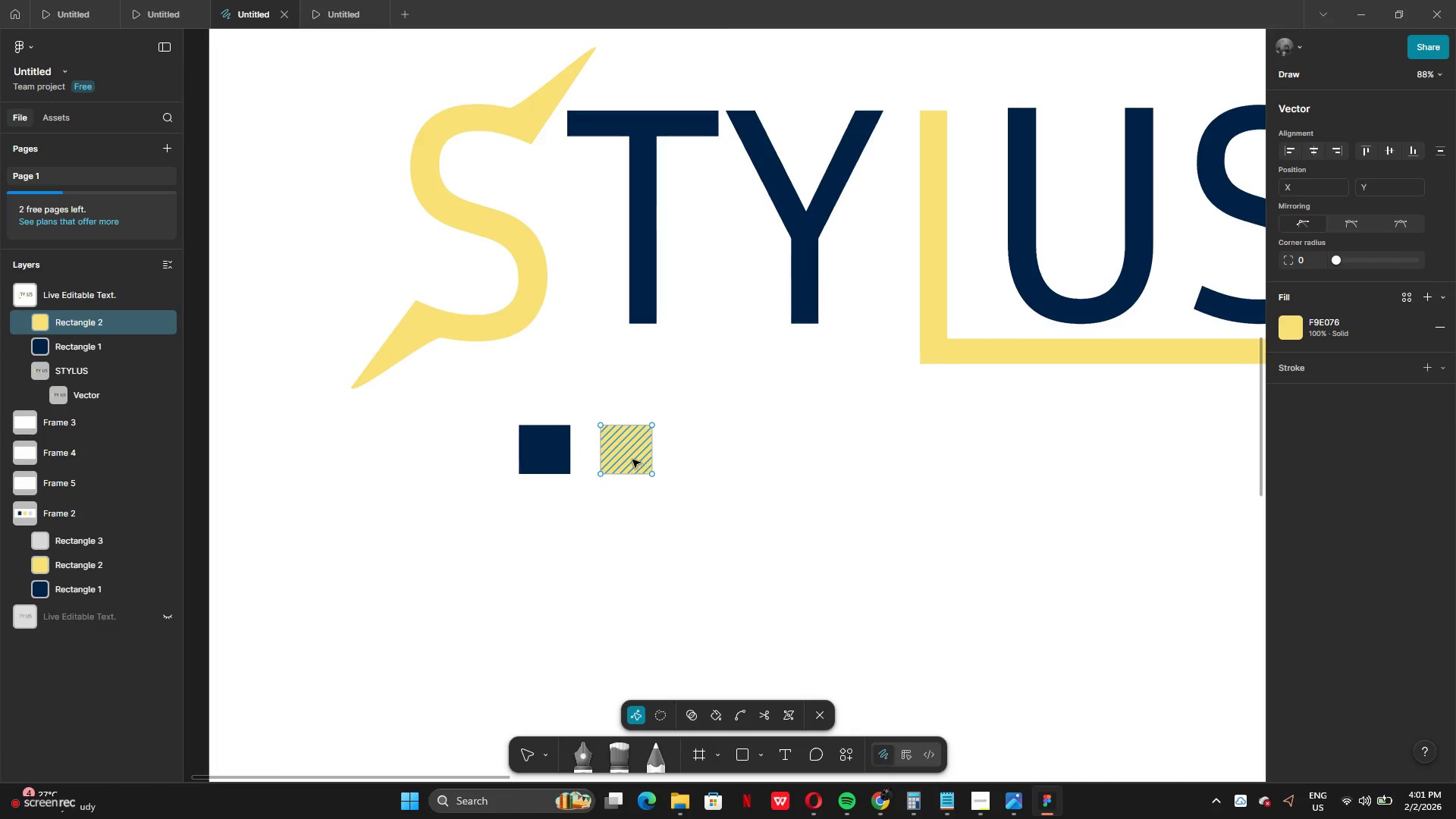 
left_click([692, 475])
 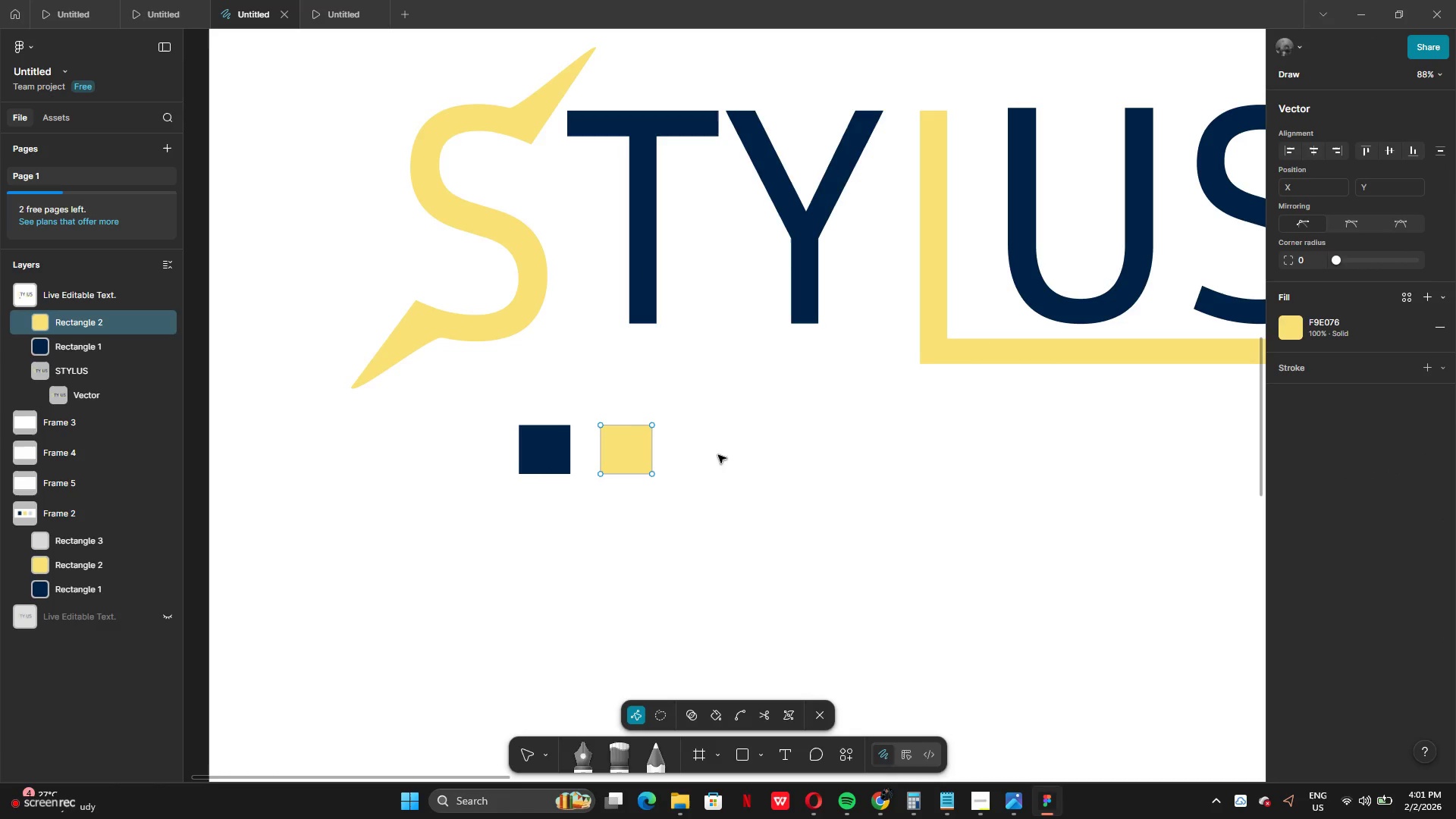 
double_click([708, 455])
 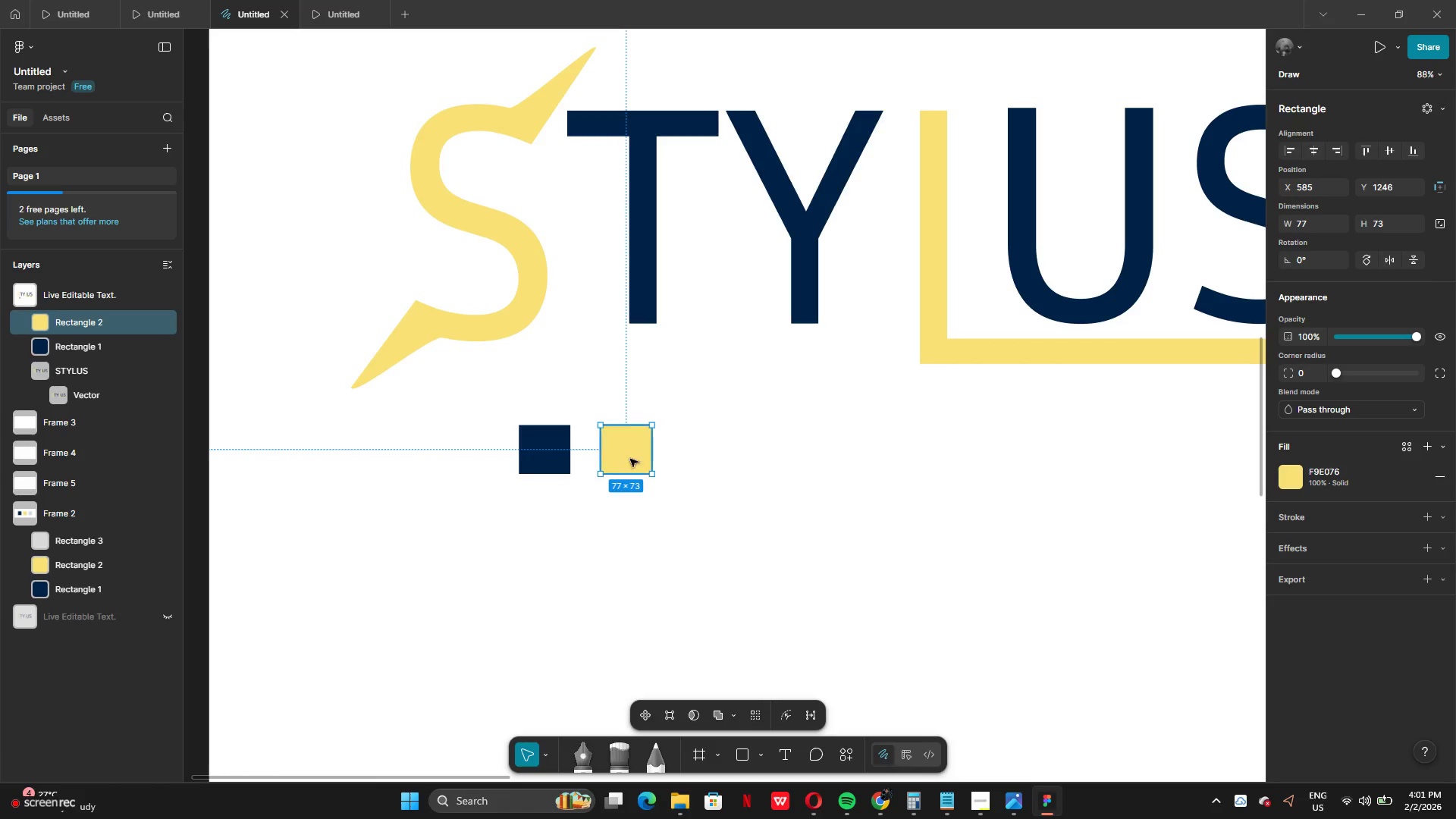 
left_click_drag(start_coordinate=[621, 458], to_coordinate=[538, 548])
 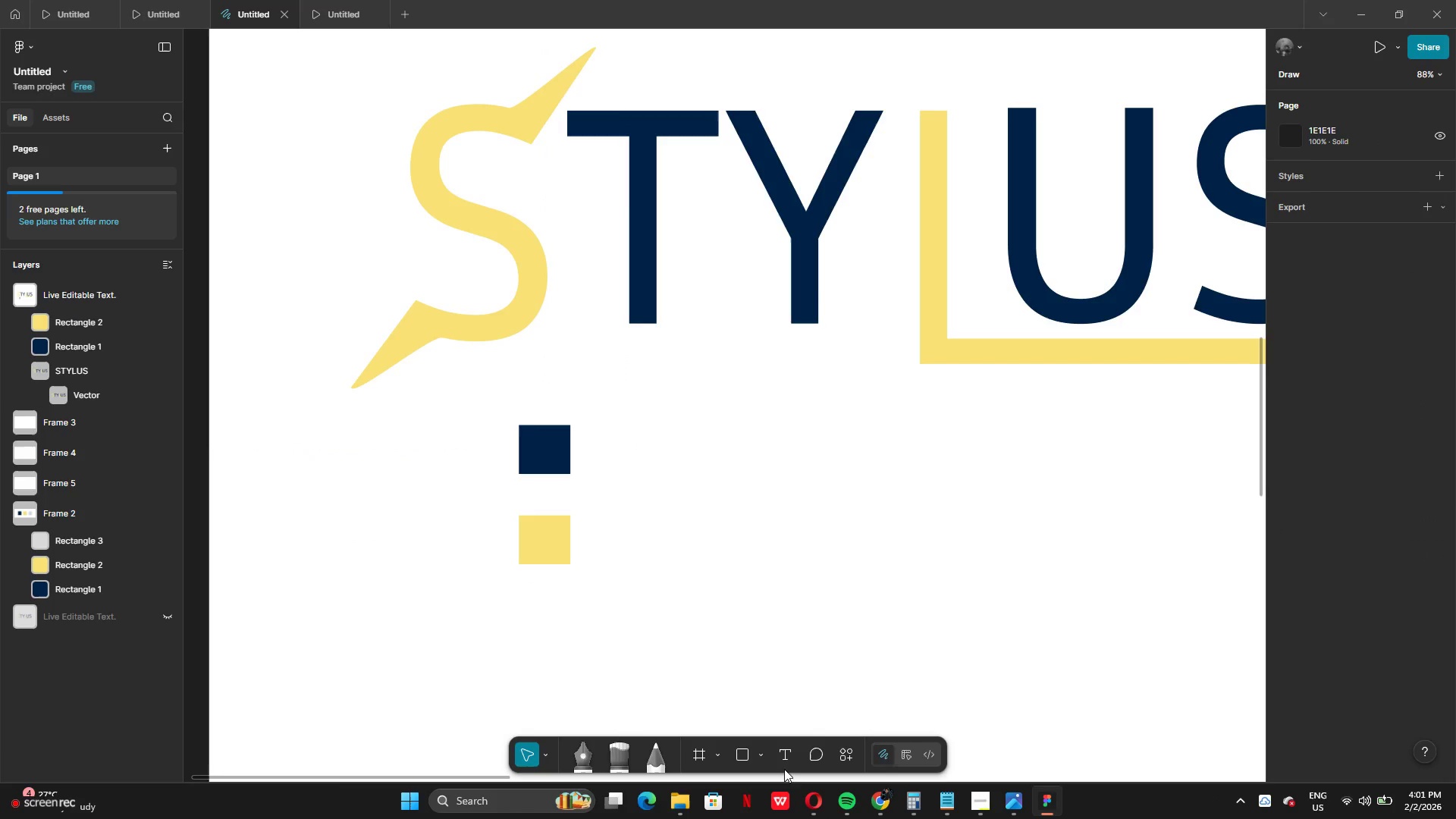 
left_click([782, 755])
 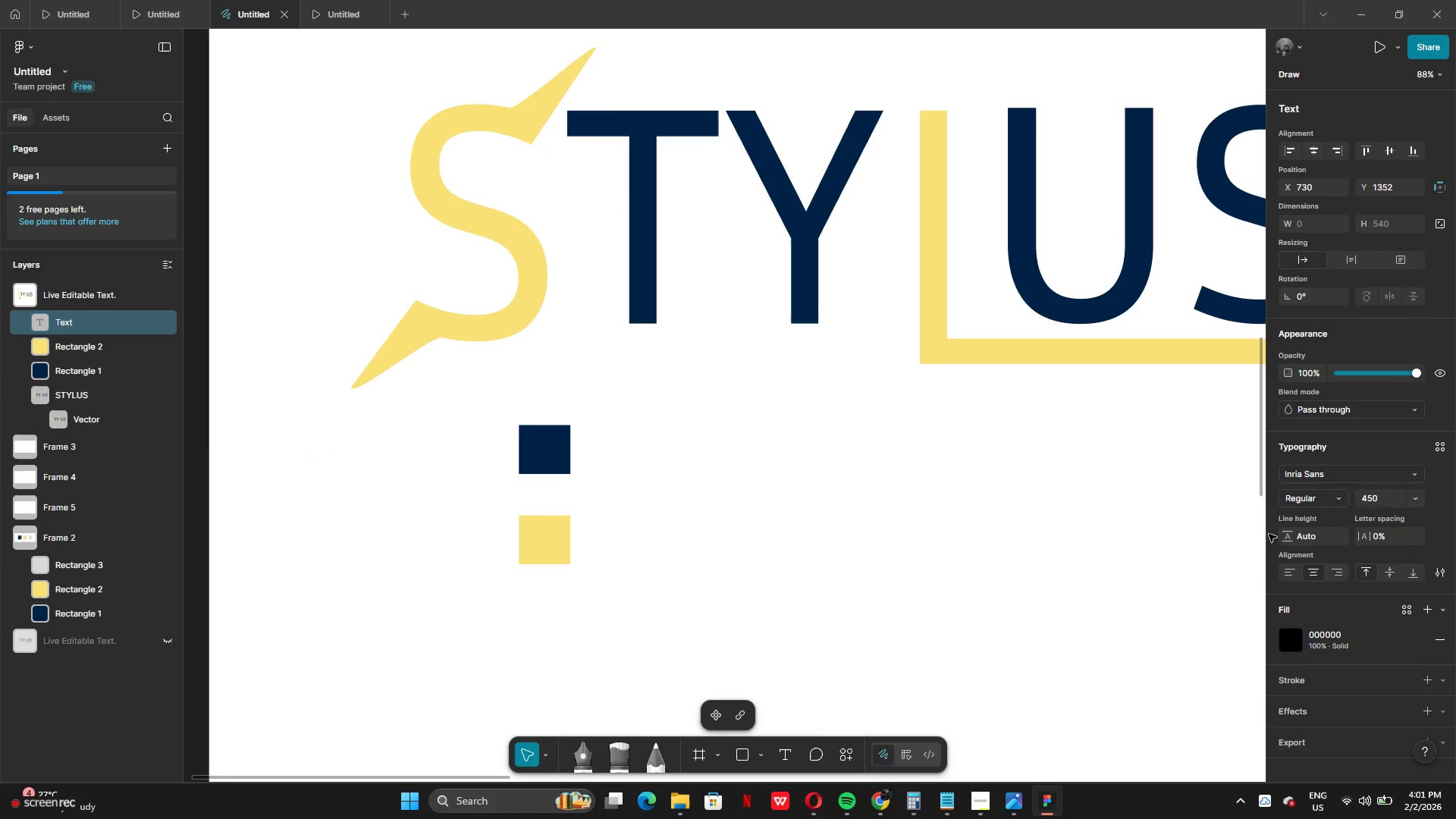 
left_click([1414, 502])
 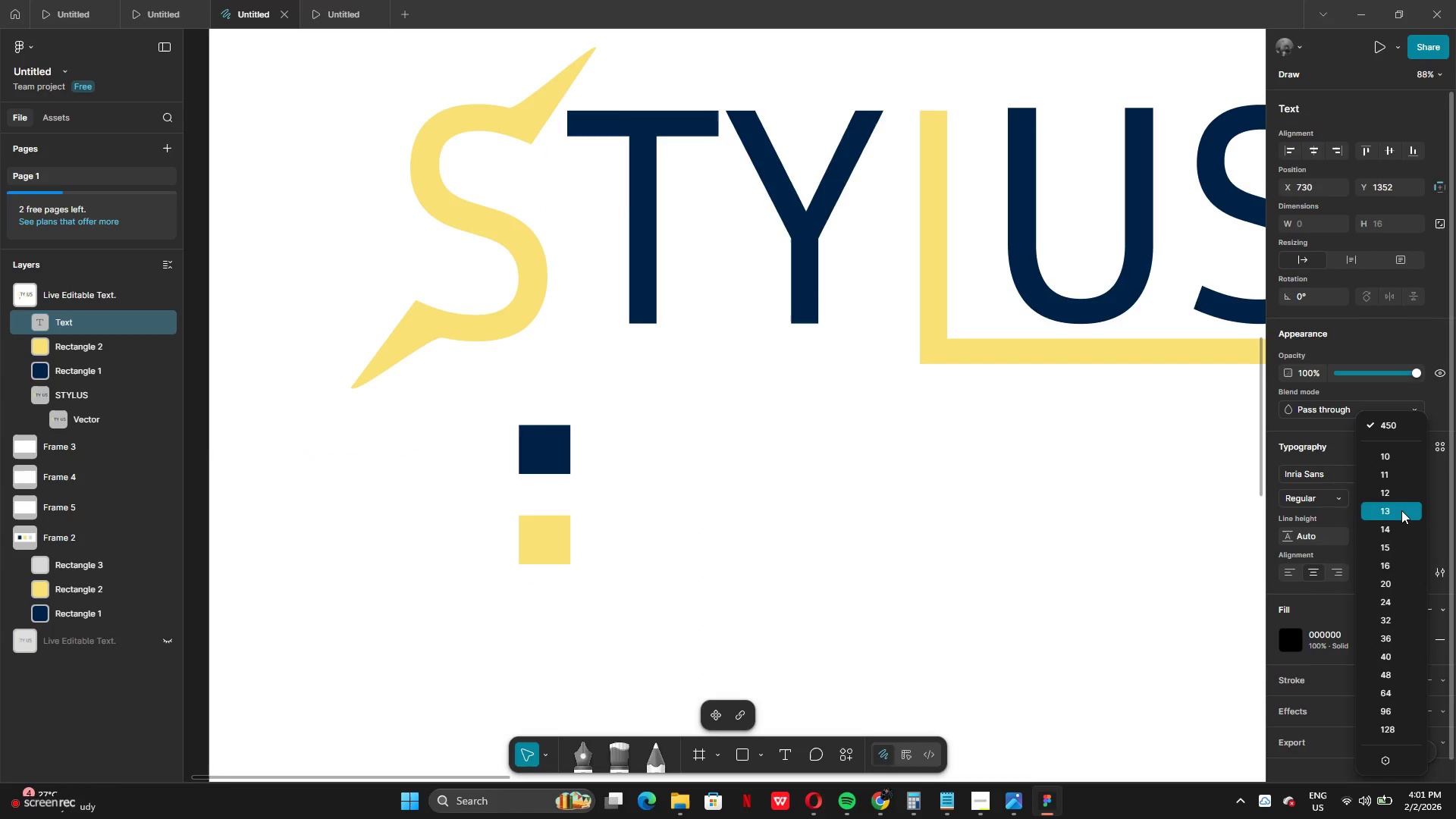 
left_click([1401, 510])
 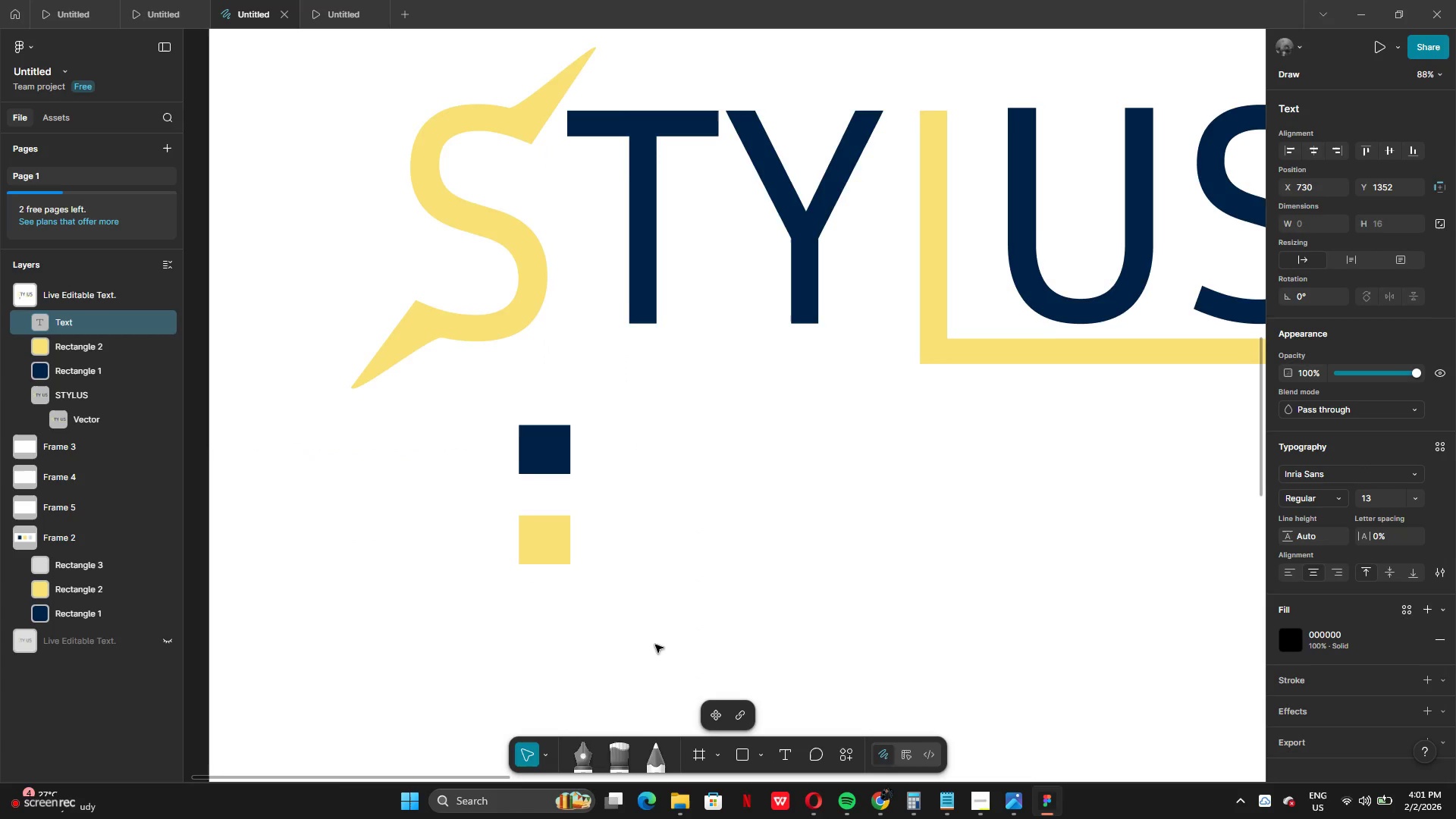 
scroll: coordinate [728, 620], scroll_direction: down, amount: 5.0
 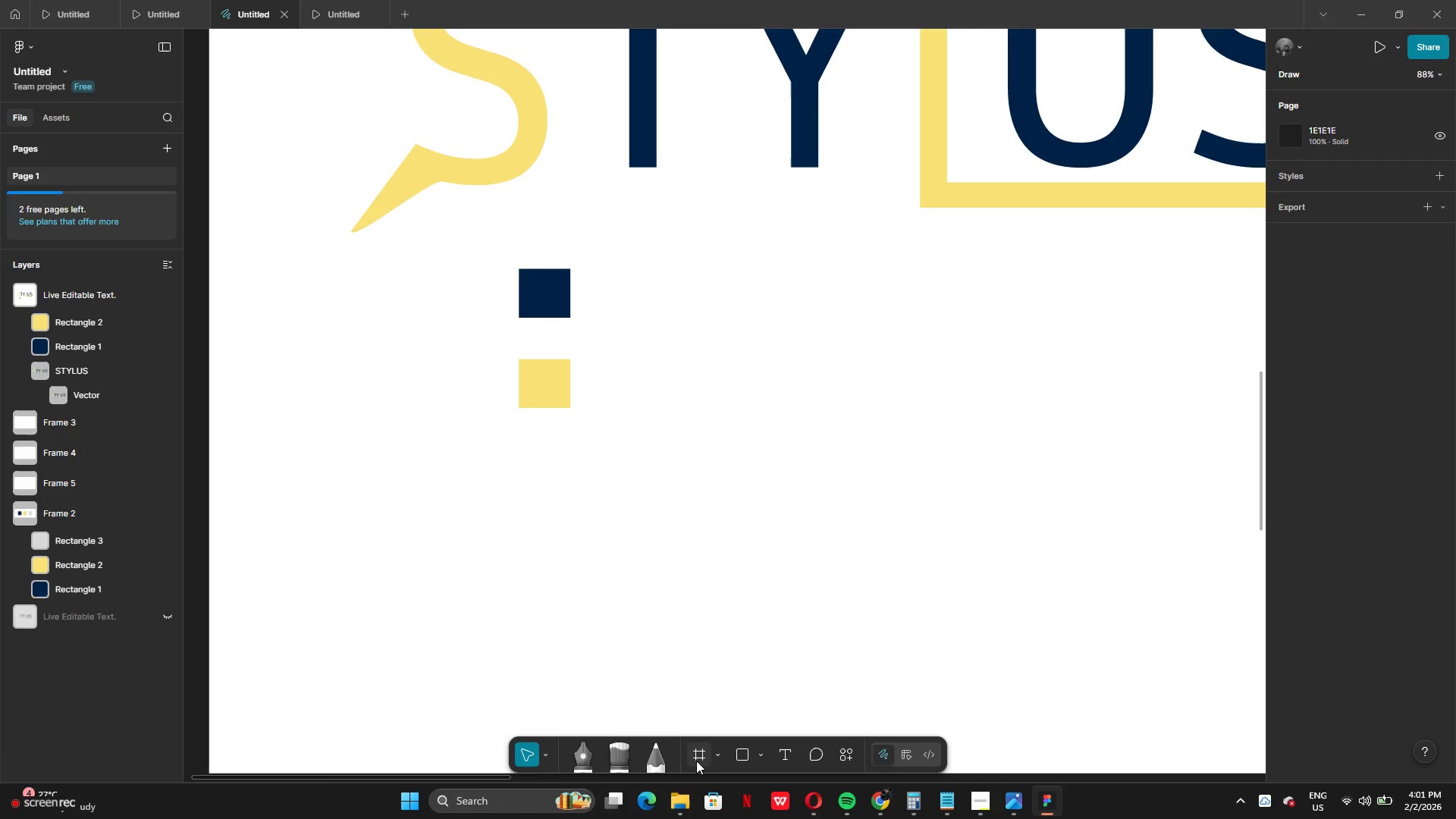 
left_click([780, 755])
 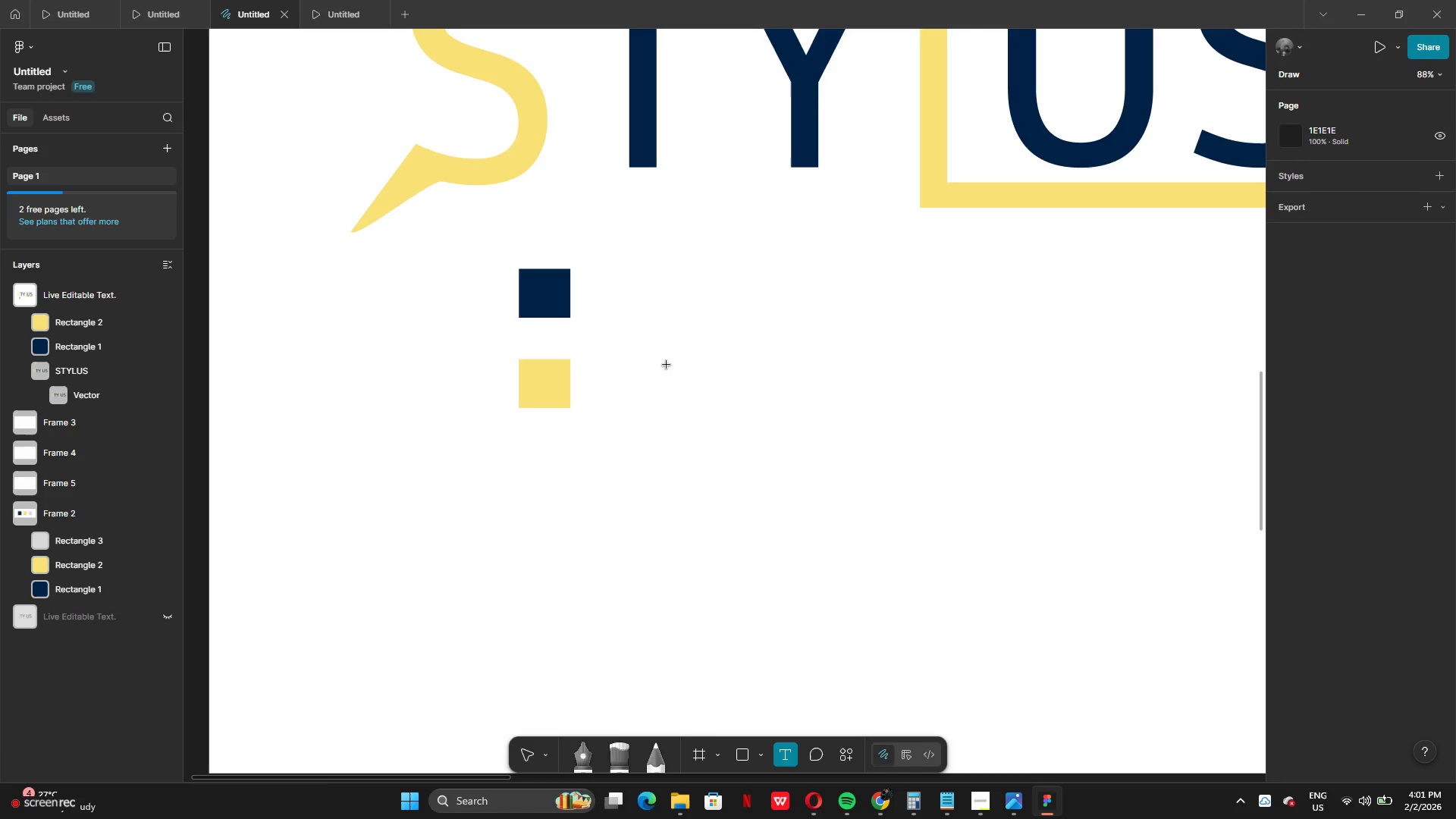 
left_click([667, 346])
 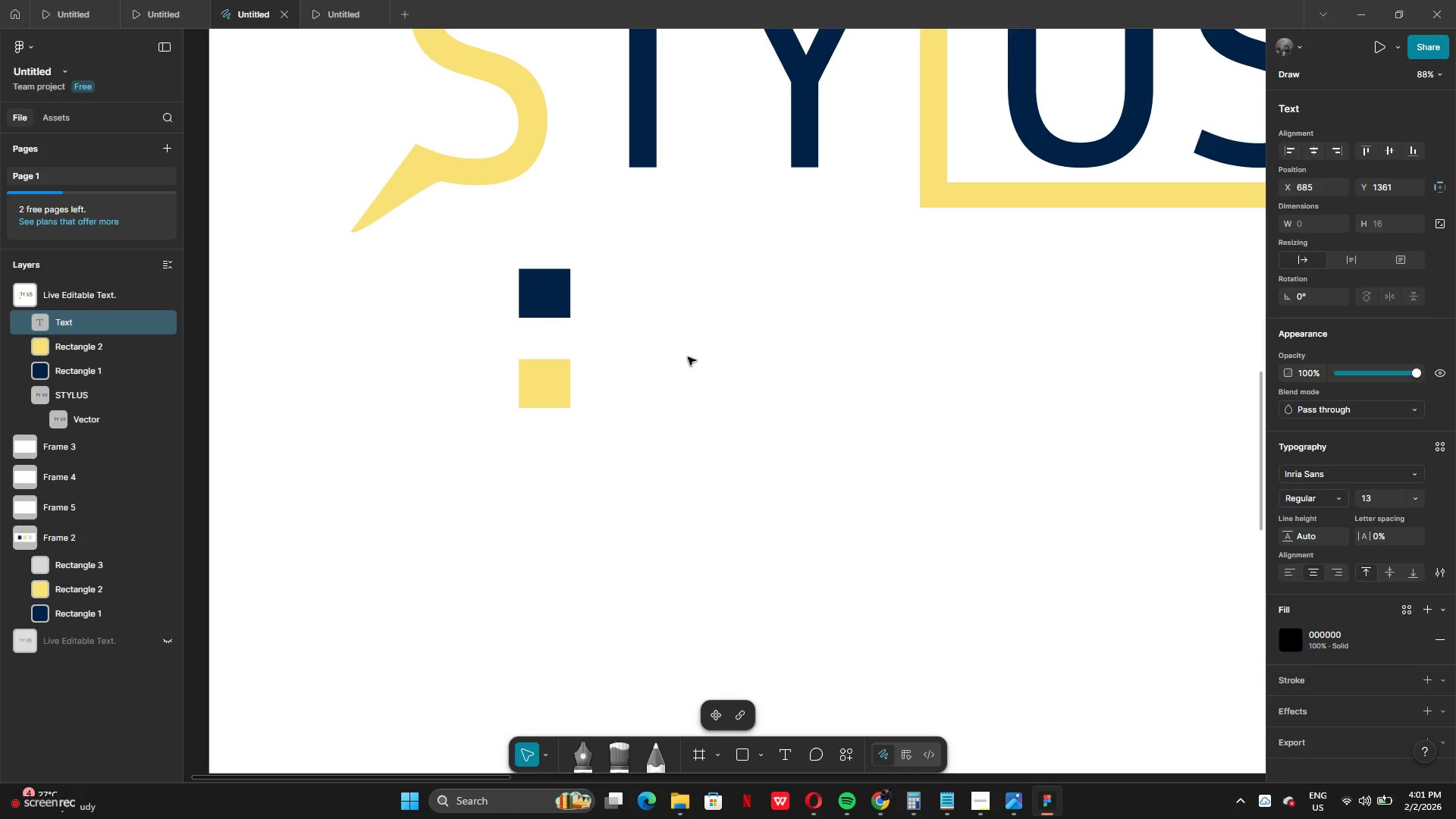 
key(Control+V)
 